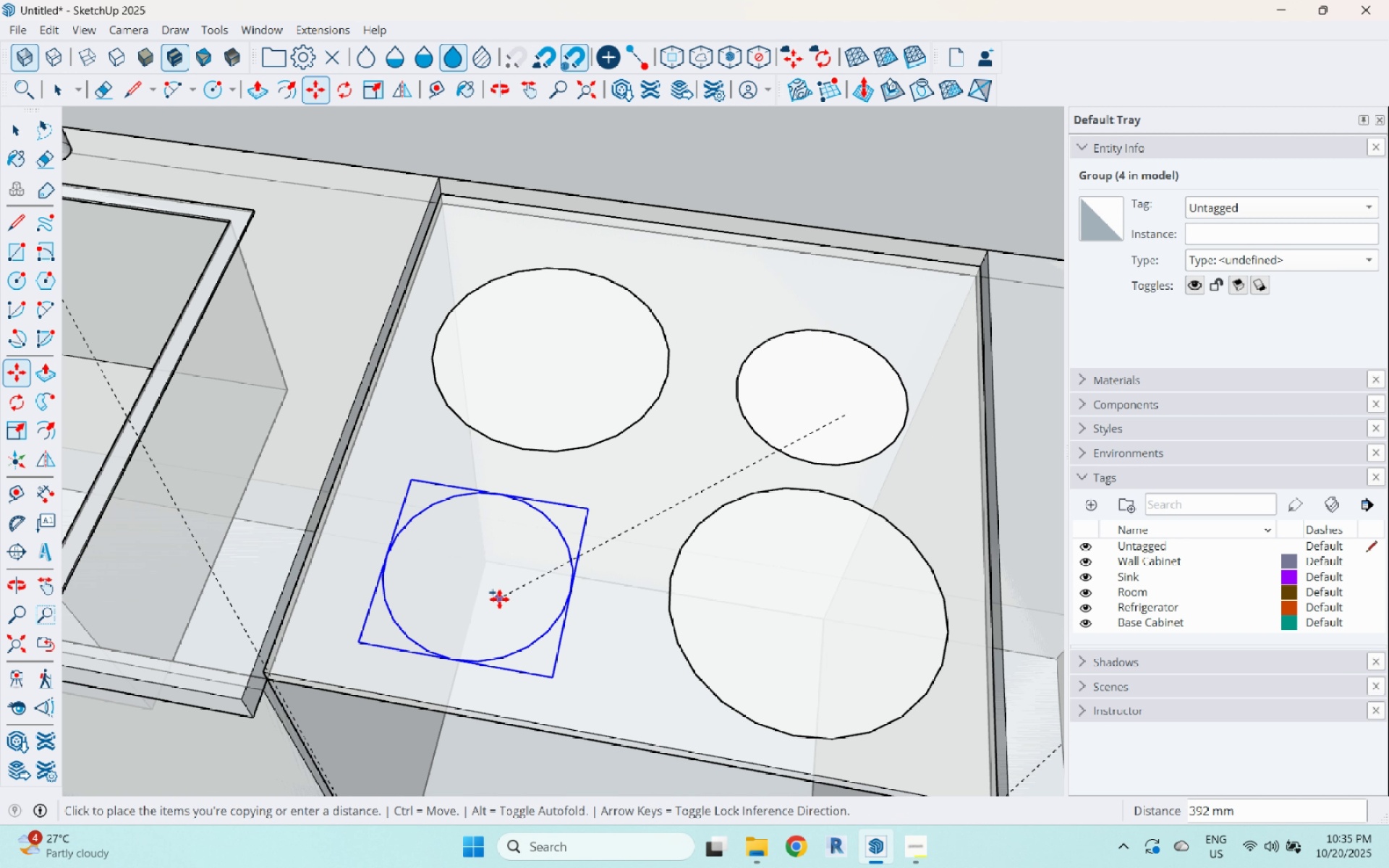 
left_click([500, 595])
 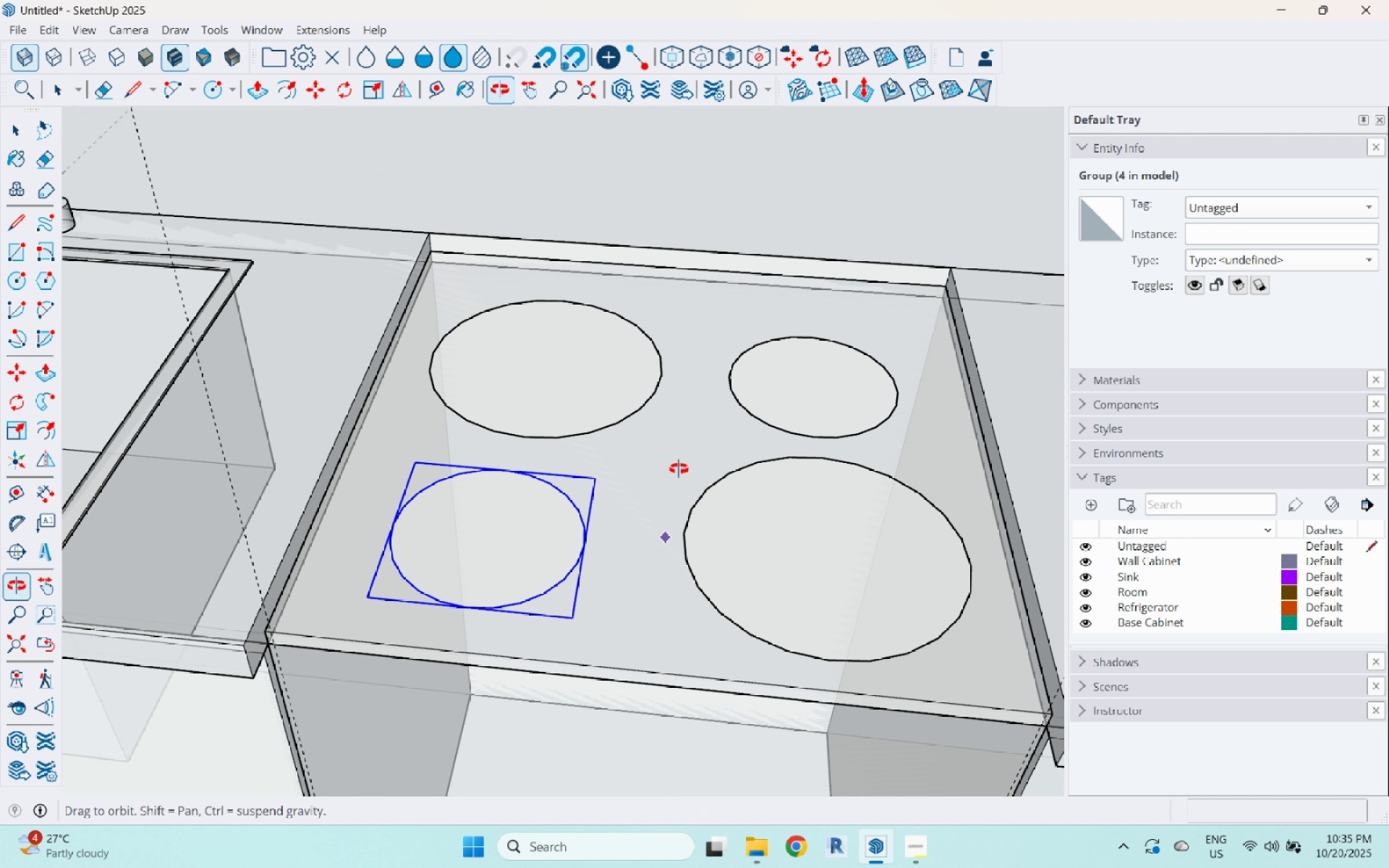 
key(Space)
 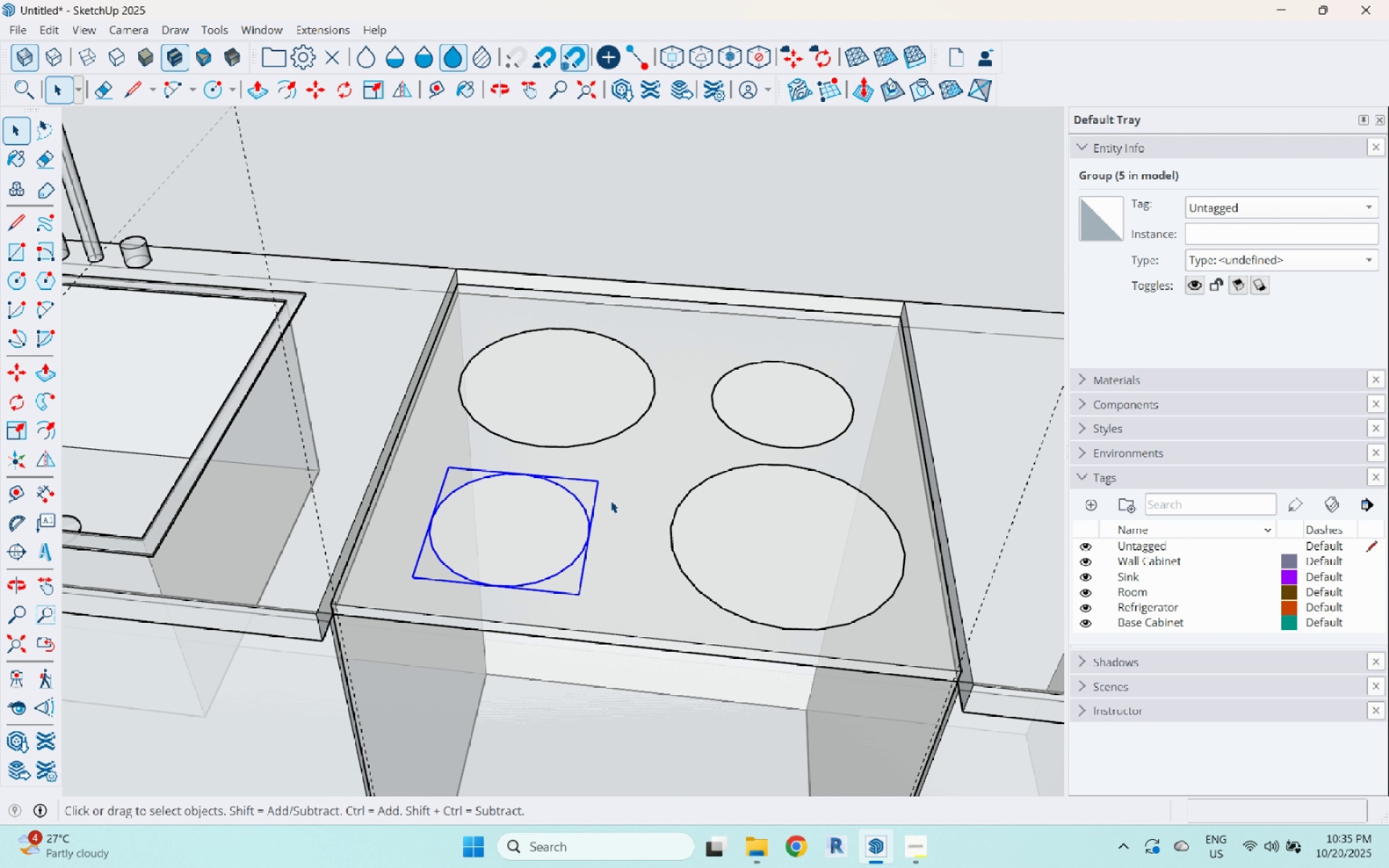 
scroll: coordinate [750, 592], scroll_direction: down, amount: 10.0
 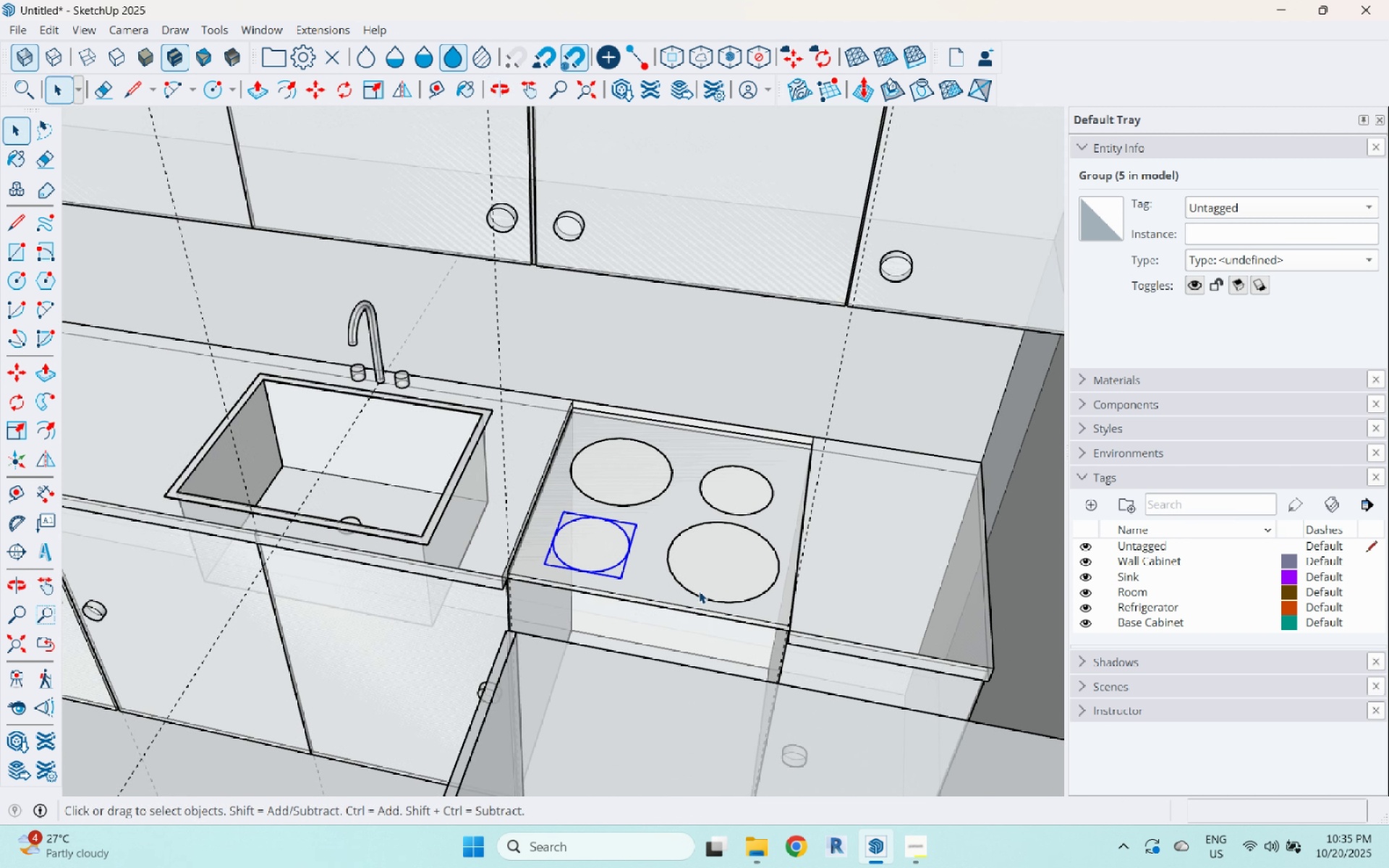 
left_click([698, 589])
 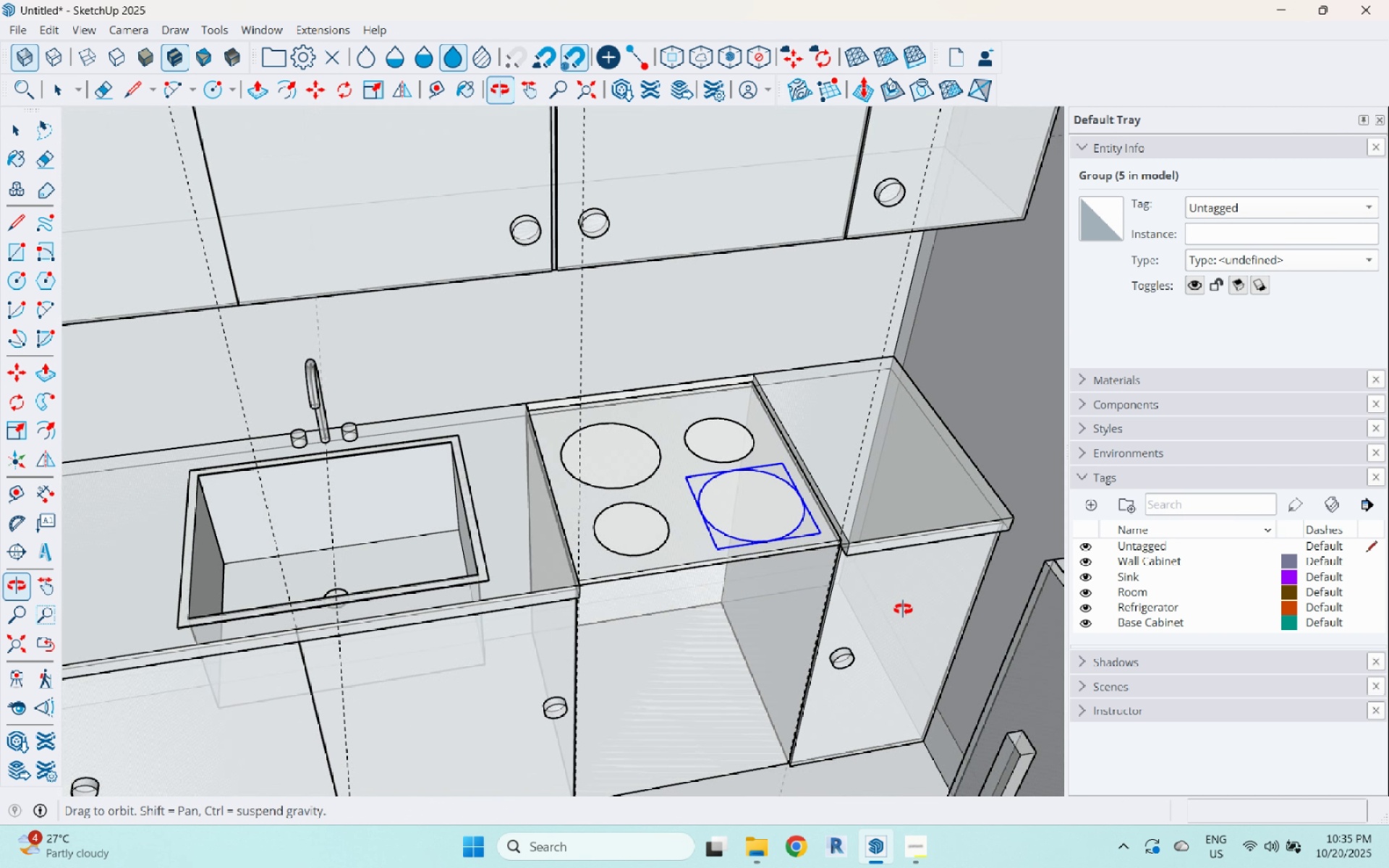 
key(Escape)
 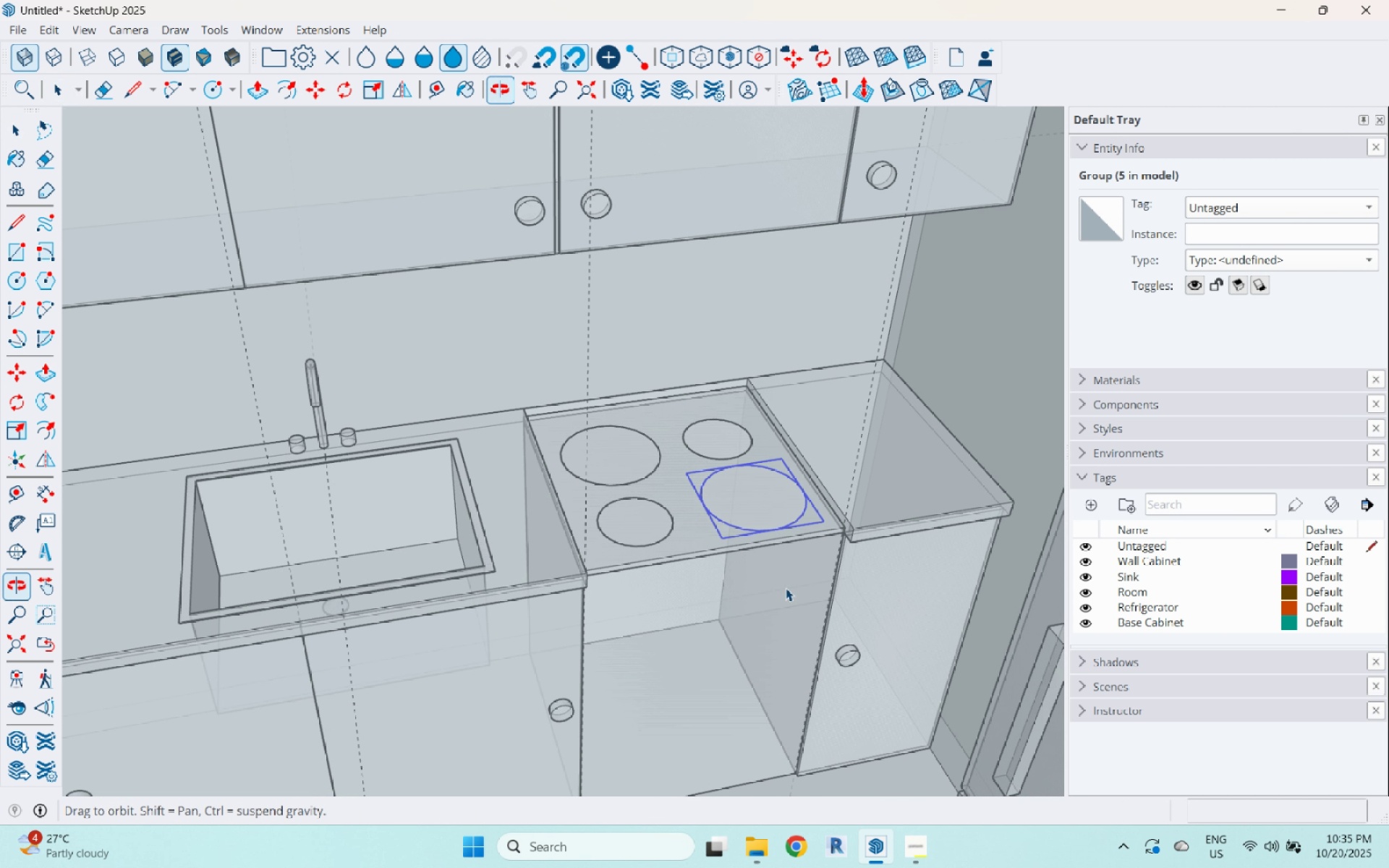 
left_click([785, 592])
 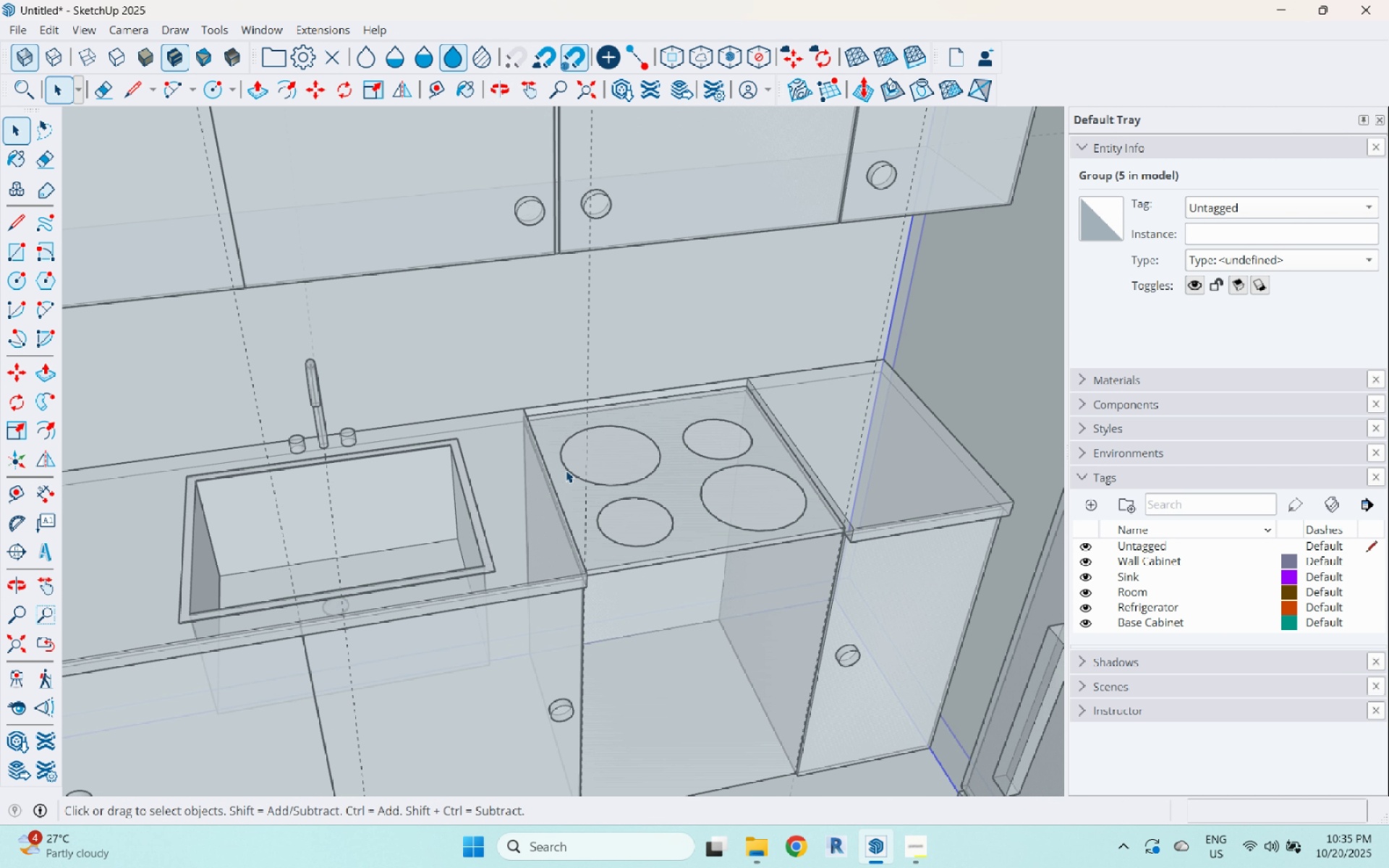 
scroll: coordinate [606, 664], scroll_direction: down, amount: 81.0
 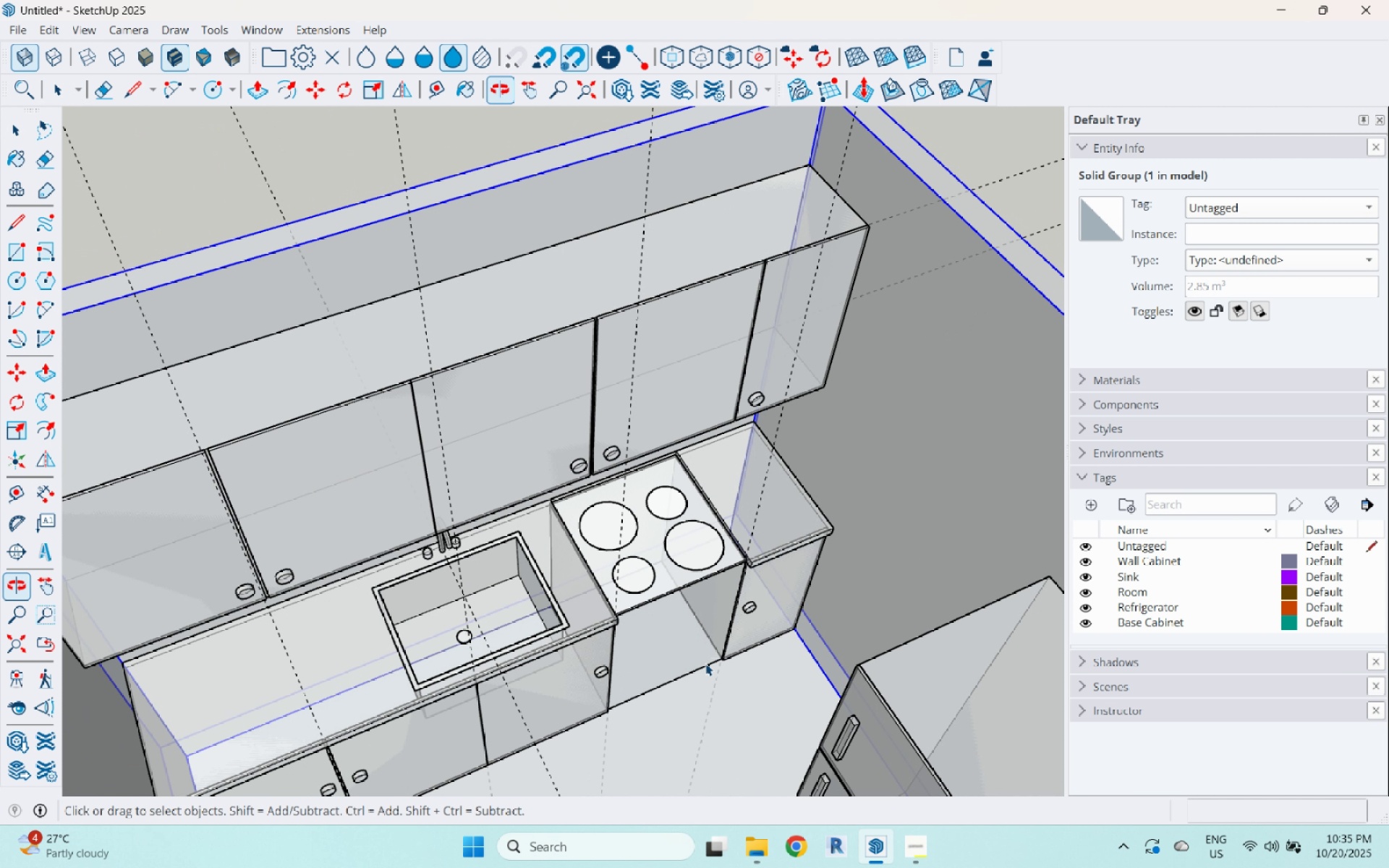 
scroll: coordinate [694, 637], scroll_direction: up, amount: 6.0
 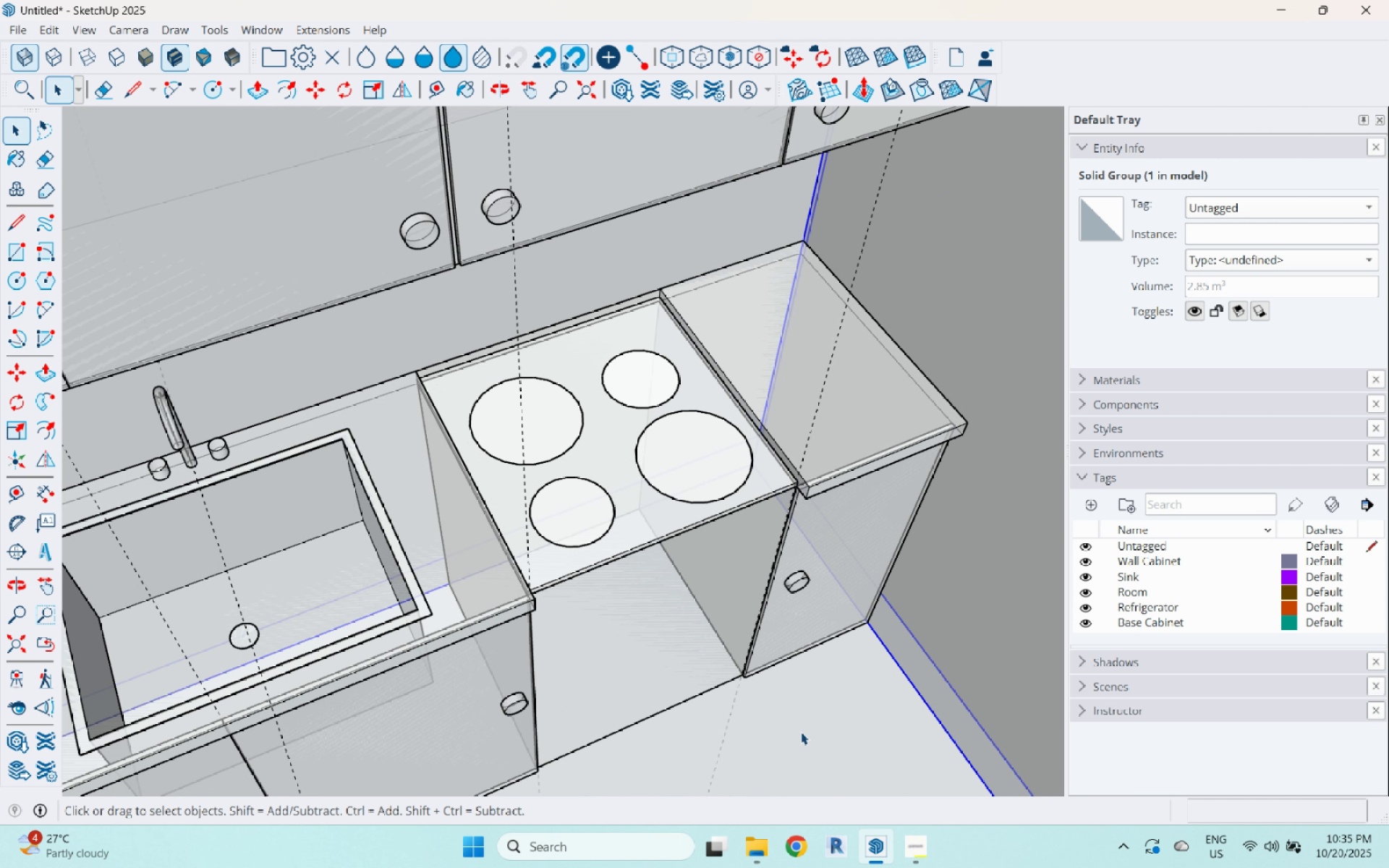 
left_click([801, 732])
 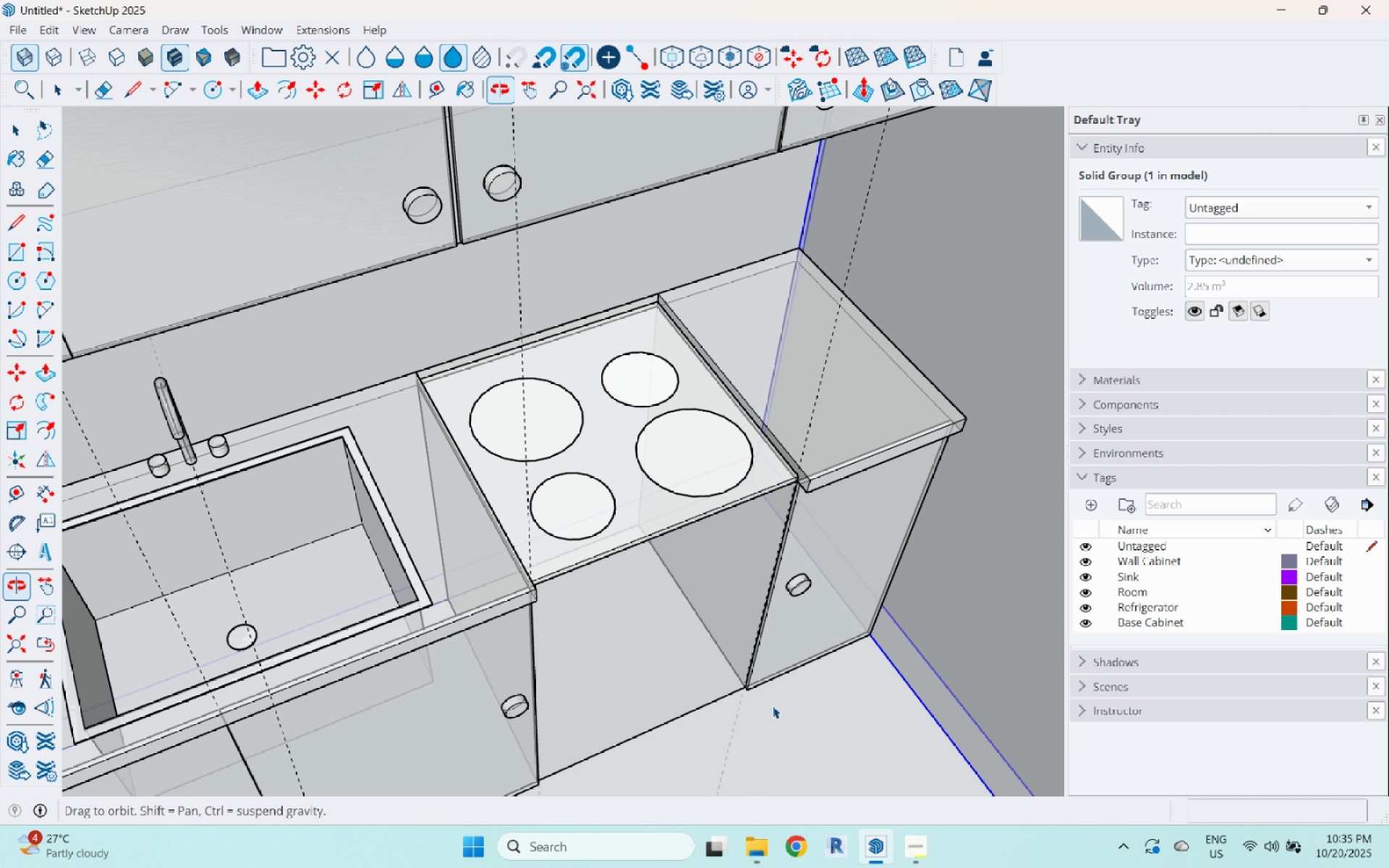 
scroll: coordinate [663, 658], scroll_direction: up, amount: 4.0
 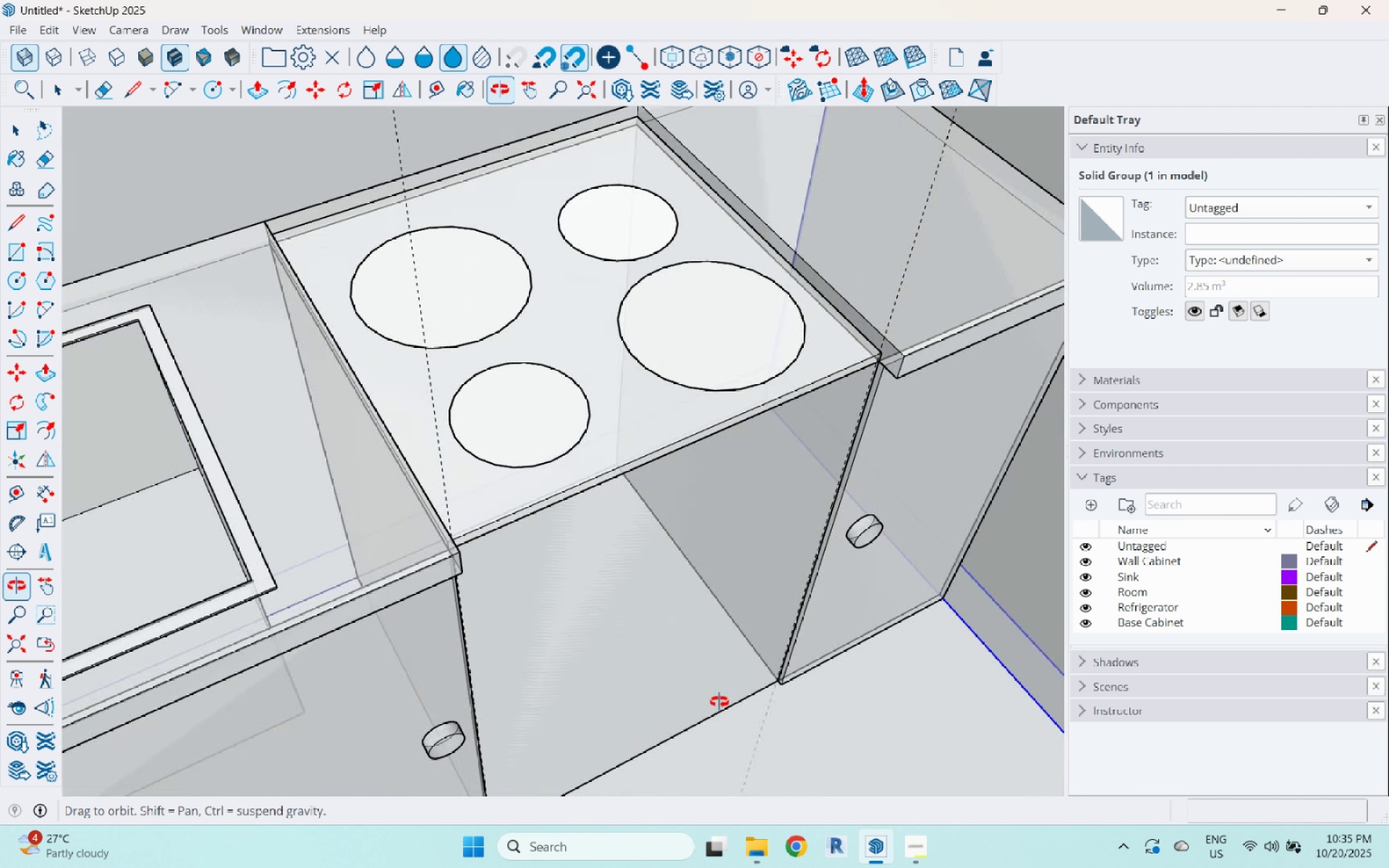 
scroll: coordinate [511, 509], scroll_direction: down, amount: 6.0
 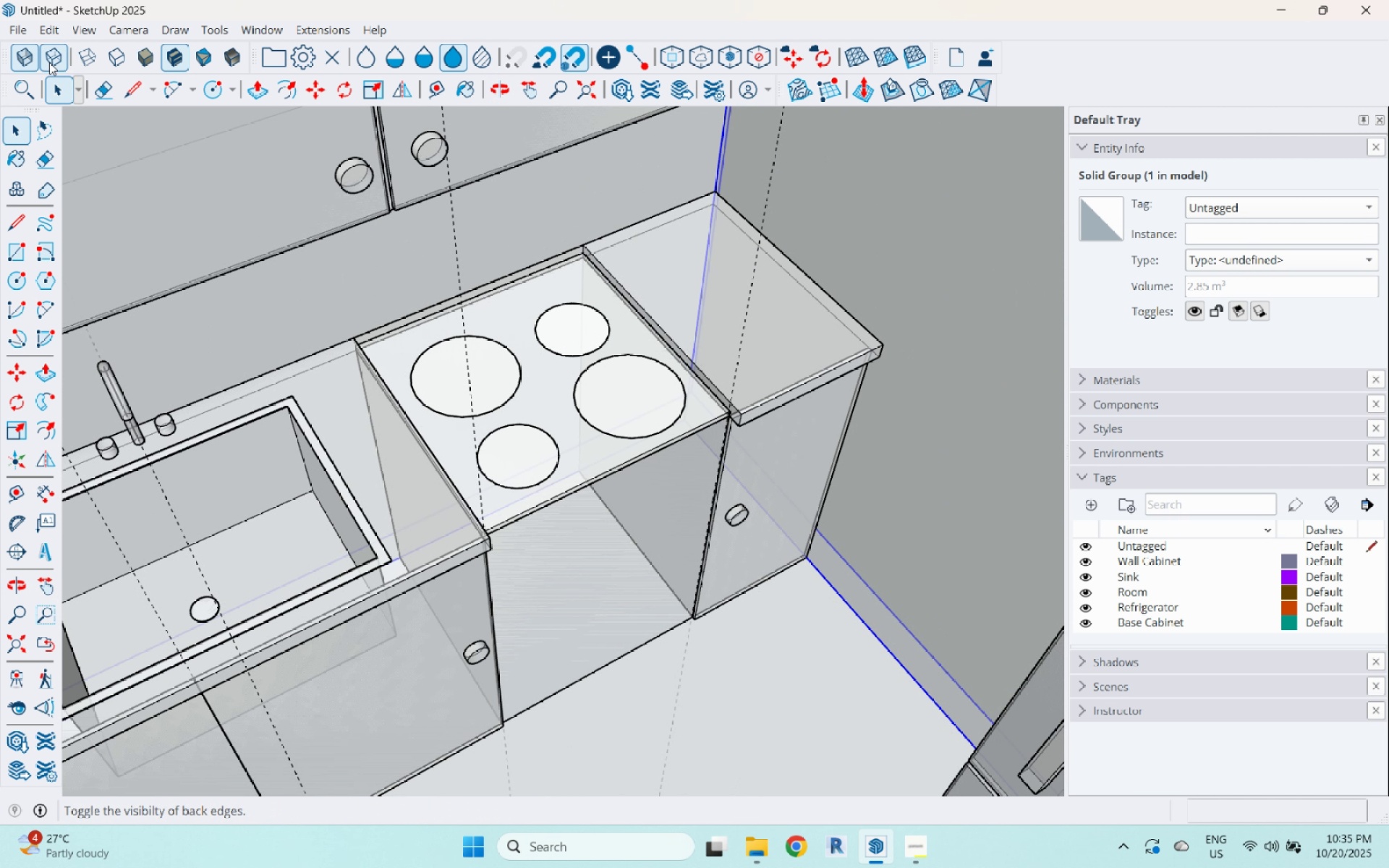 
left_click([57, 59])
 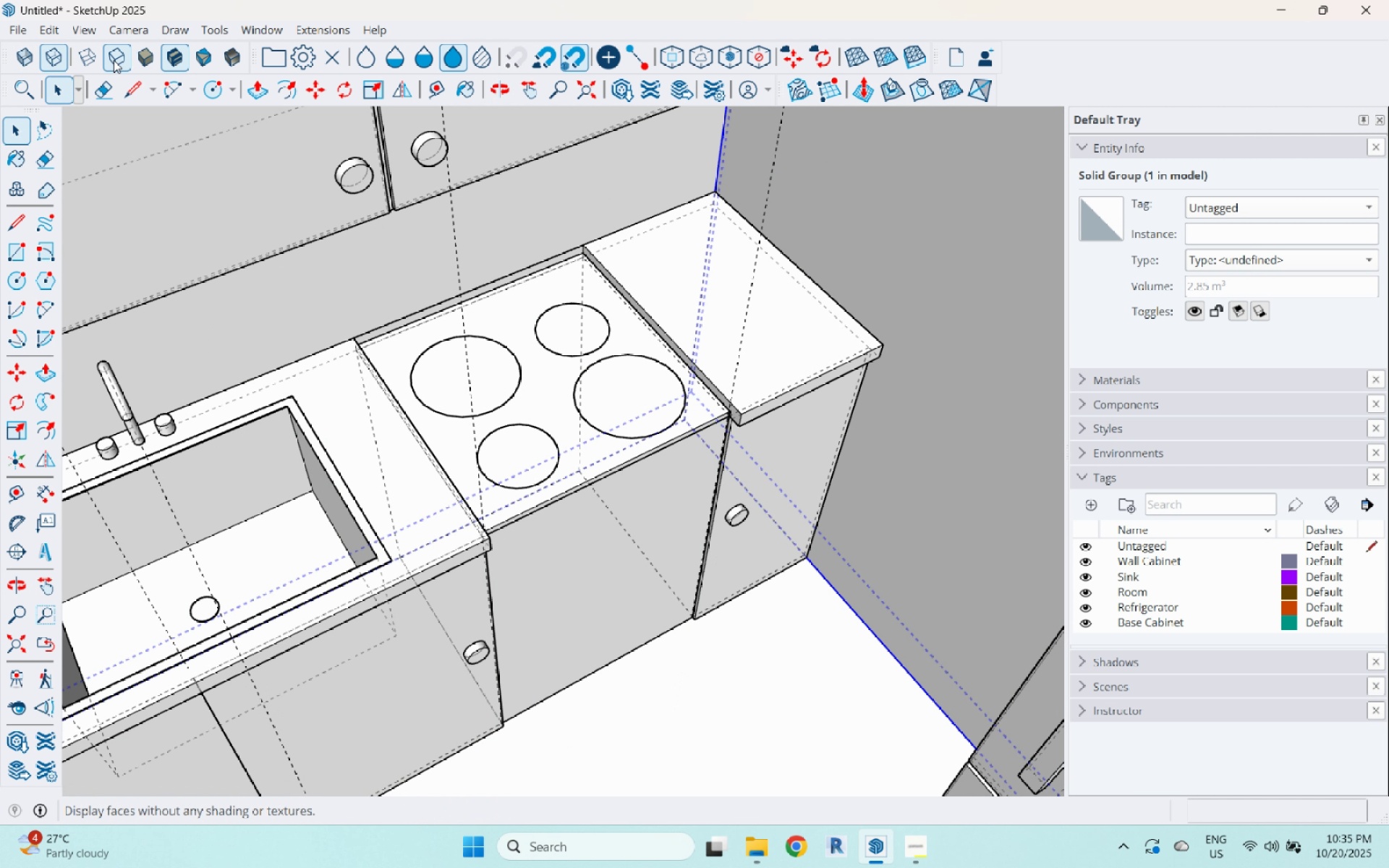 
left_click([114, 60])
 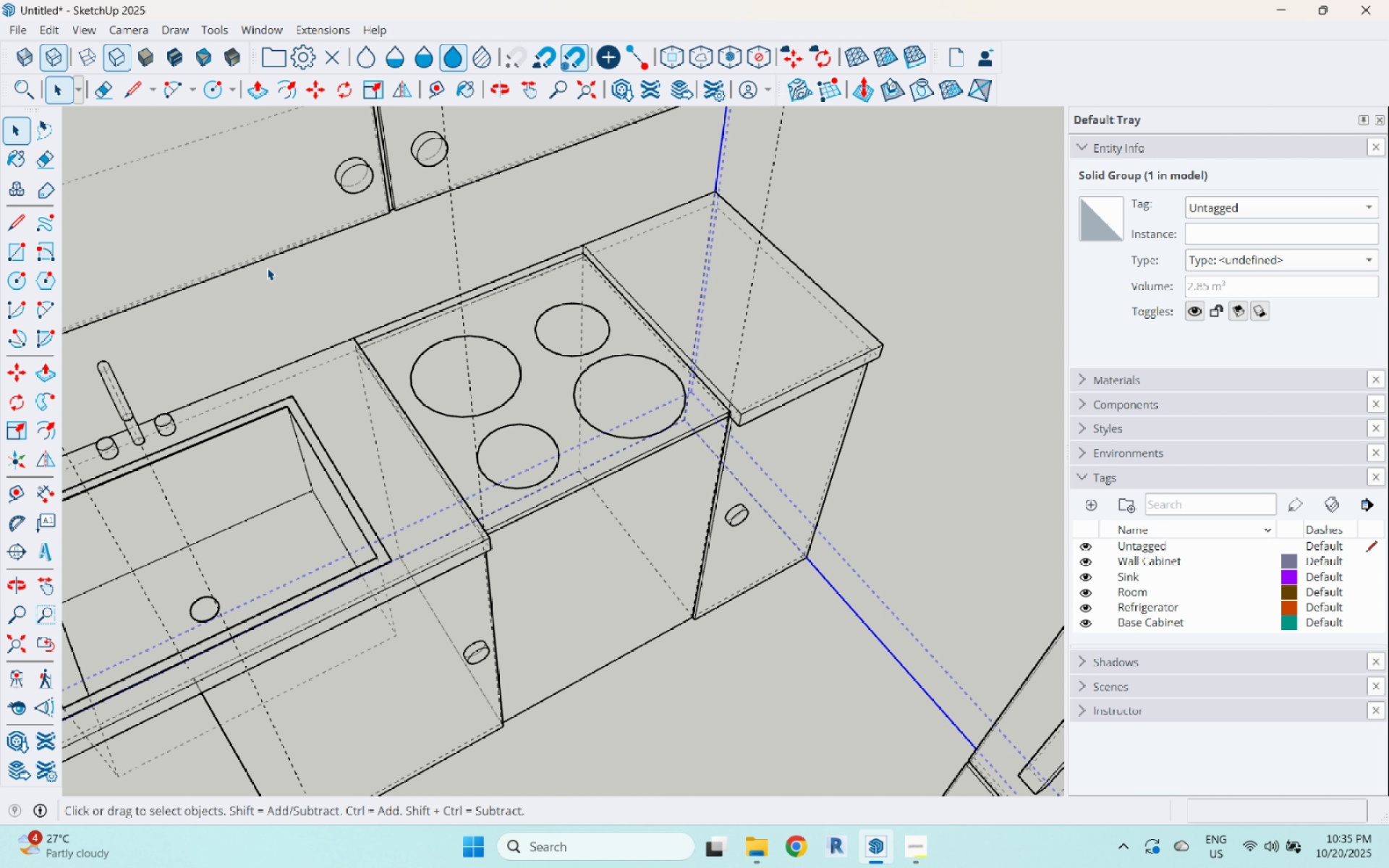 
scroll: coordinate [608, 498], scroll_direction: down, amount: 5.0
 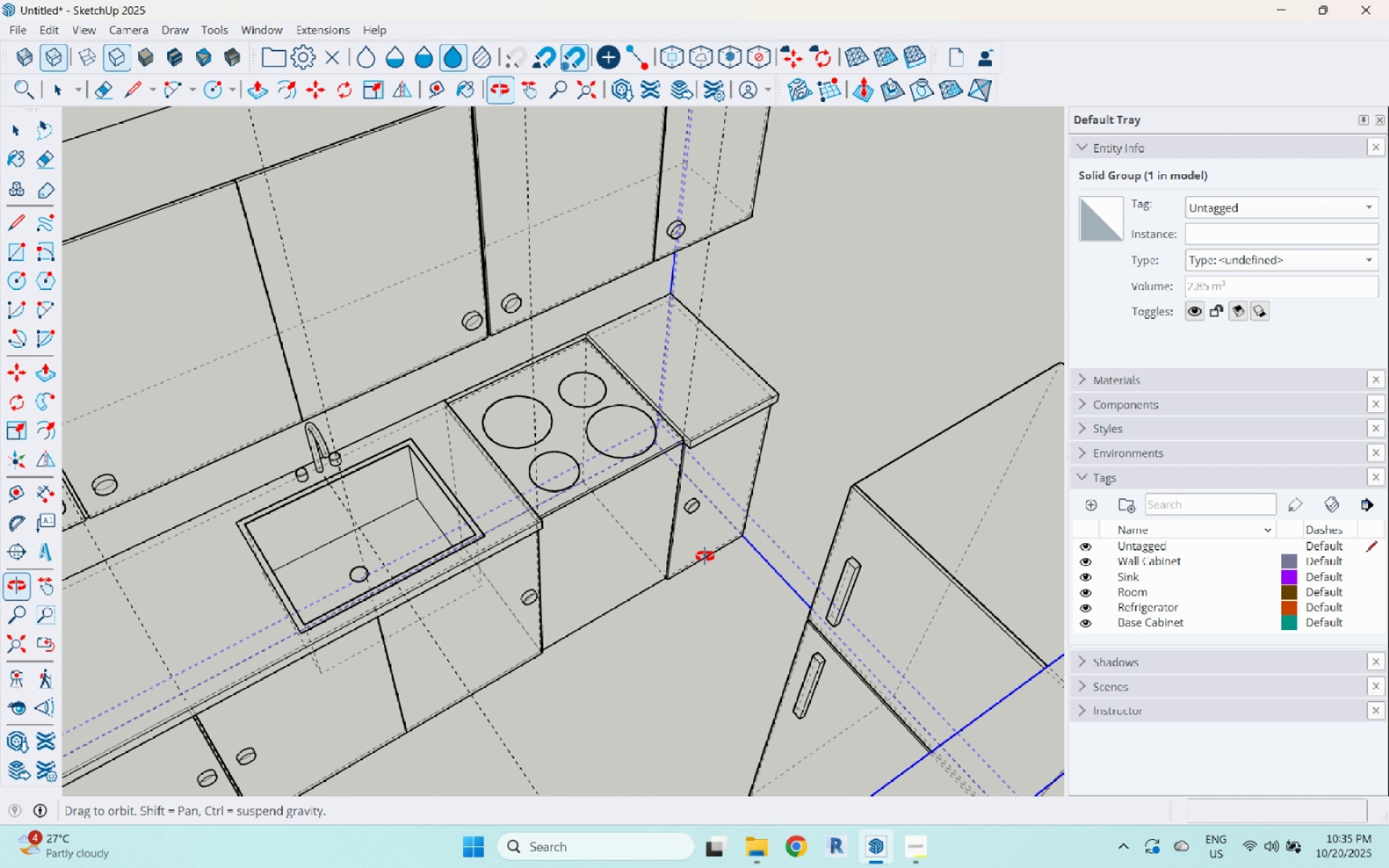 
scroll: coordinate [671, 642], scroll_direction: up, amount: 9.0
 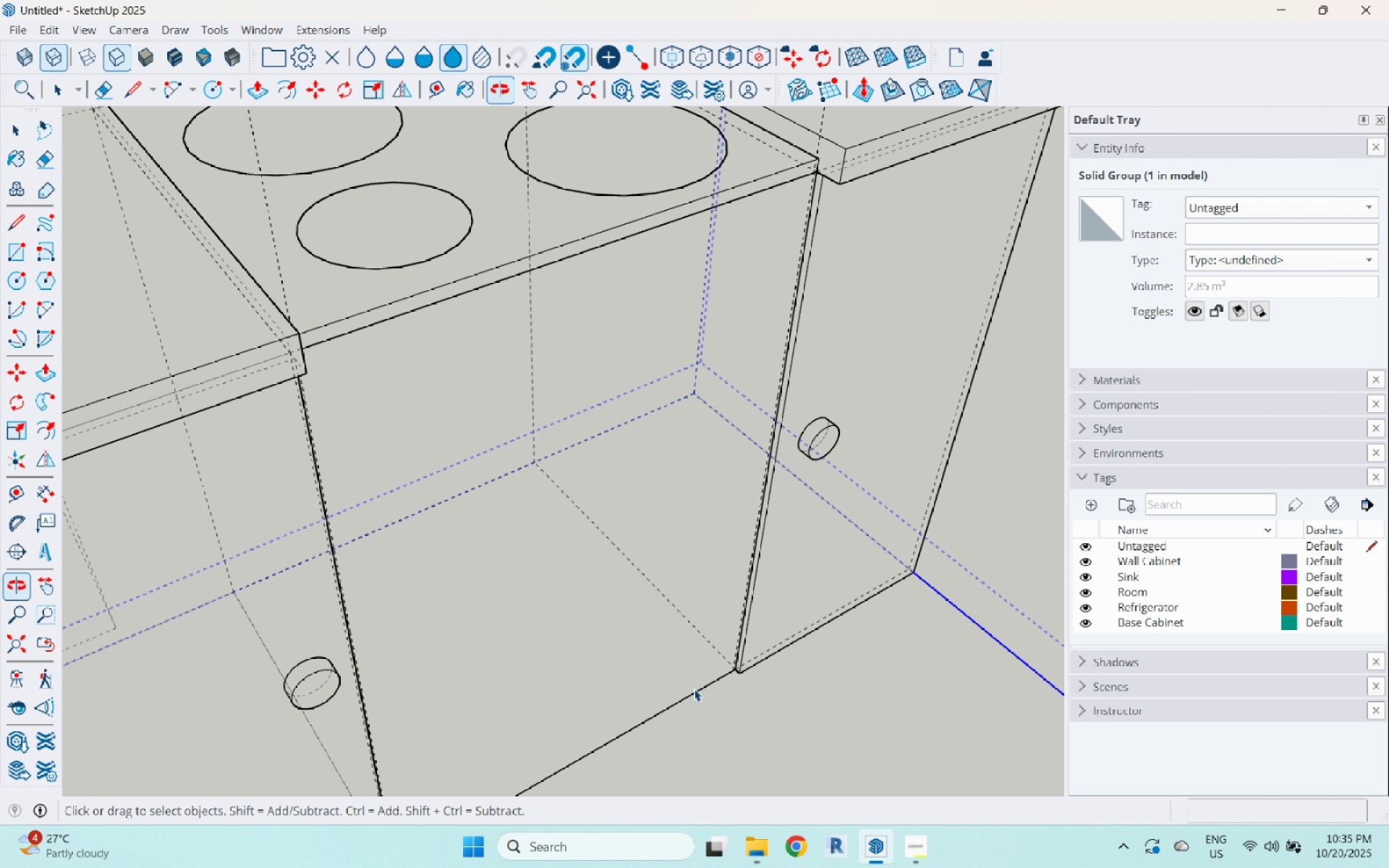 
left_click_drag(start_coordinate=[701, 700], to_coordinate=[705, 702])
 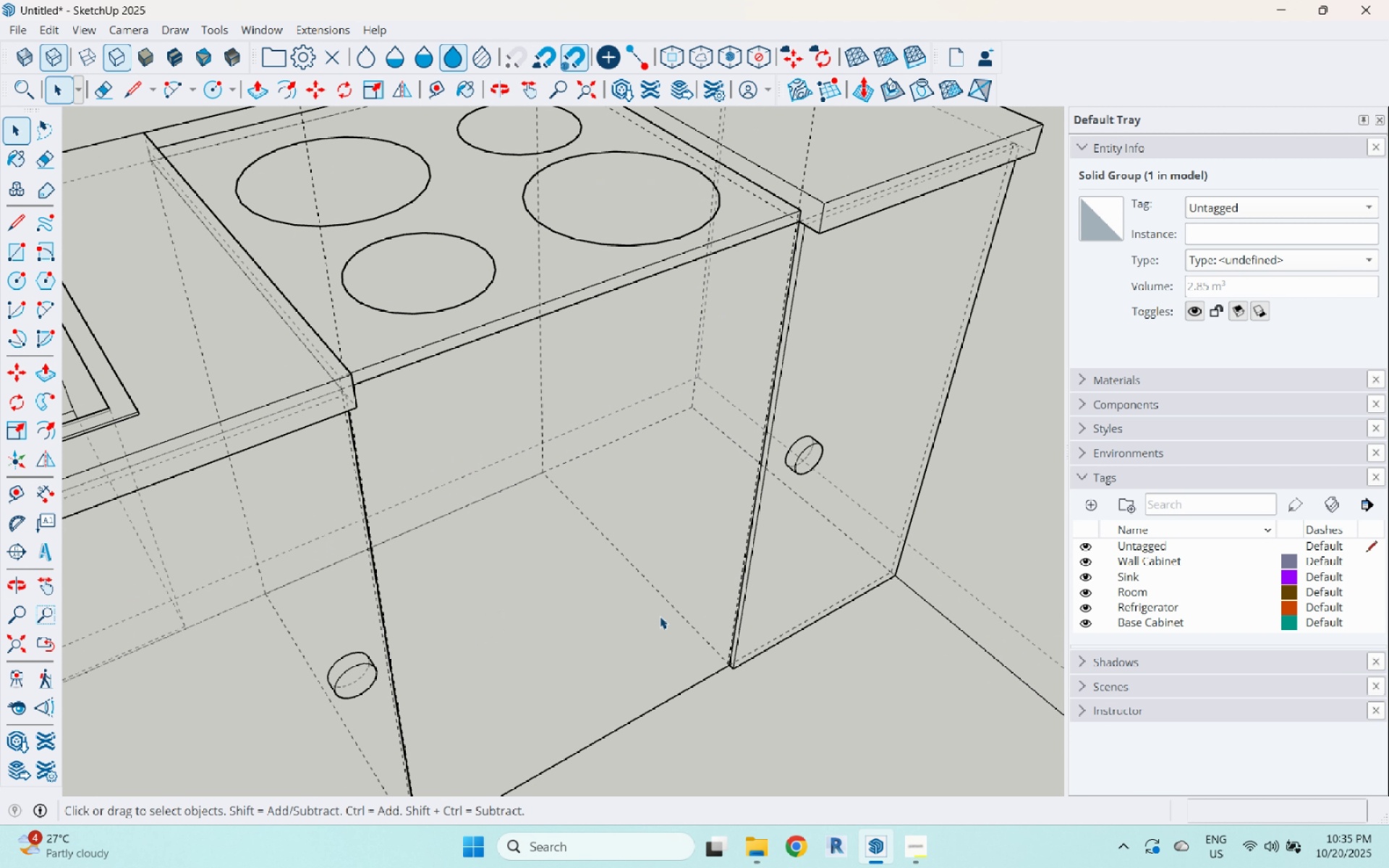 
scroll: coordinate [659, 616], scroll_direction: down, amount: 6.0
 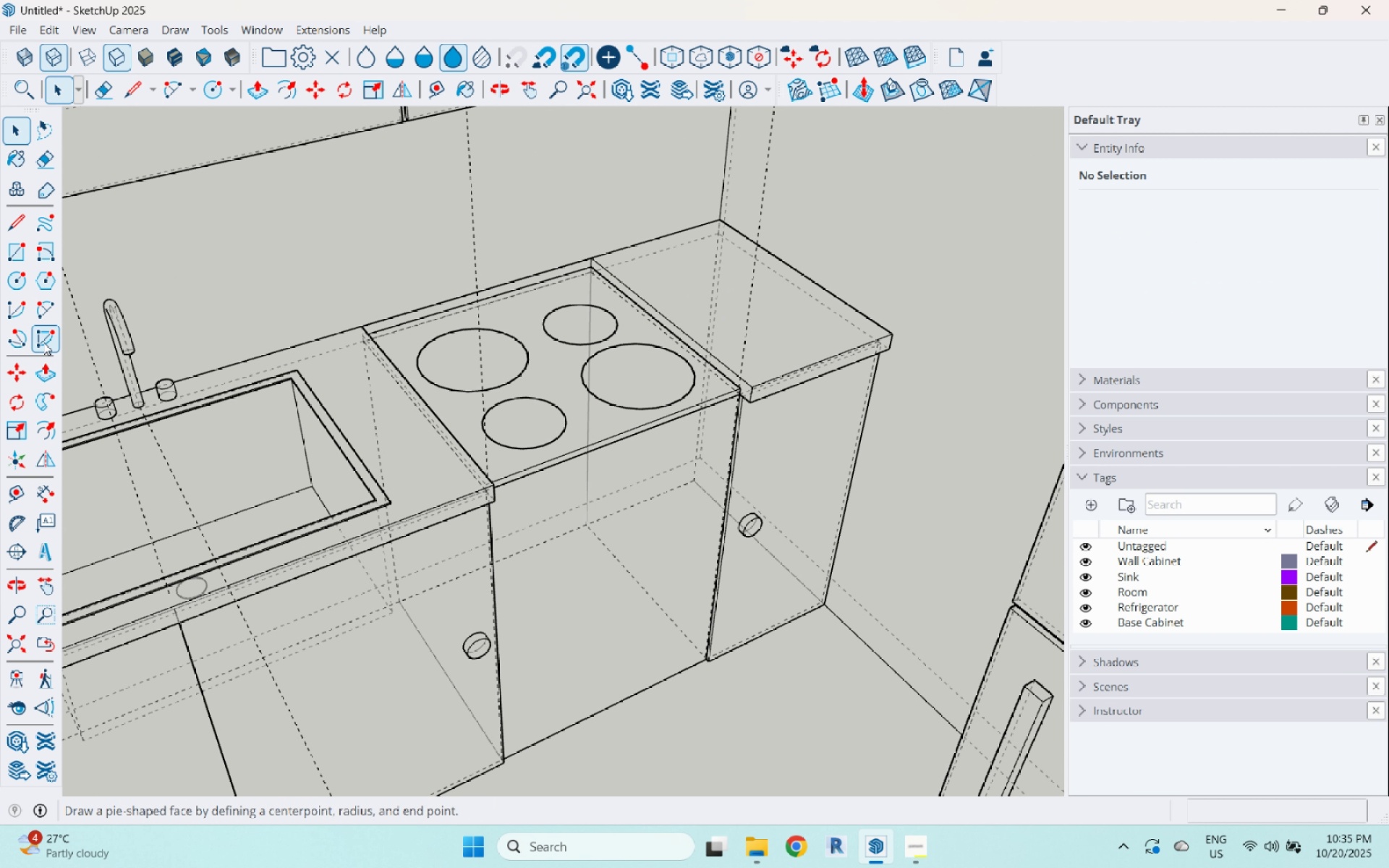 
left_click([18, 264])
 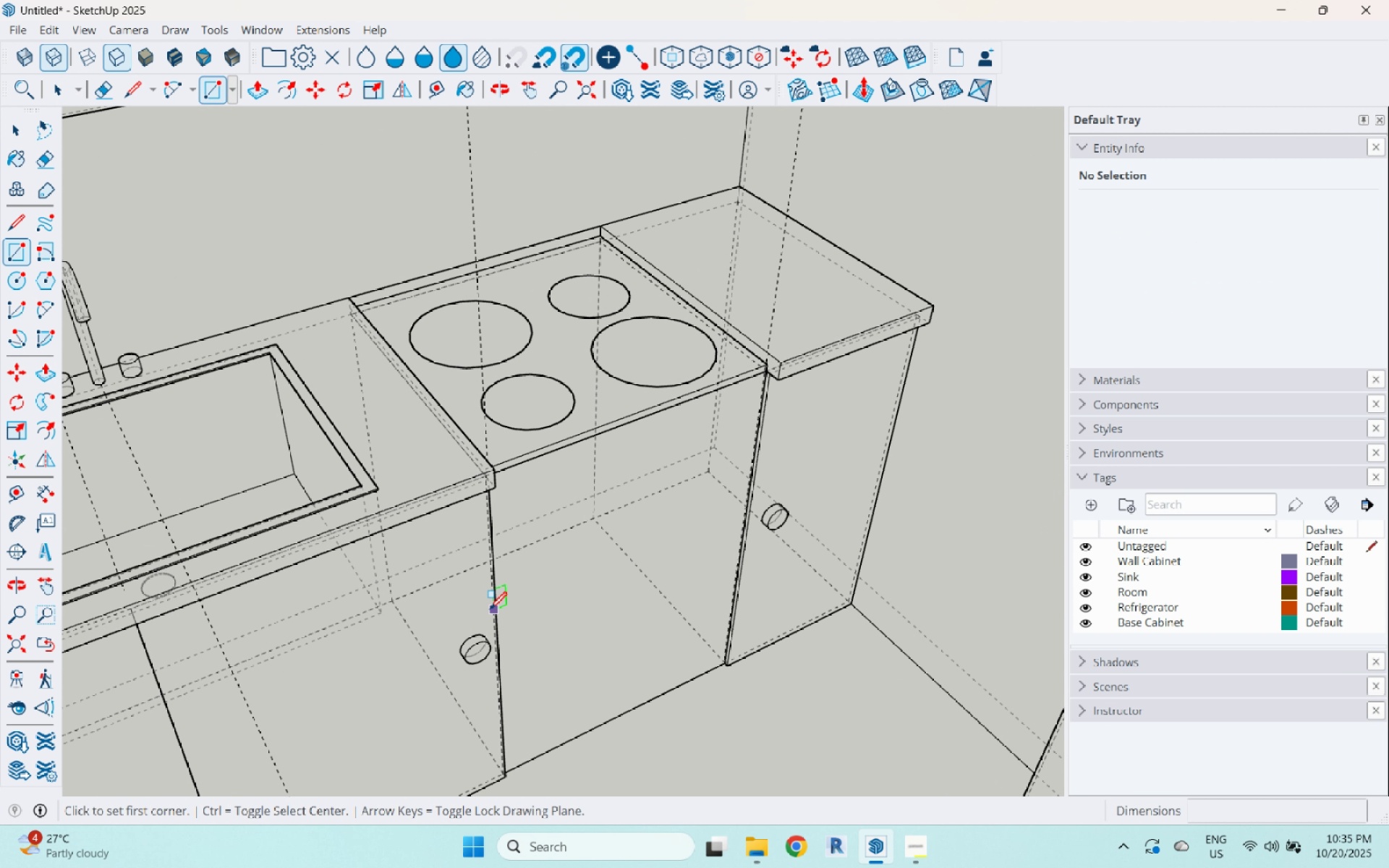 
scroll: coordinate [490, 610], scroll_direction: up, amount: 2.0
 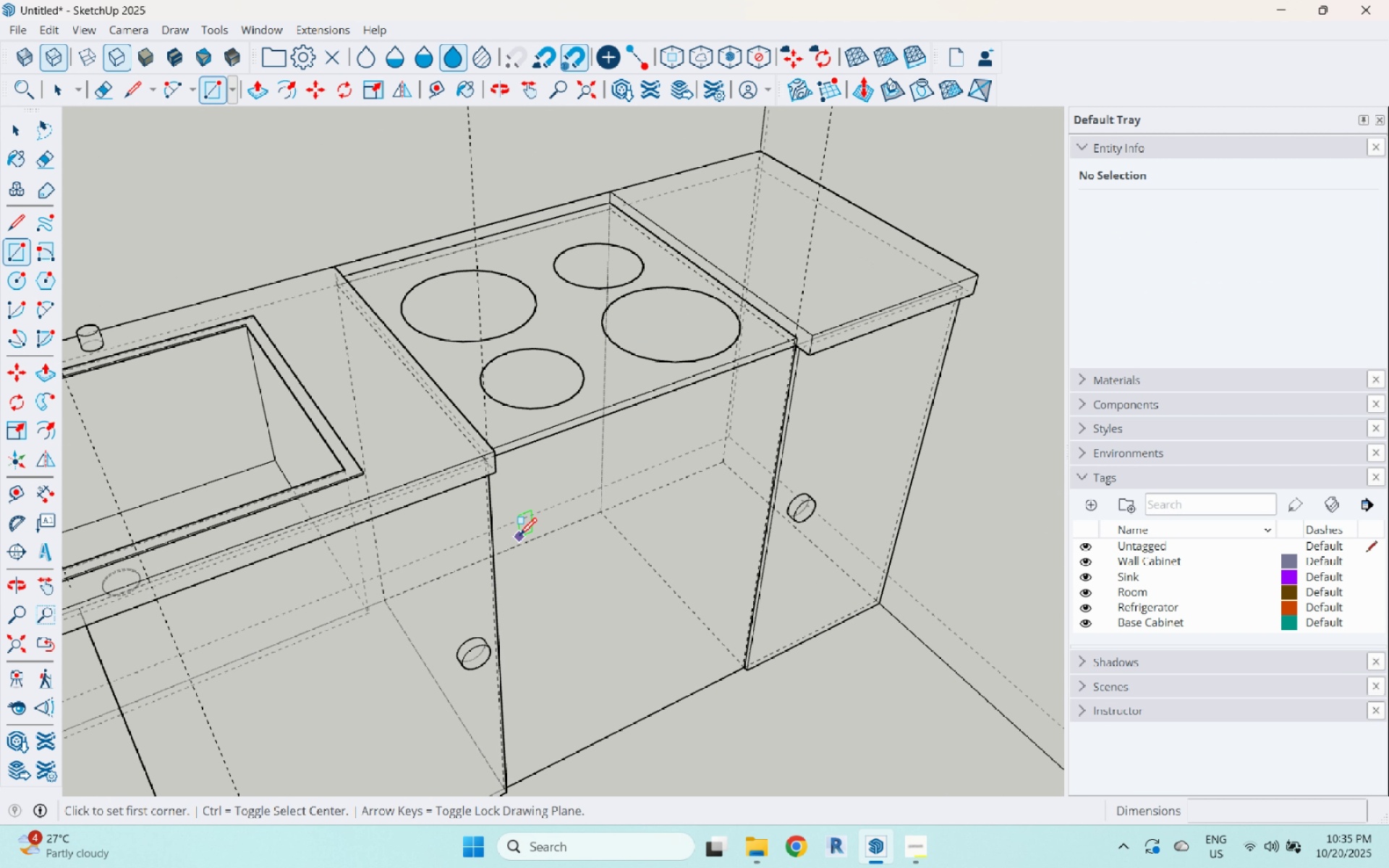 
left_click([519, 537])
 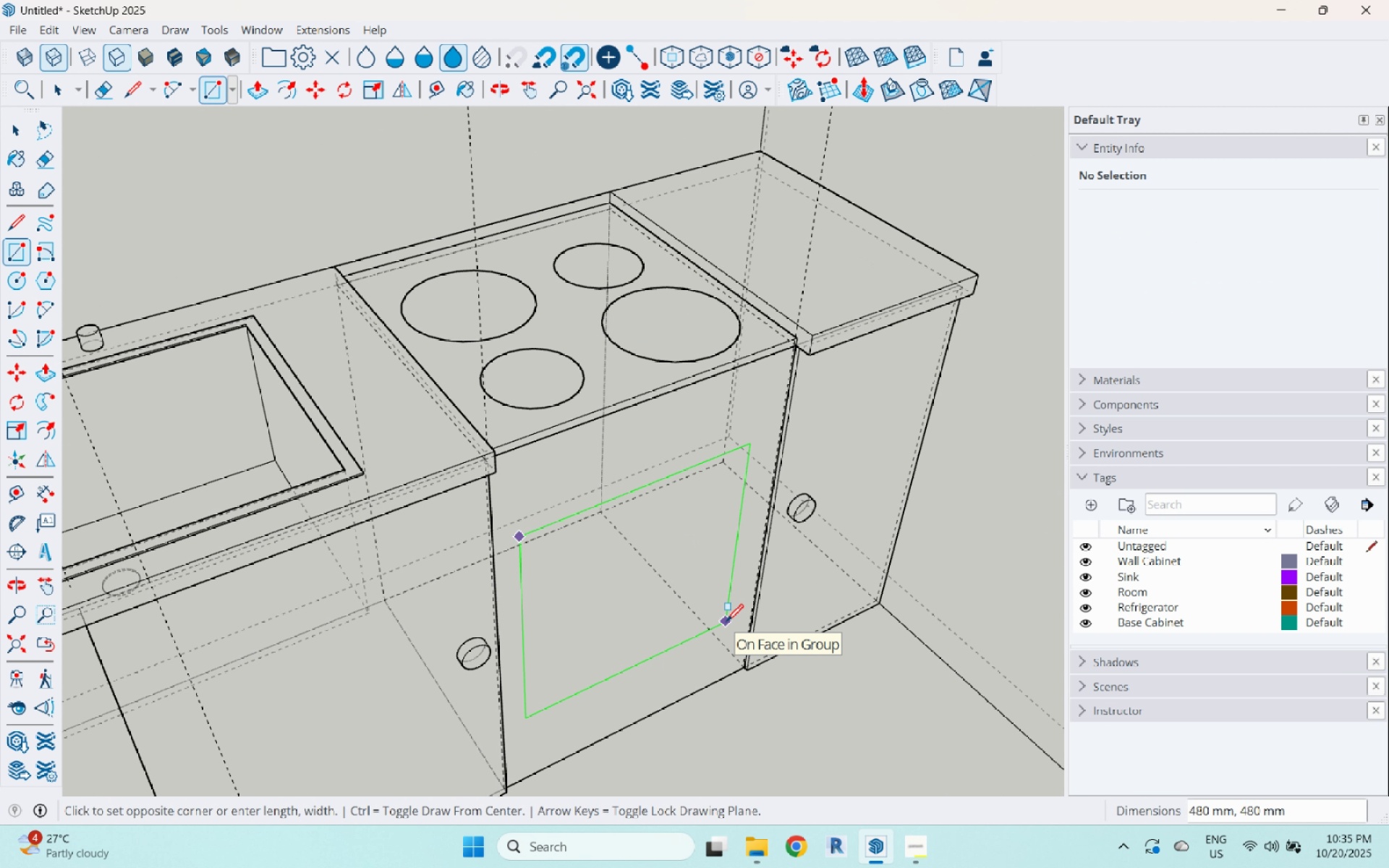 
left_click([728, 621])
 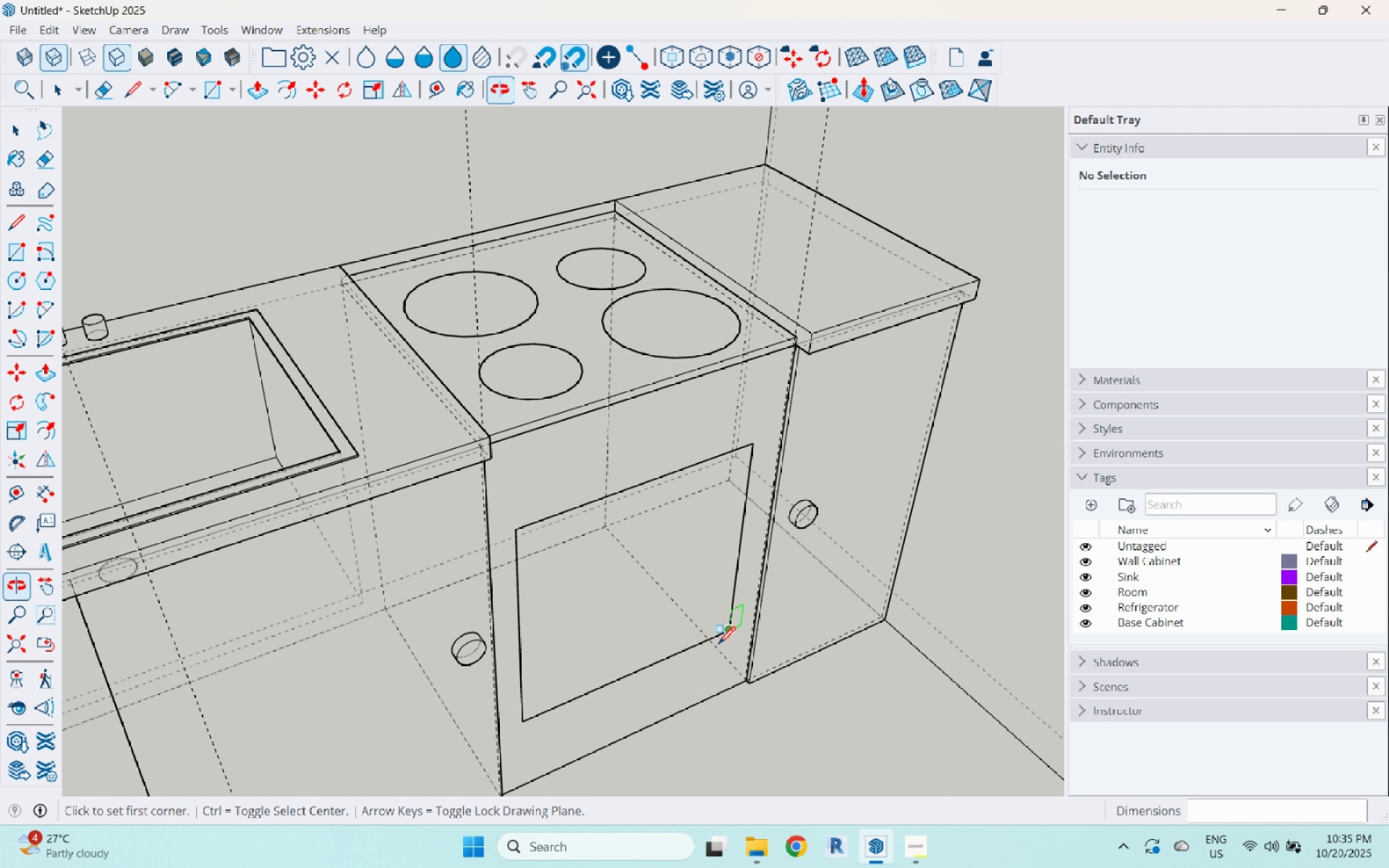 
scroll: coordinate [568, 718], scroll_direction: up, amount: 4.0
 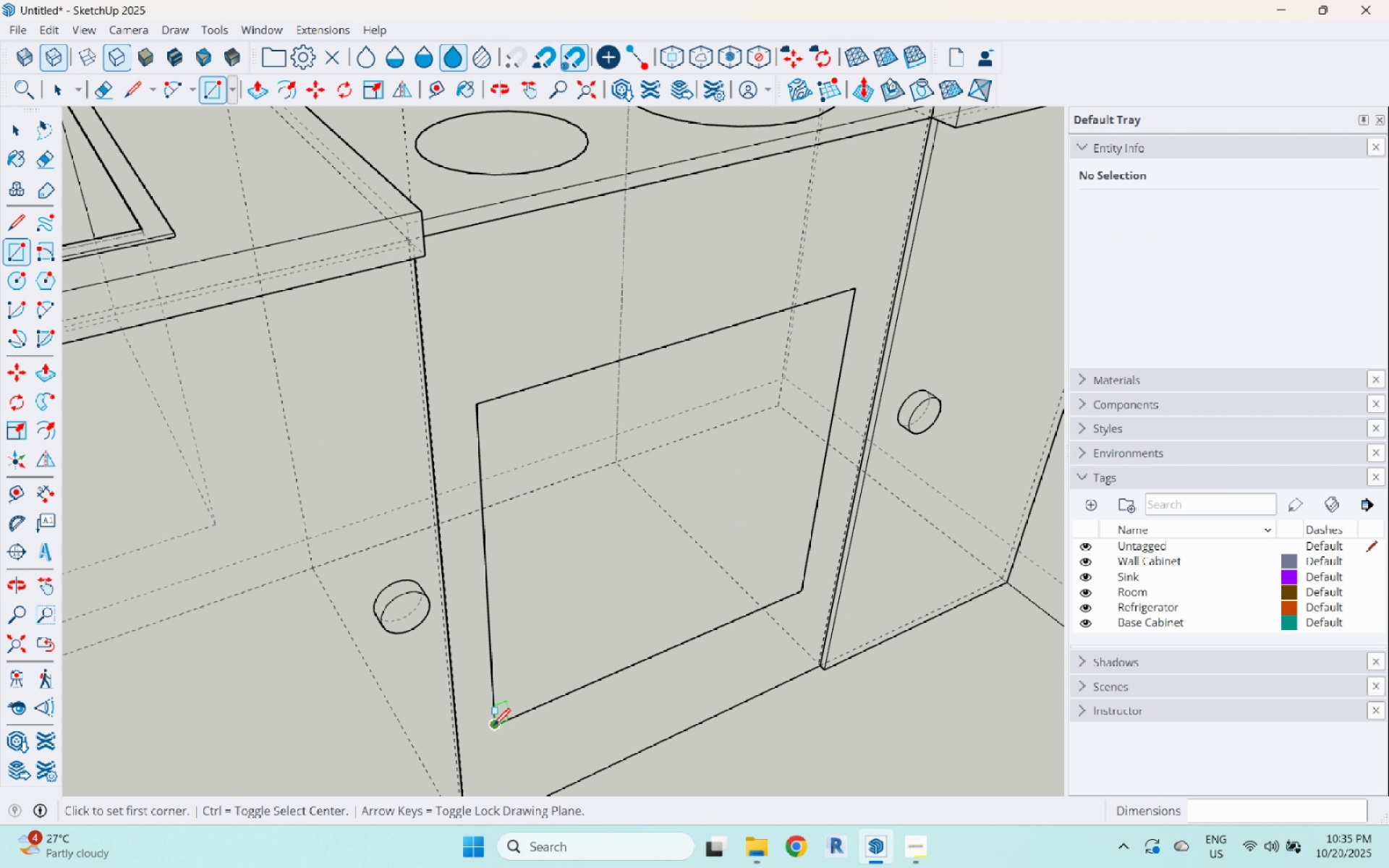 
left_click([493, 727])
 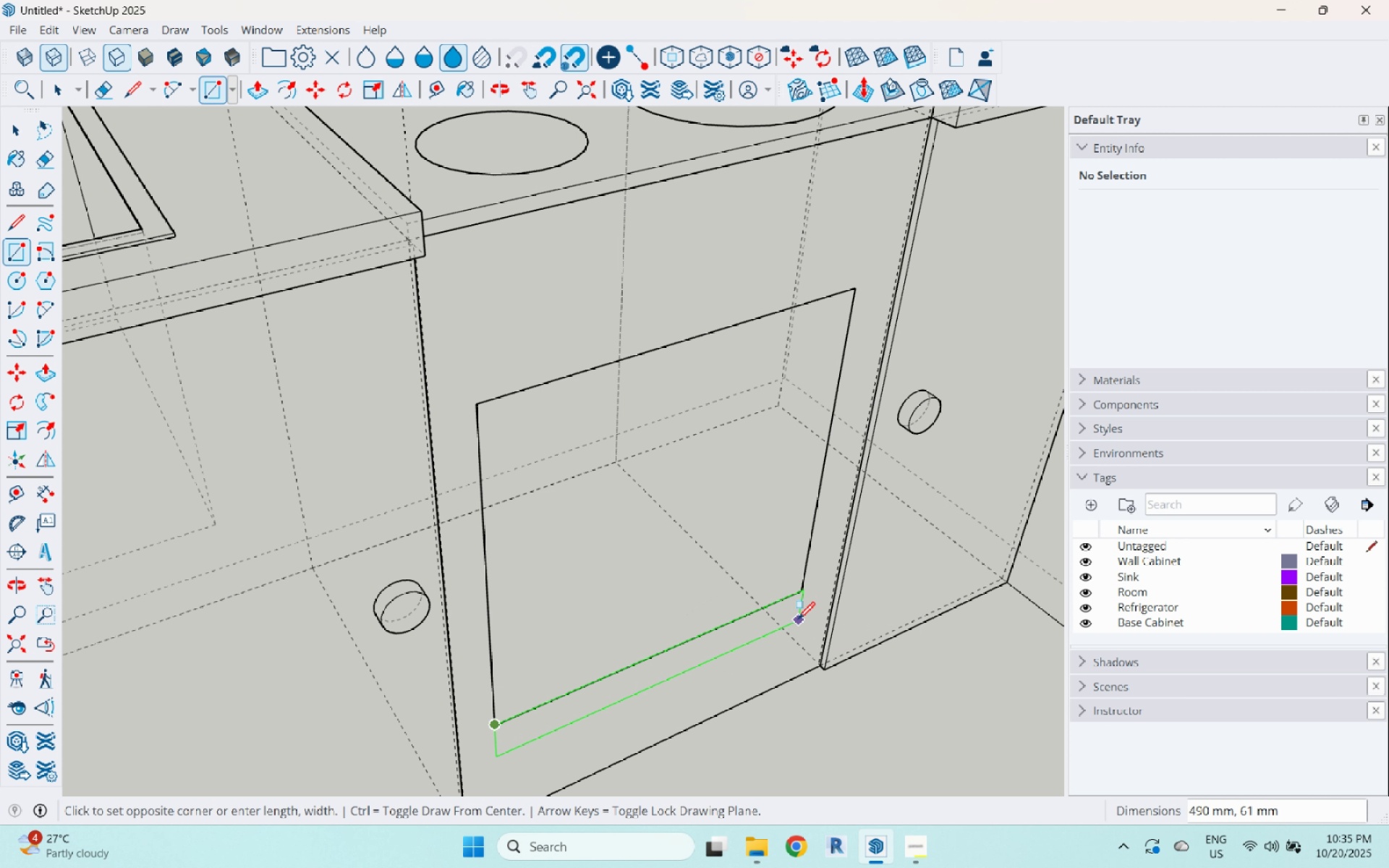 
left_click([798, 621])
 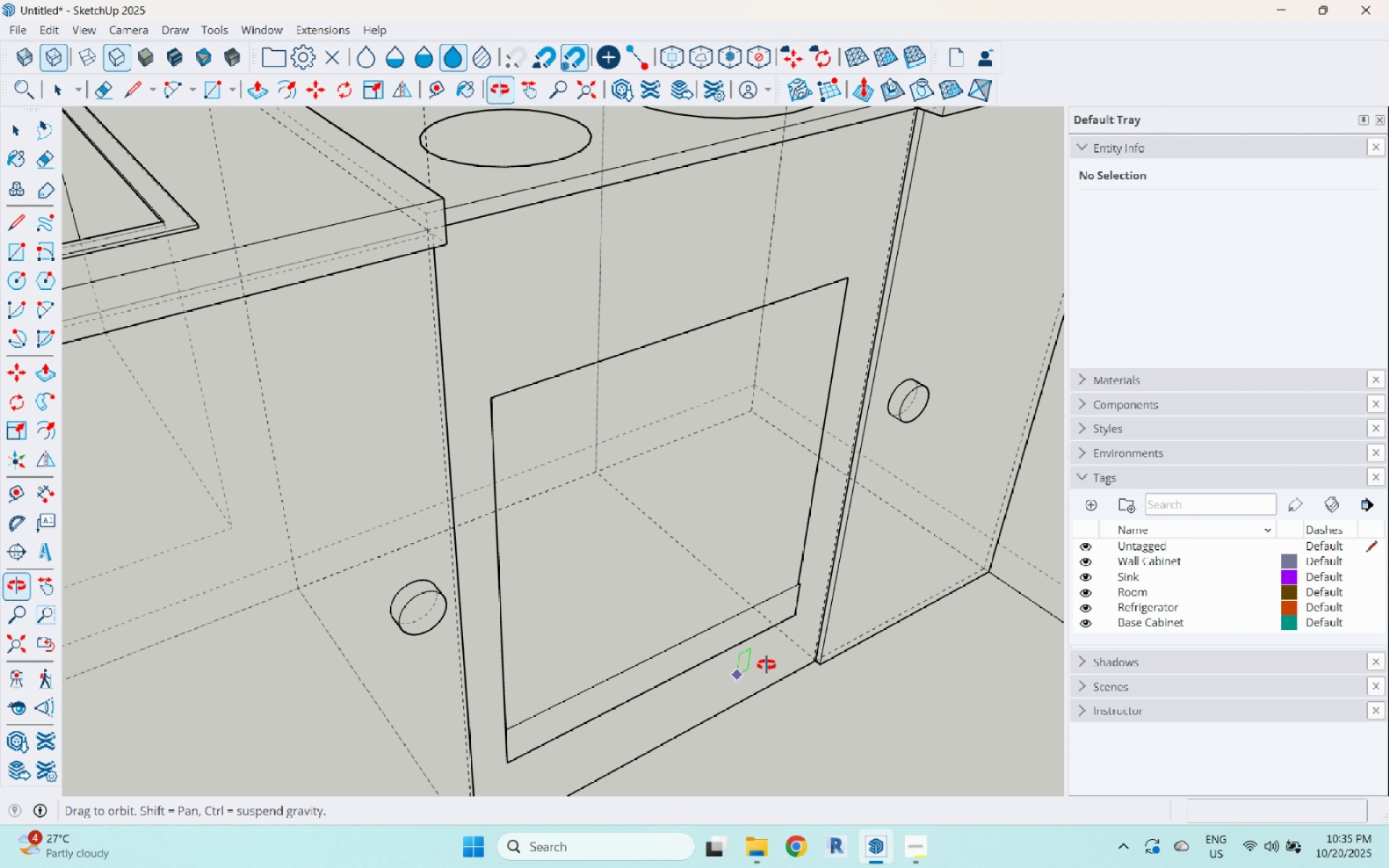 
scroll: coordinate [842, 622], scroll_direction: up, amount: 5.0
 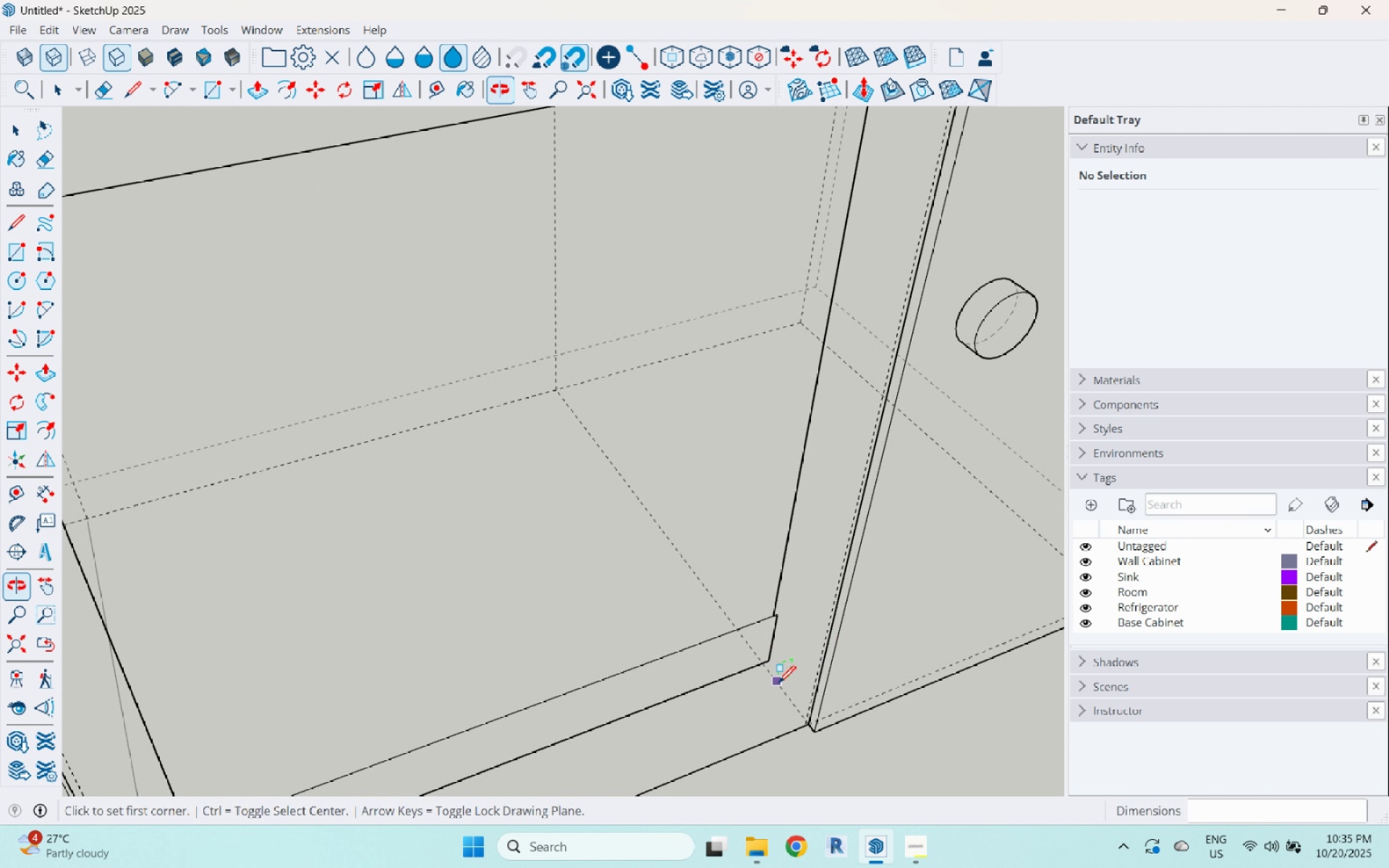 
scroll: coordinate [781, 693], scroll_direction: down, amount: 2.0
 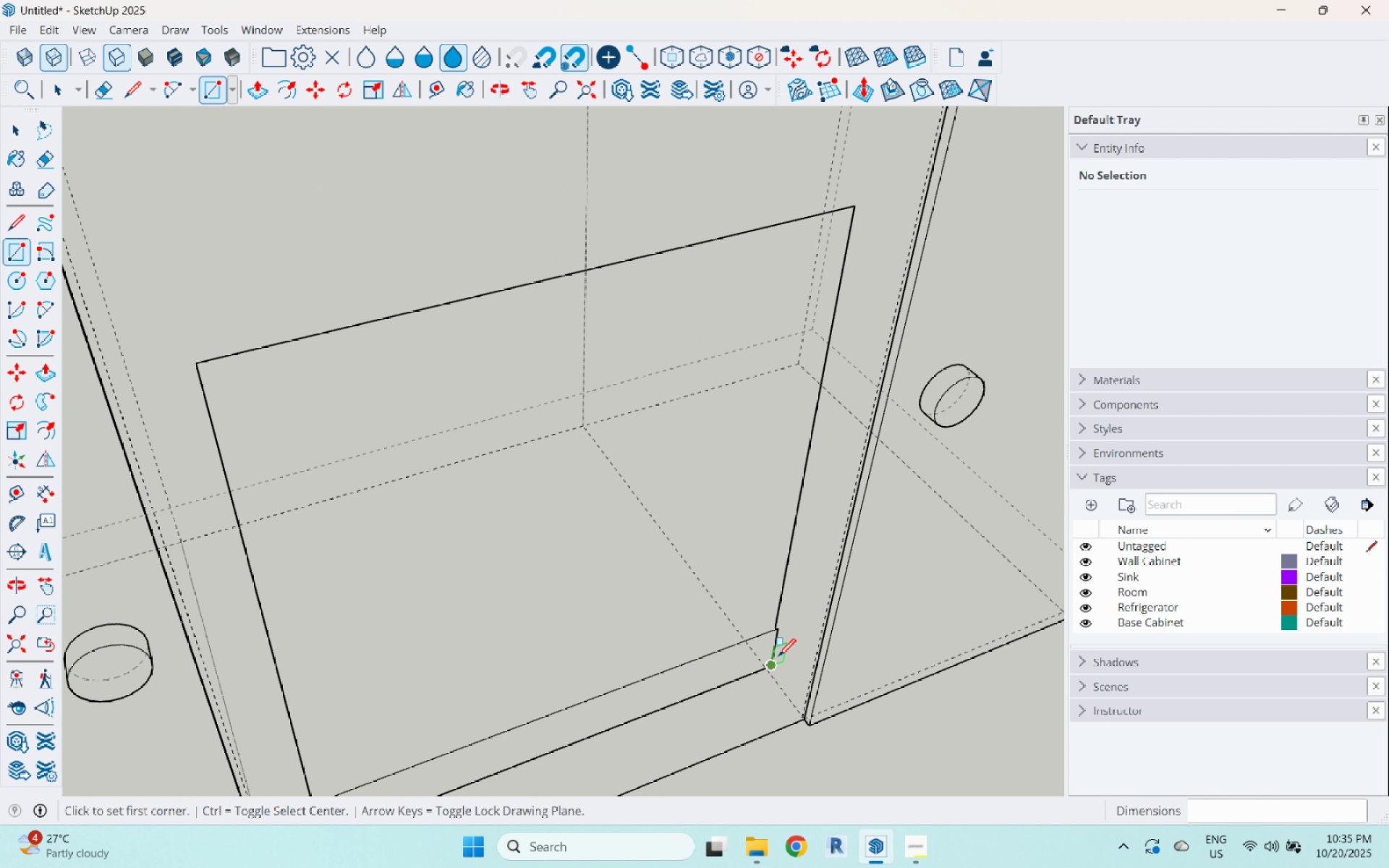 
key(Space)
 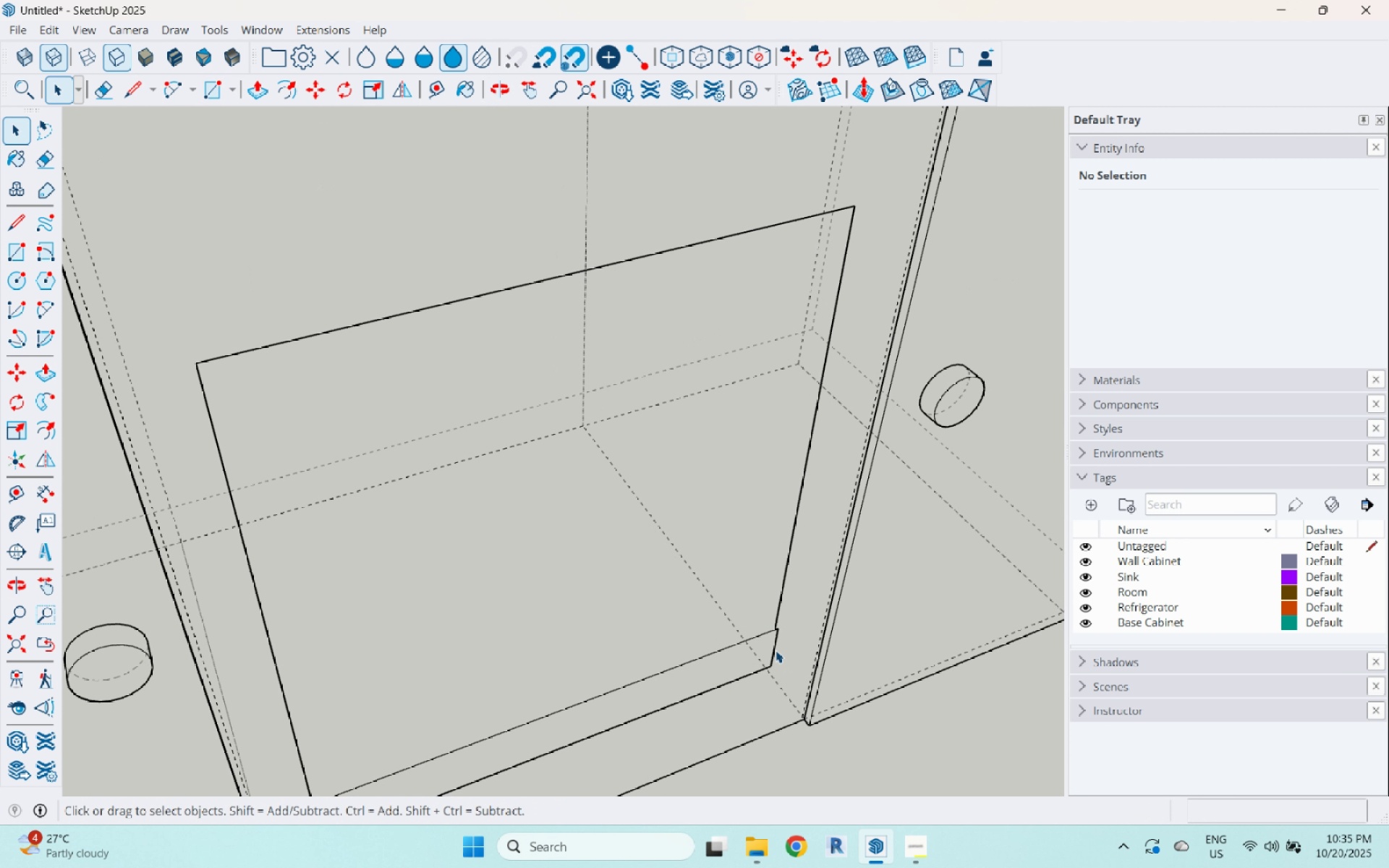 
left_click([776, 650])
 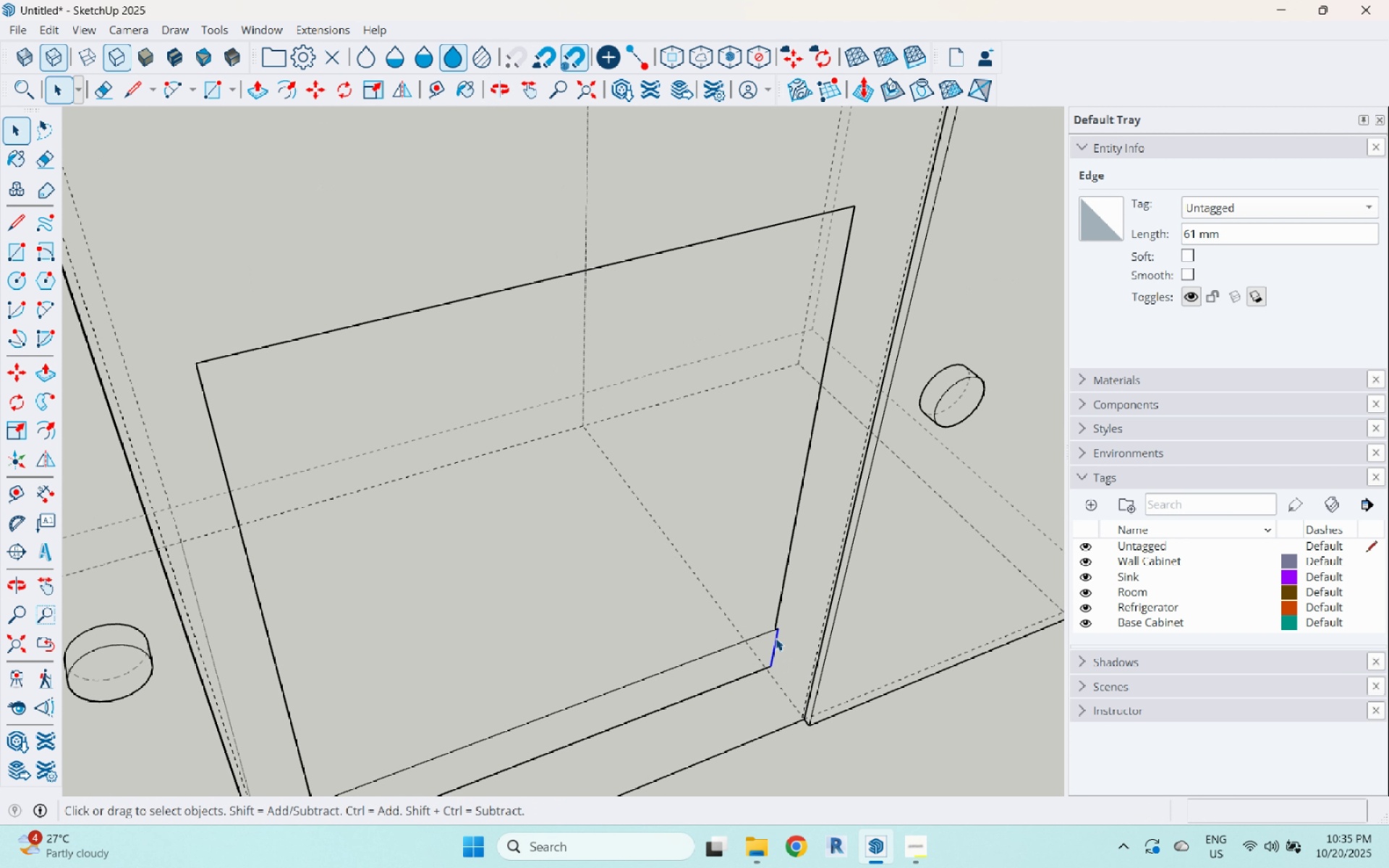 
scroll: coordinate [784, 611], scroll_direction: up, amount: 13.0
 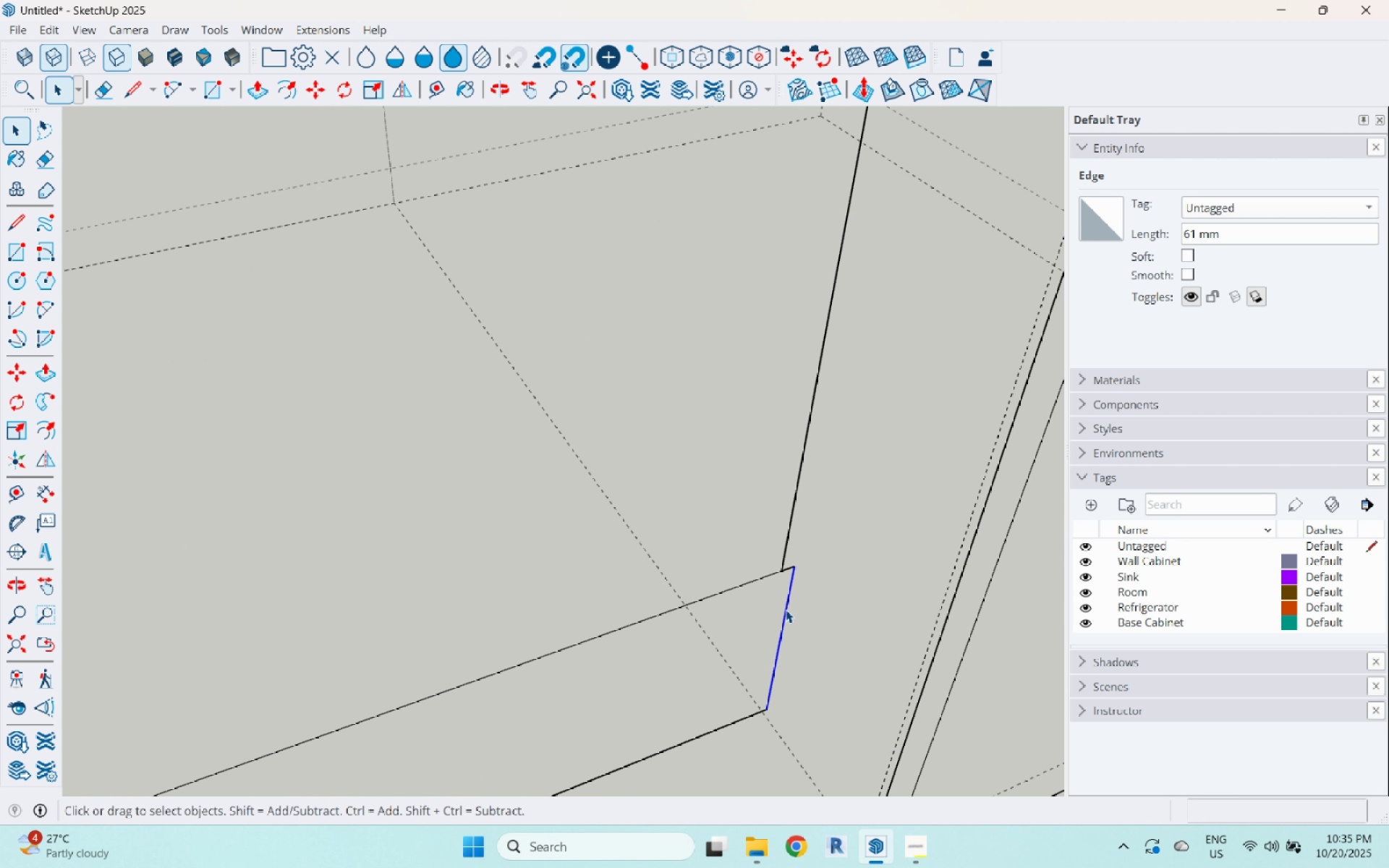 
key(M)
 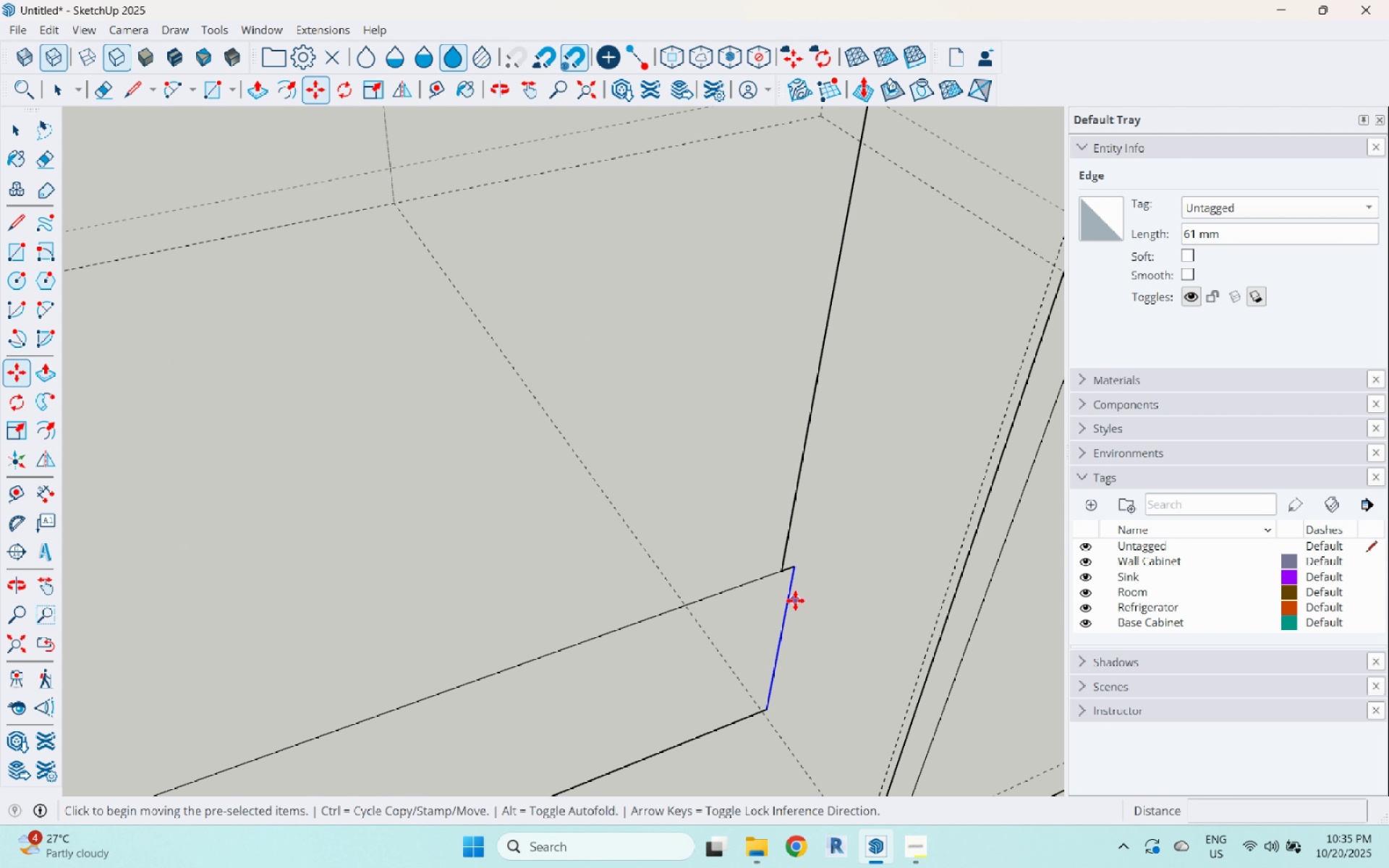 
left_click([795, 600])
 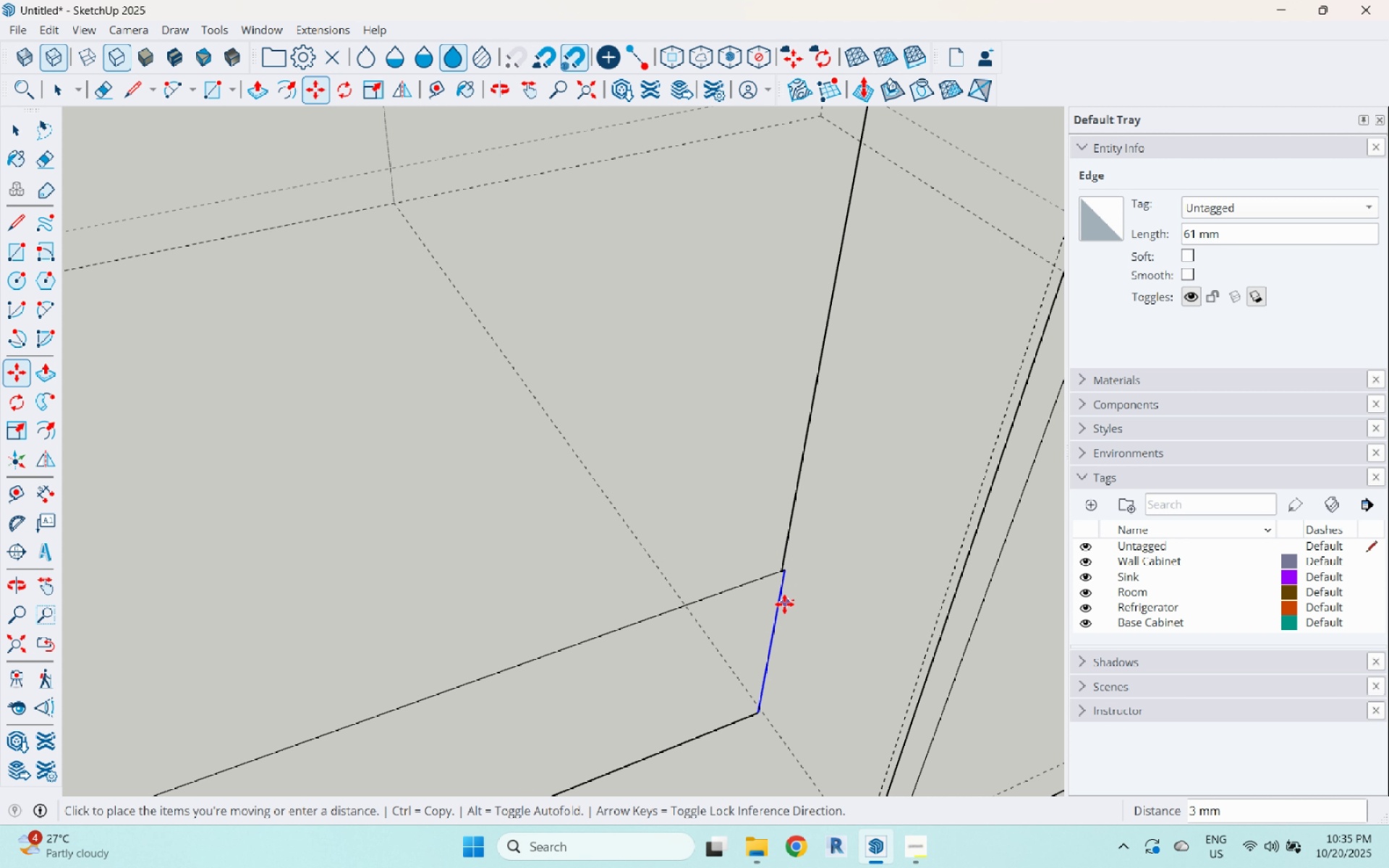 
left_click([783, 605])
 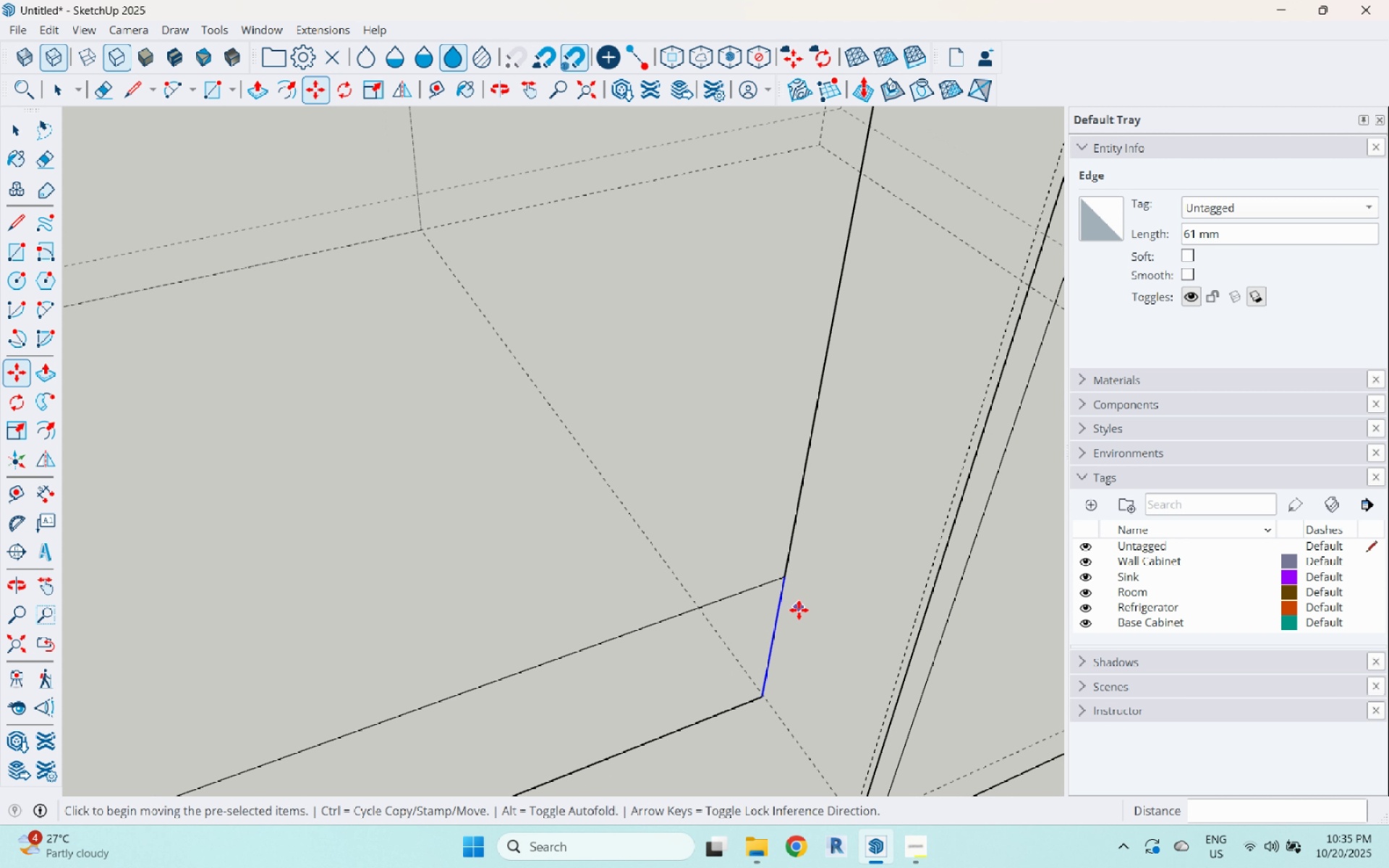 
scroll: coordinate [801, 641], scroll_direction: down, amount: 11.0
 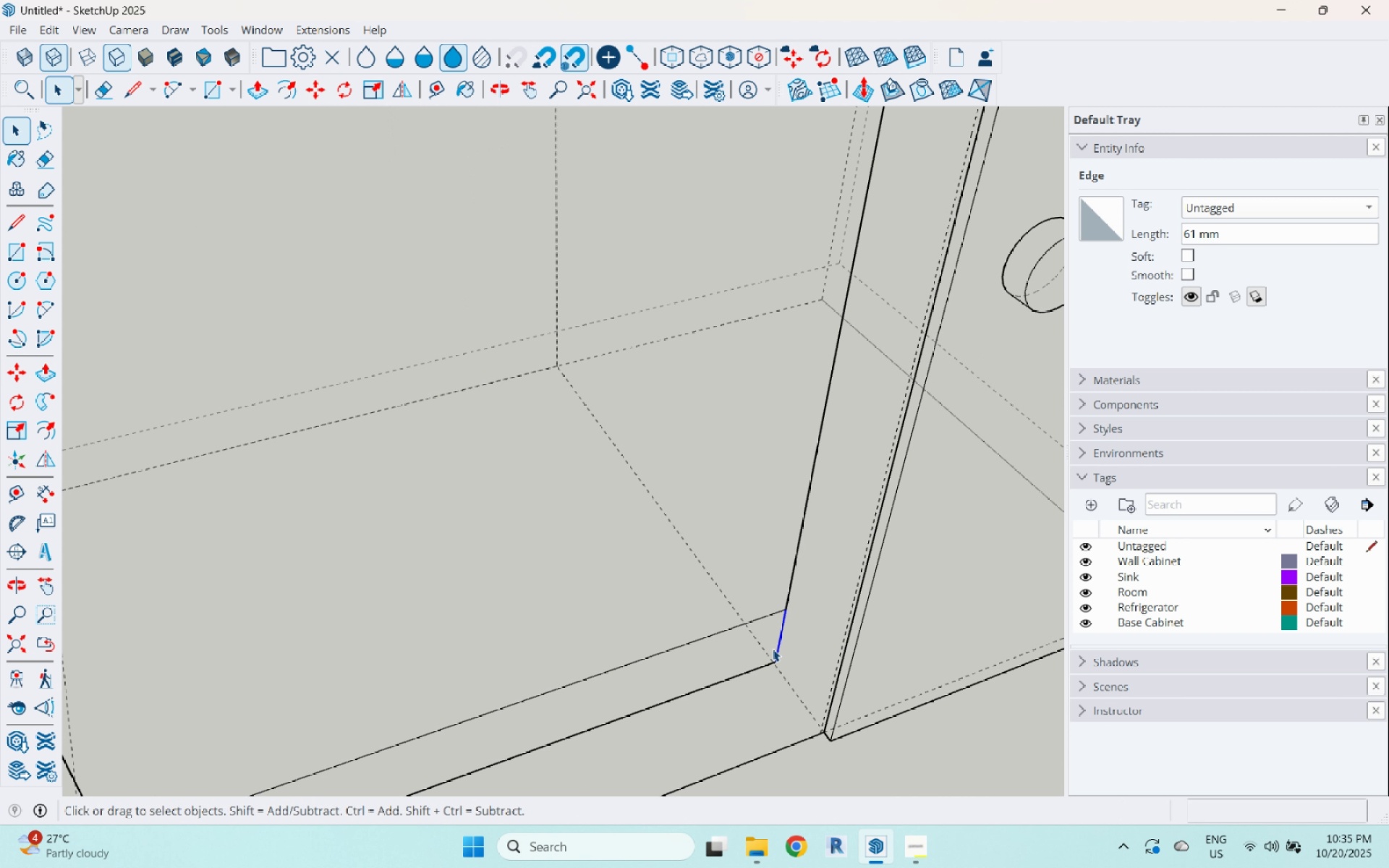 
key(Space)
 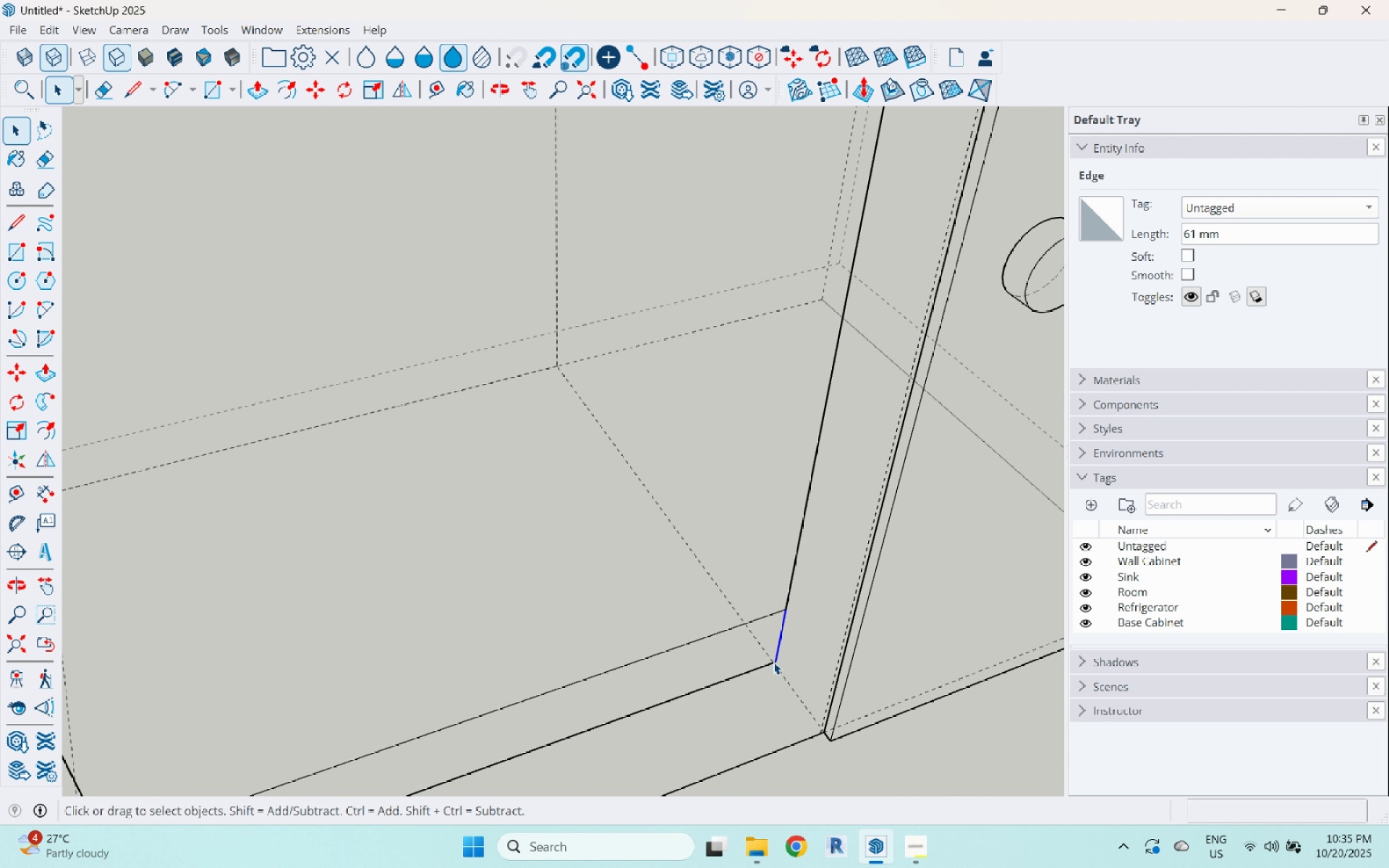 
scroll: coordinate [778, 565], scroll_direction: down, amount: 10.0
 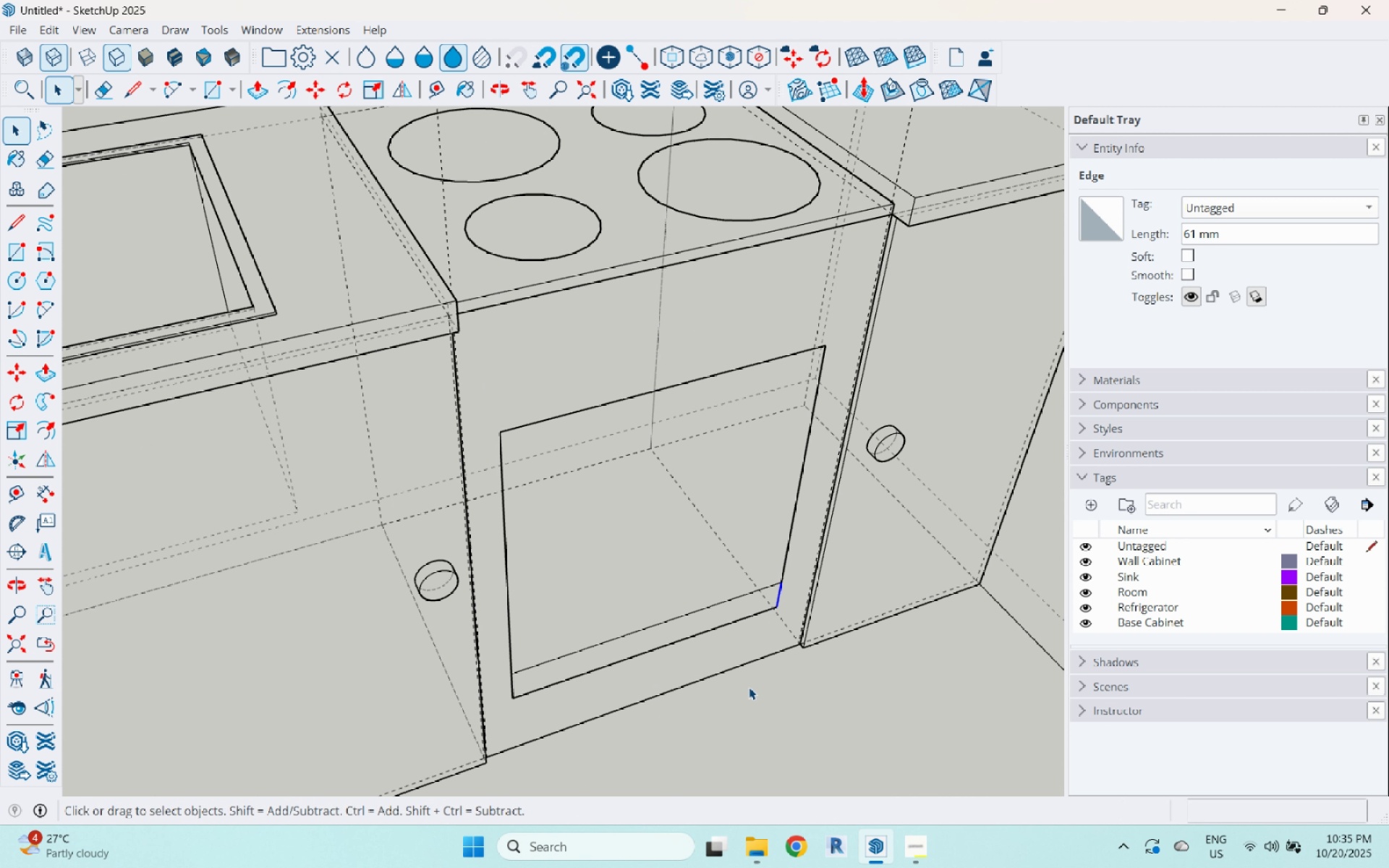 
key(Escape)
 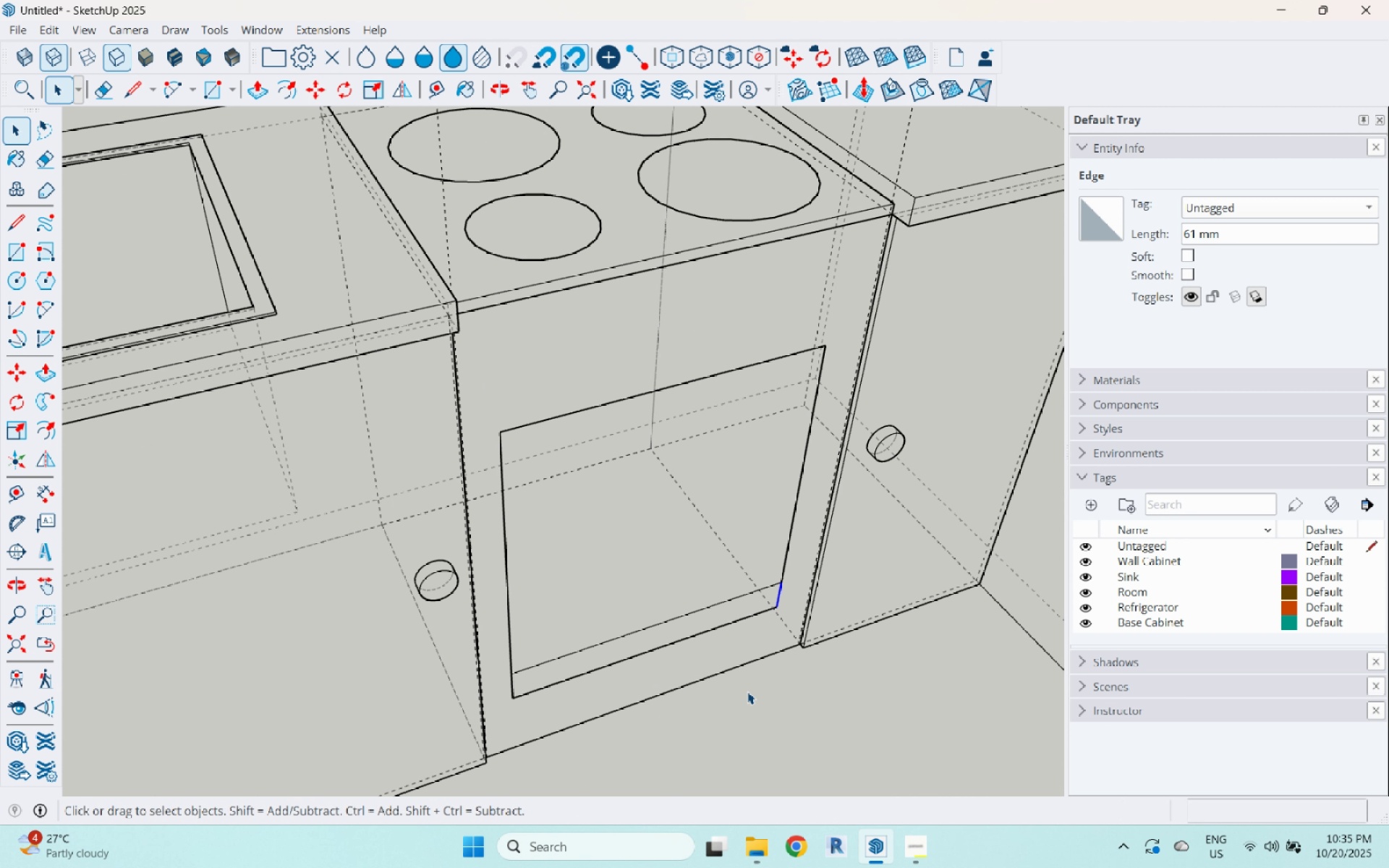 
left_click([747, 692])
 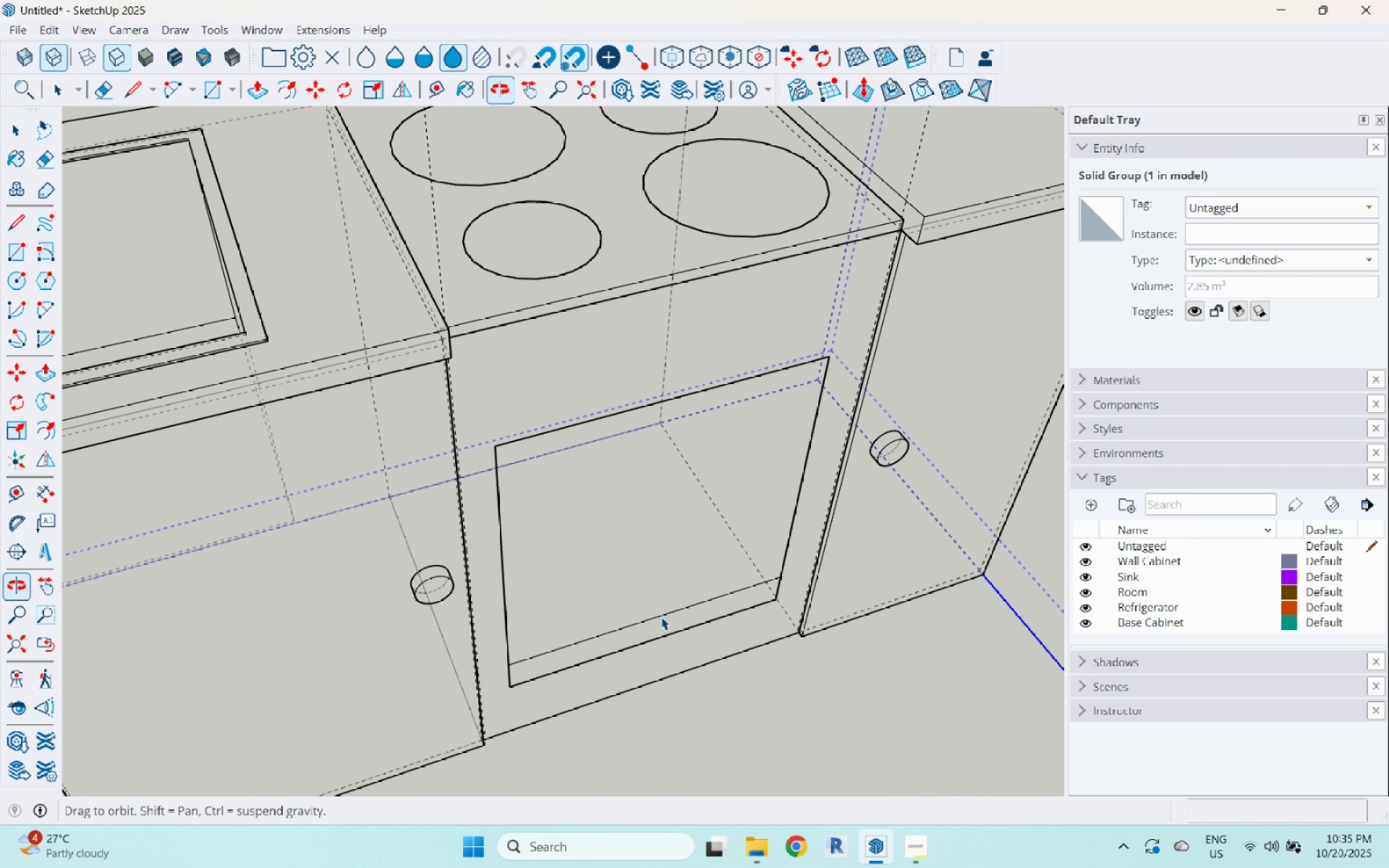 
scroll: coordinate [576, 629], scroll_direction: down, amount: 4.0
 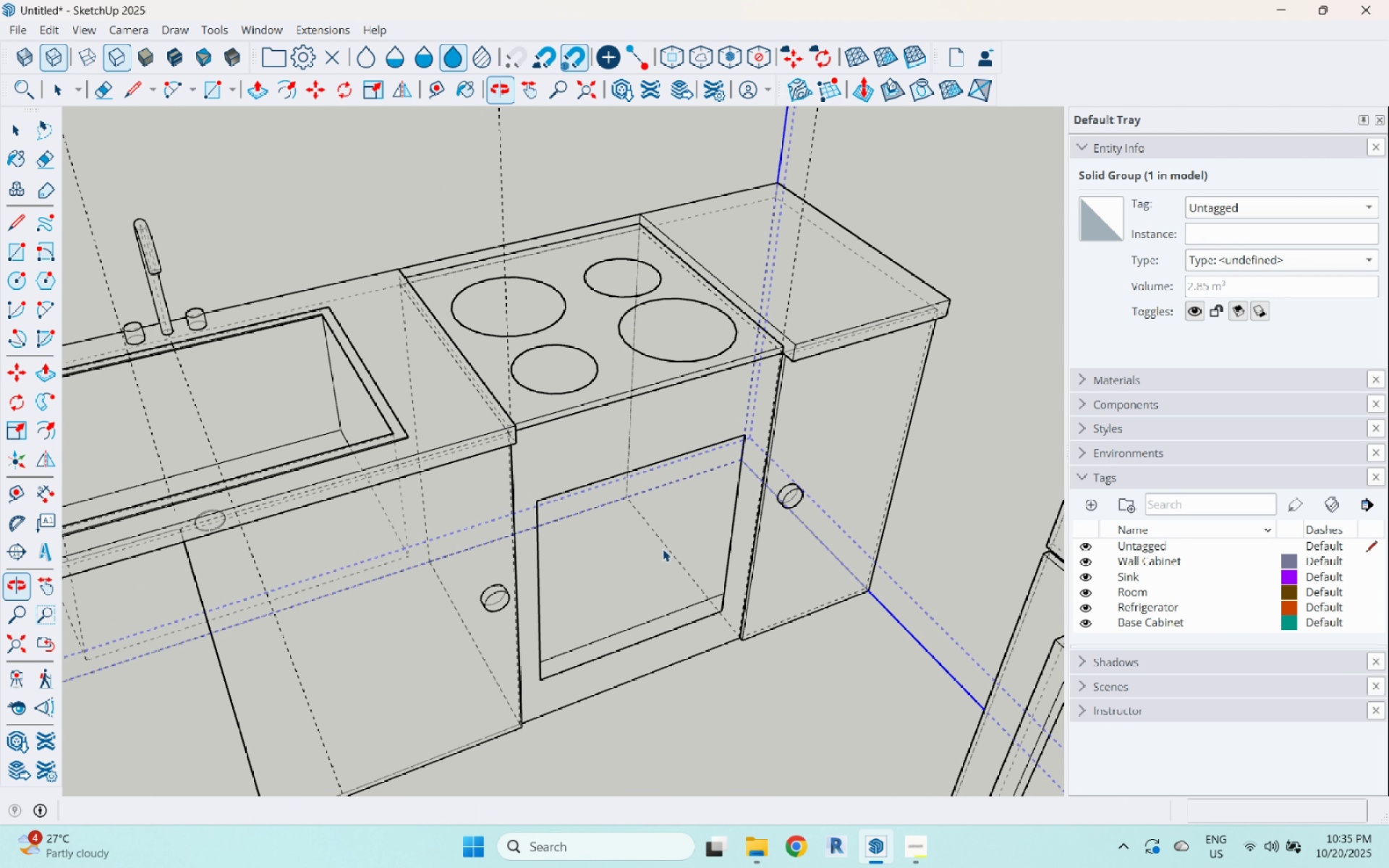 
scroll: coordinate [537, 490], scroll_direction: up, amount: 8.0
 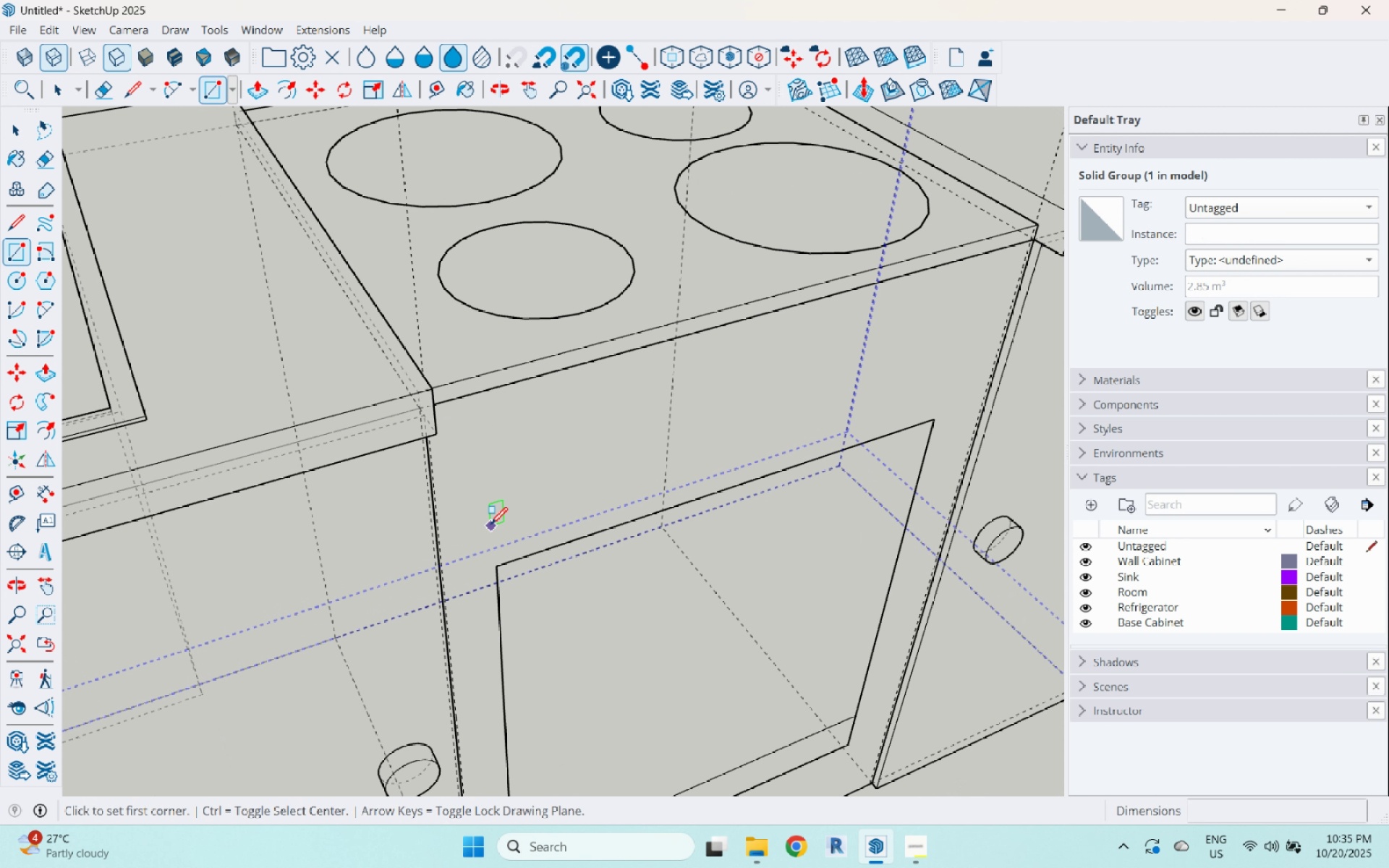 
left_click([489, 493])
 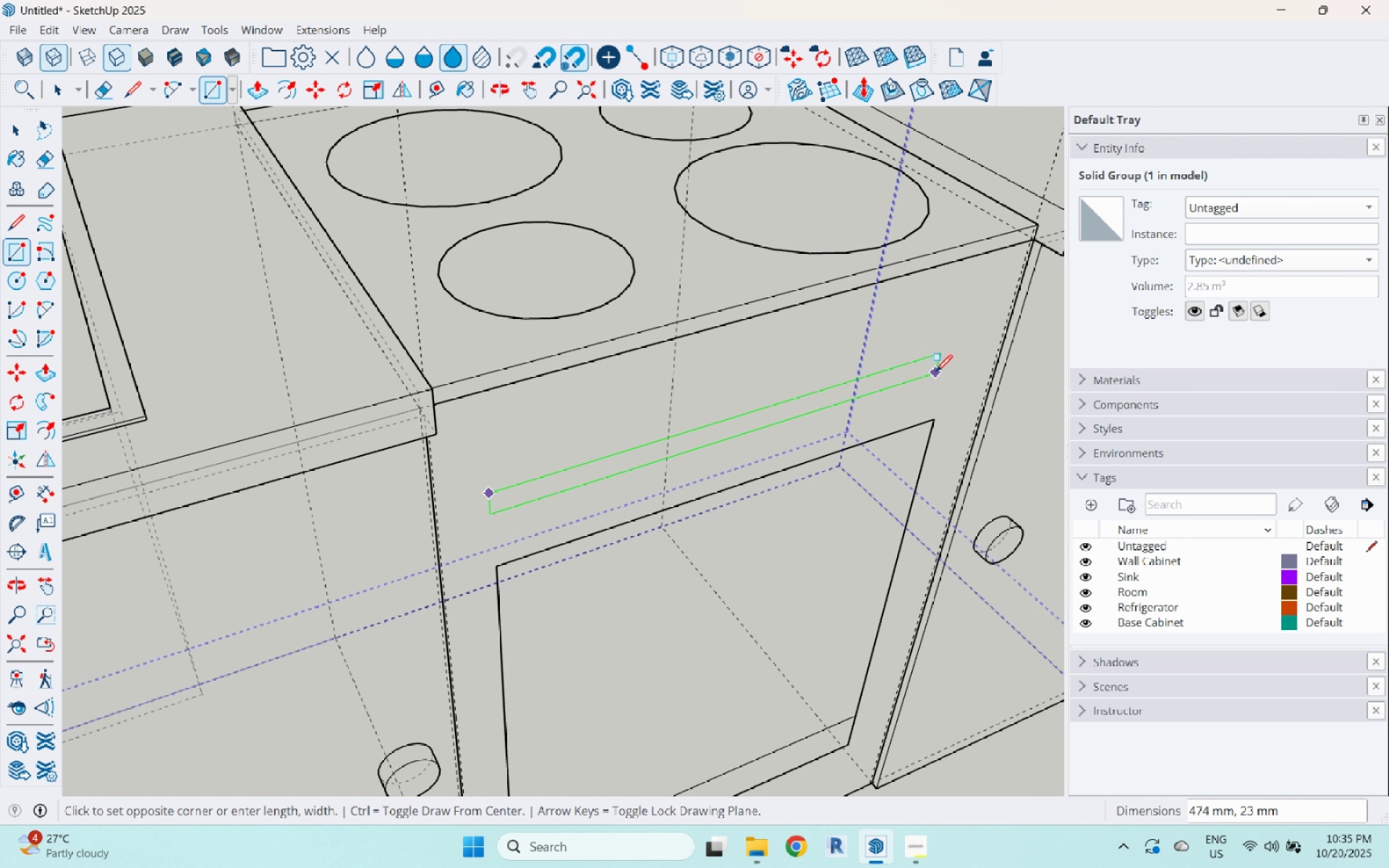 
left_click([937, 372])
 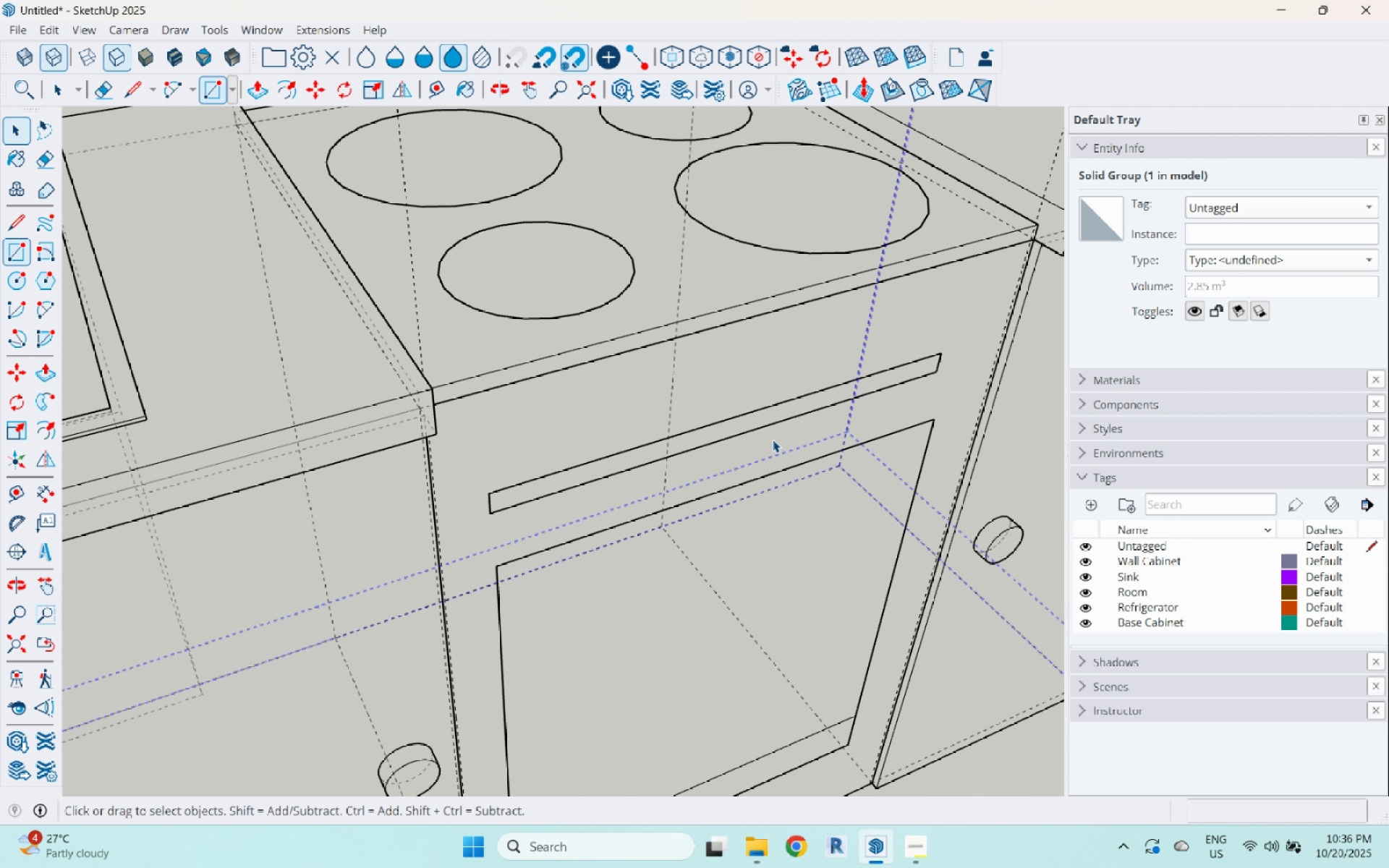 
key(Space)
 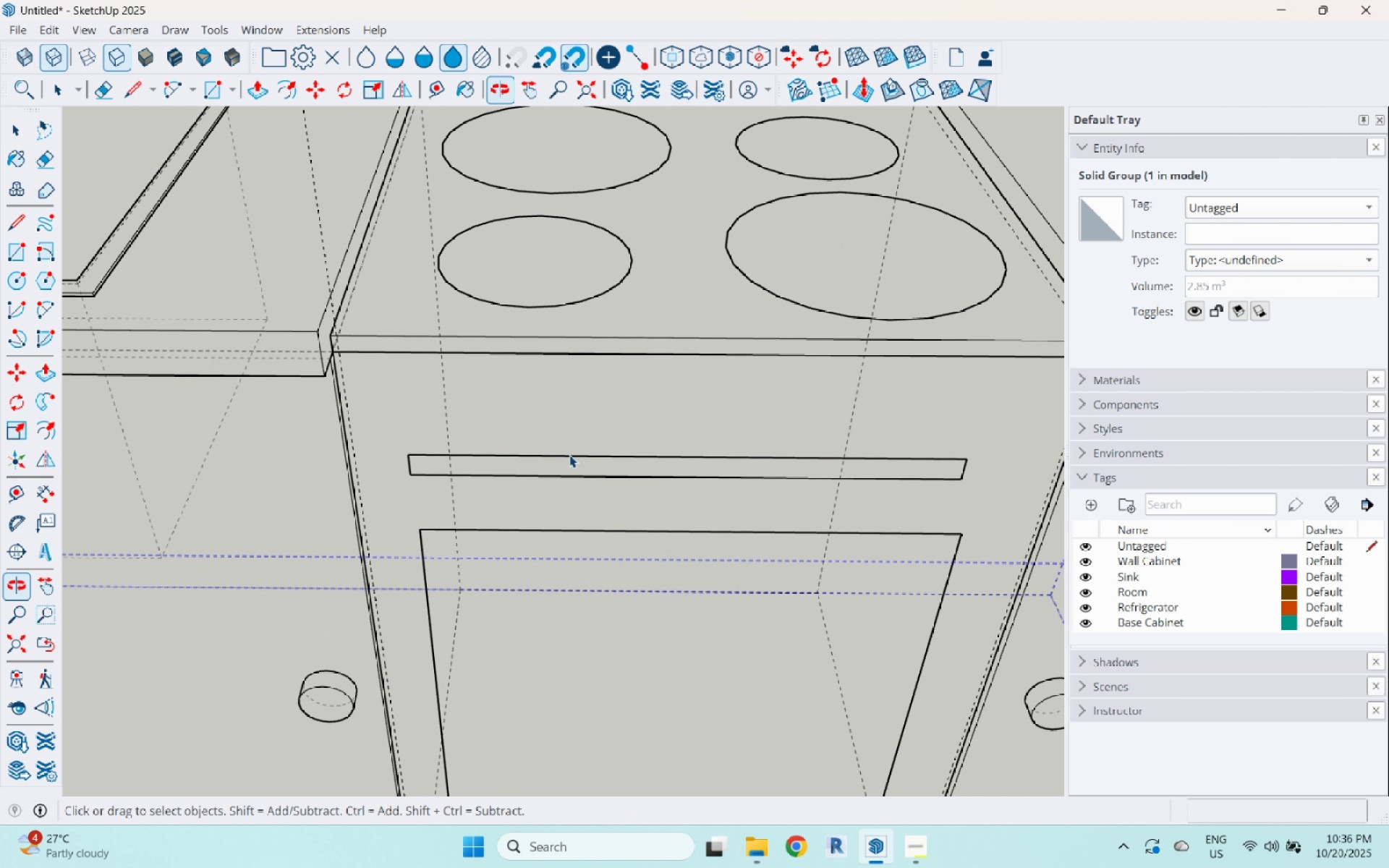 
scroll: coordinate [569, 459], scroll_direction: down, amount: 7.0
 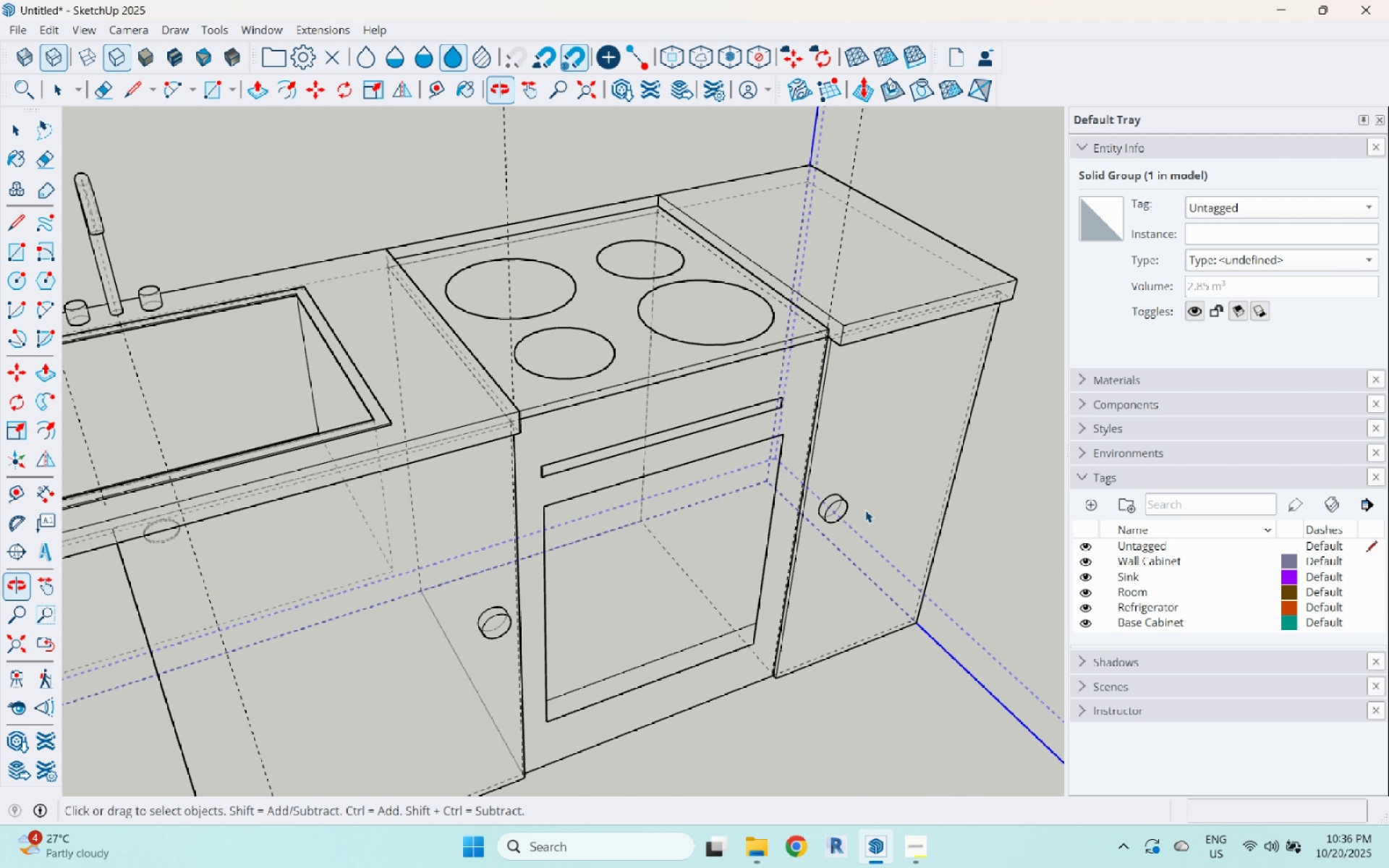 
scroll: coordinate [618, 420], scroll_direction: up, amount: 5.0
 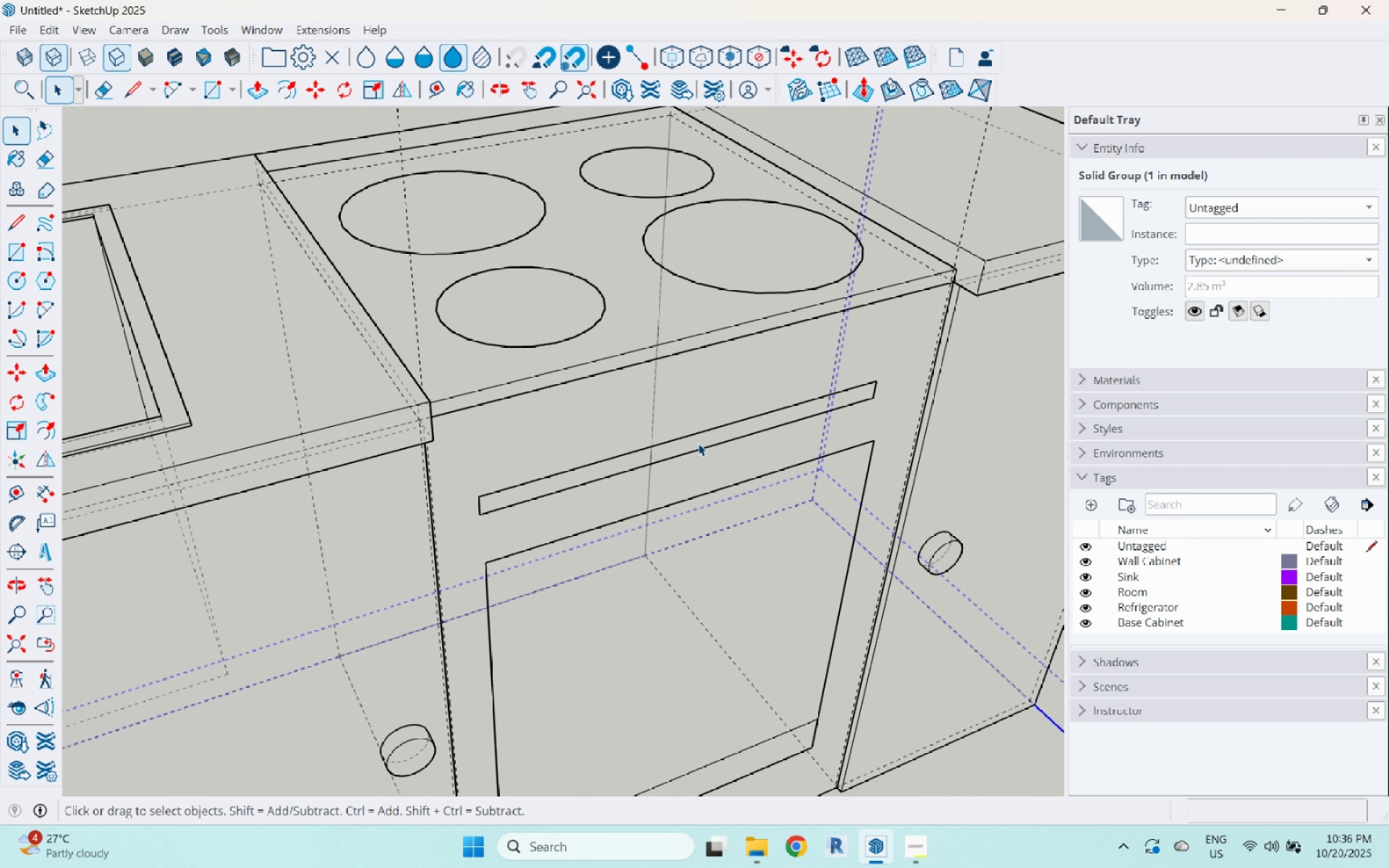 
left_click([698, 443])
 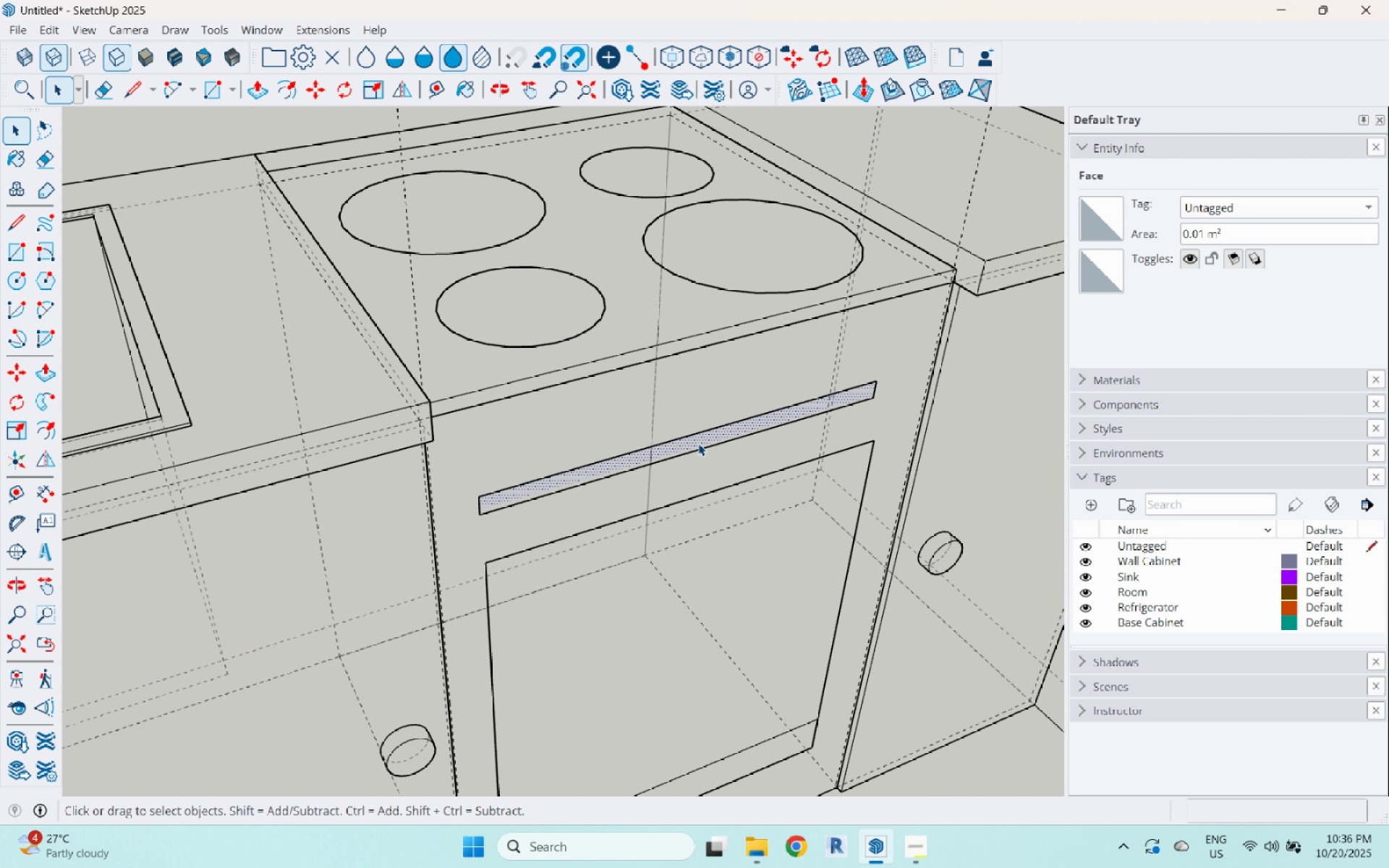 
key(P)
 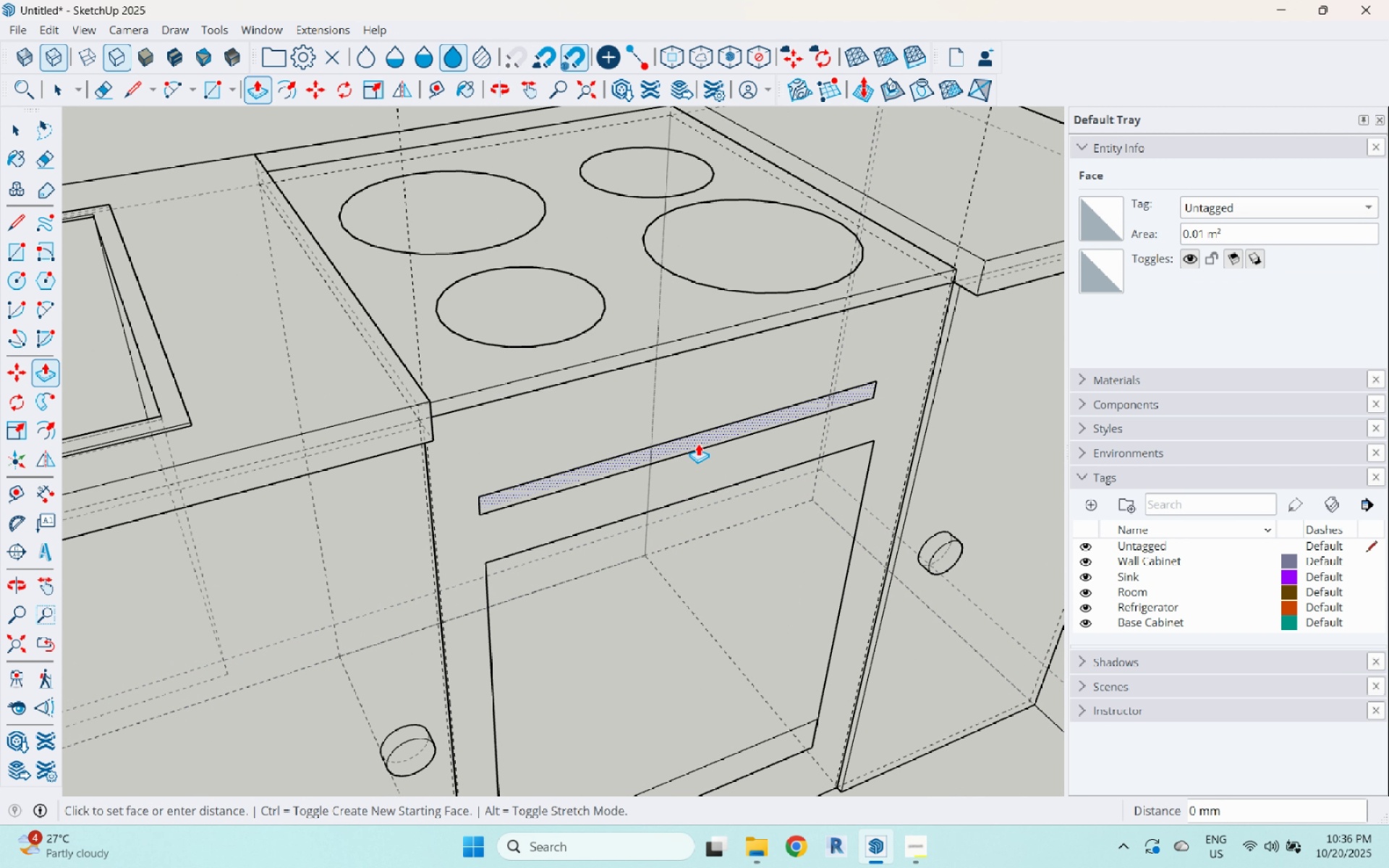 
left_click([698, 443])
 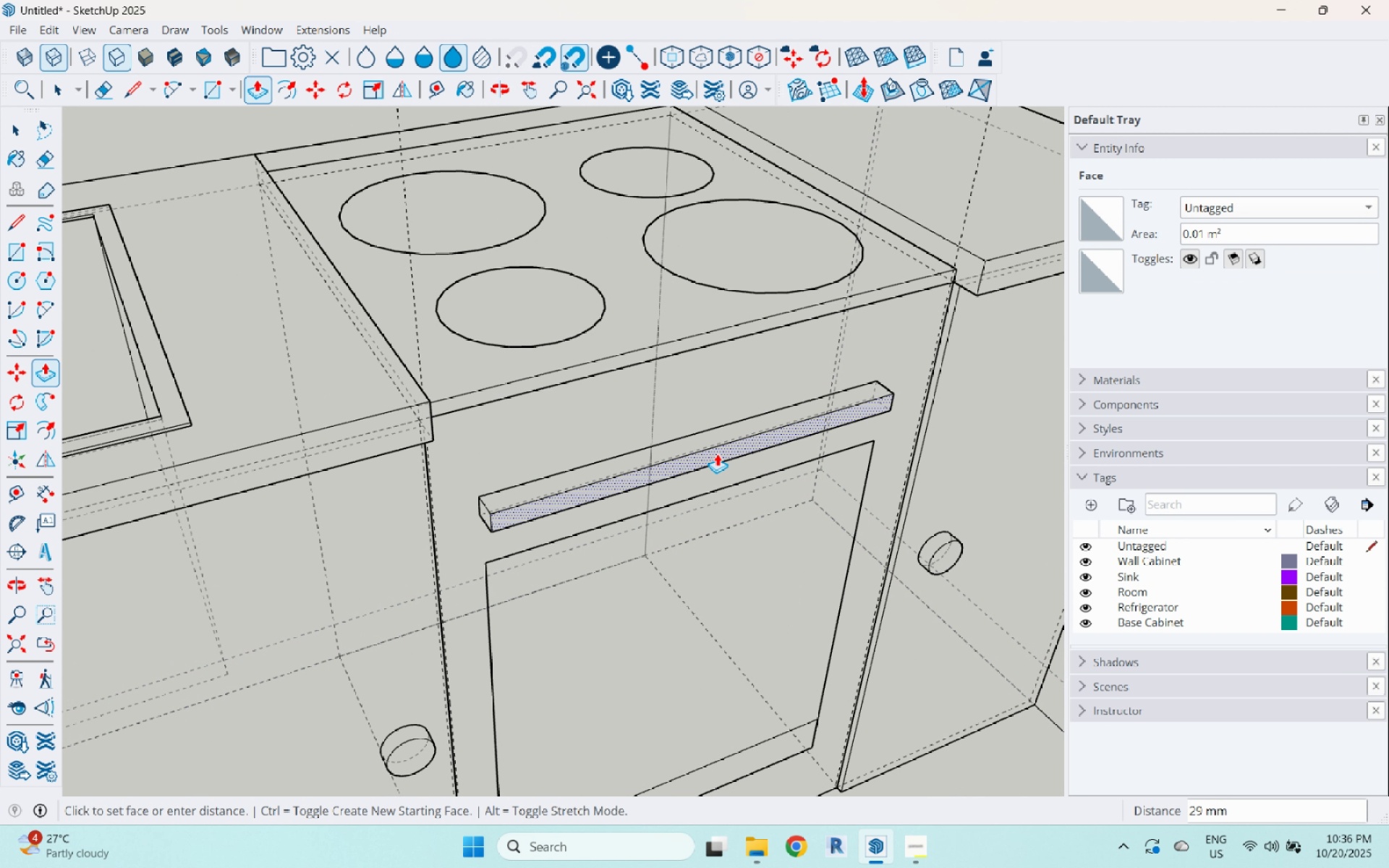 
left_click([717, 454])
 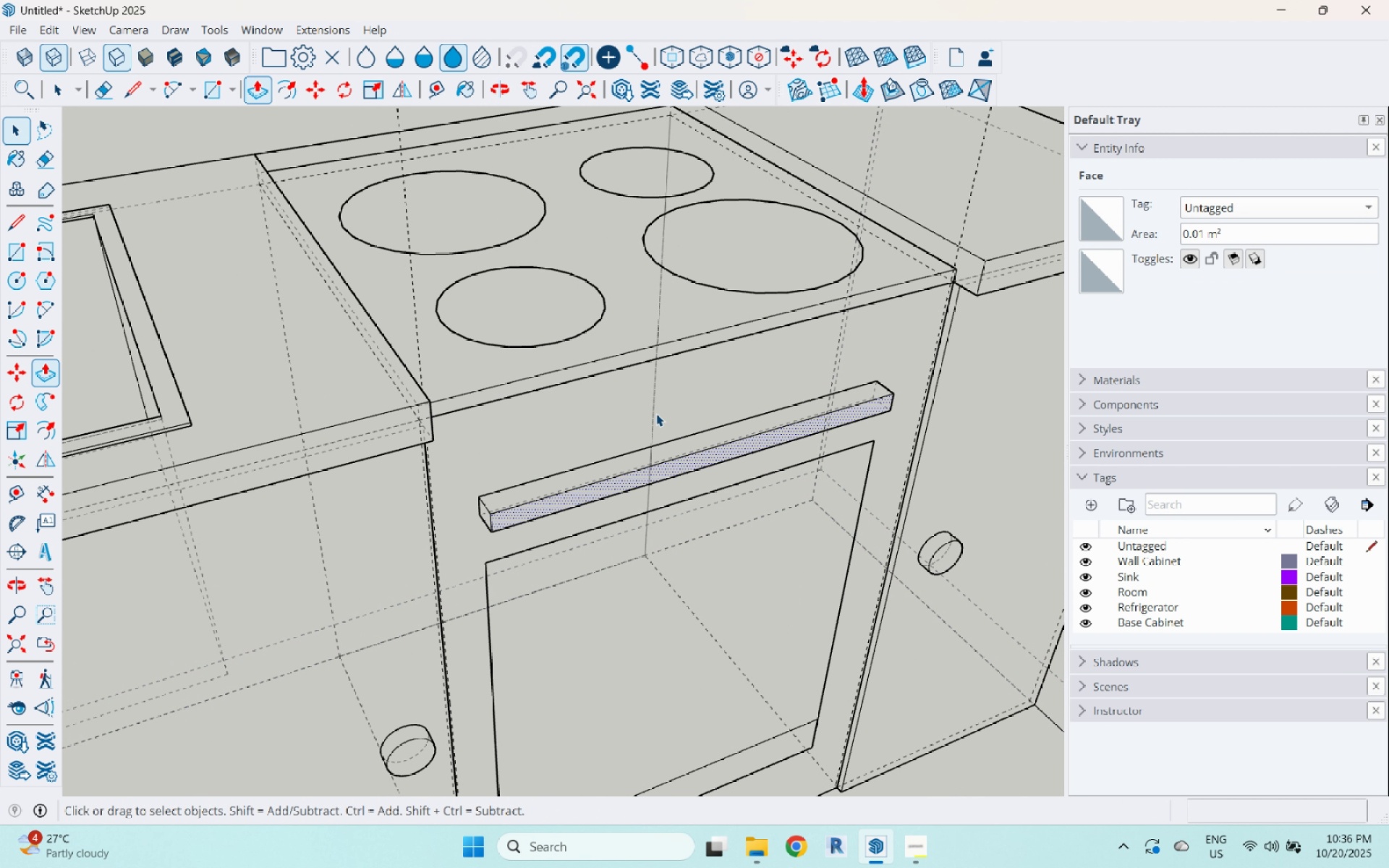 
key(Space)
 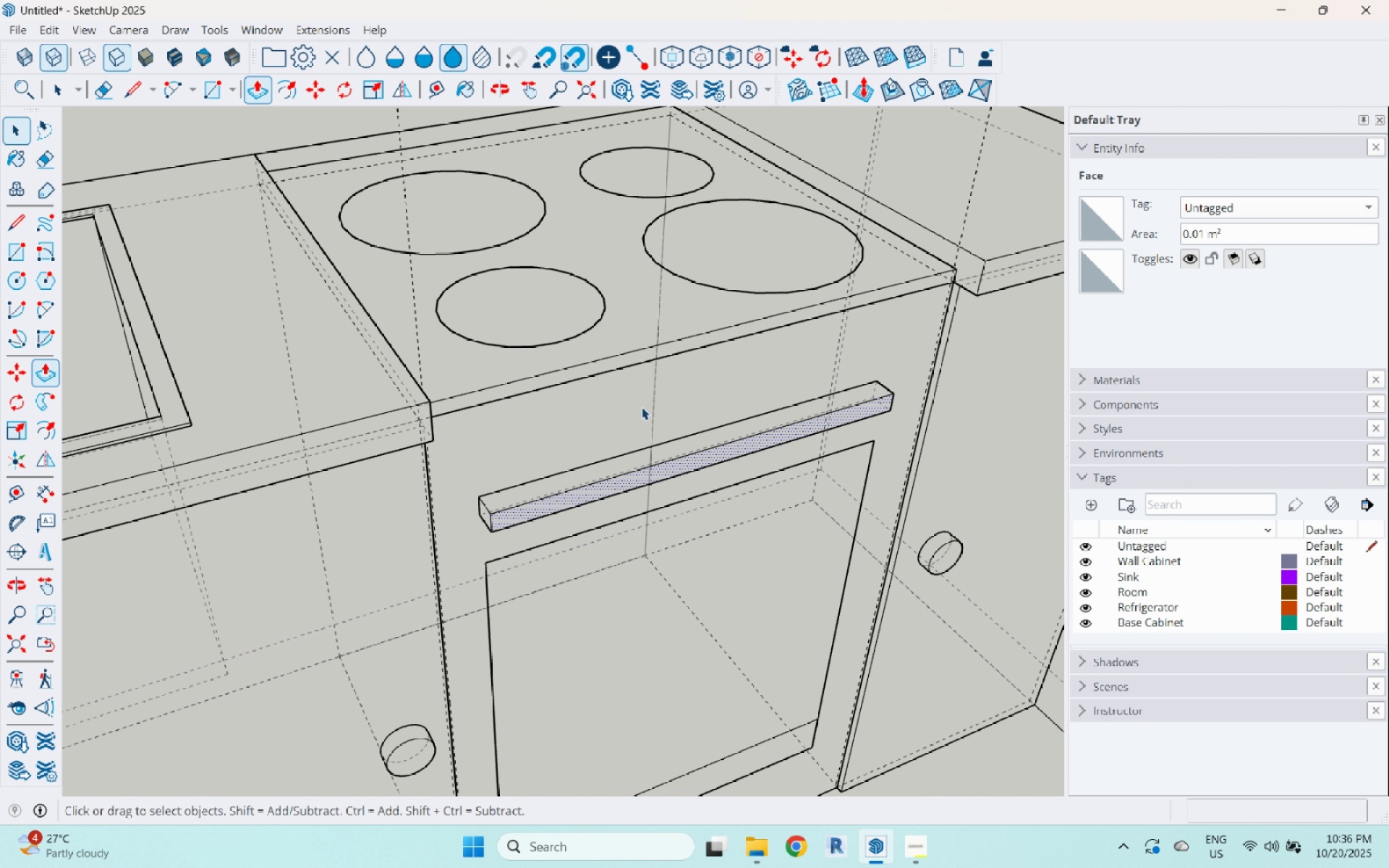 
scroll: coordinate [729, 504], scroll_direction: down, amount: 8.0
 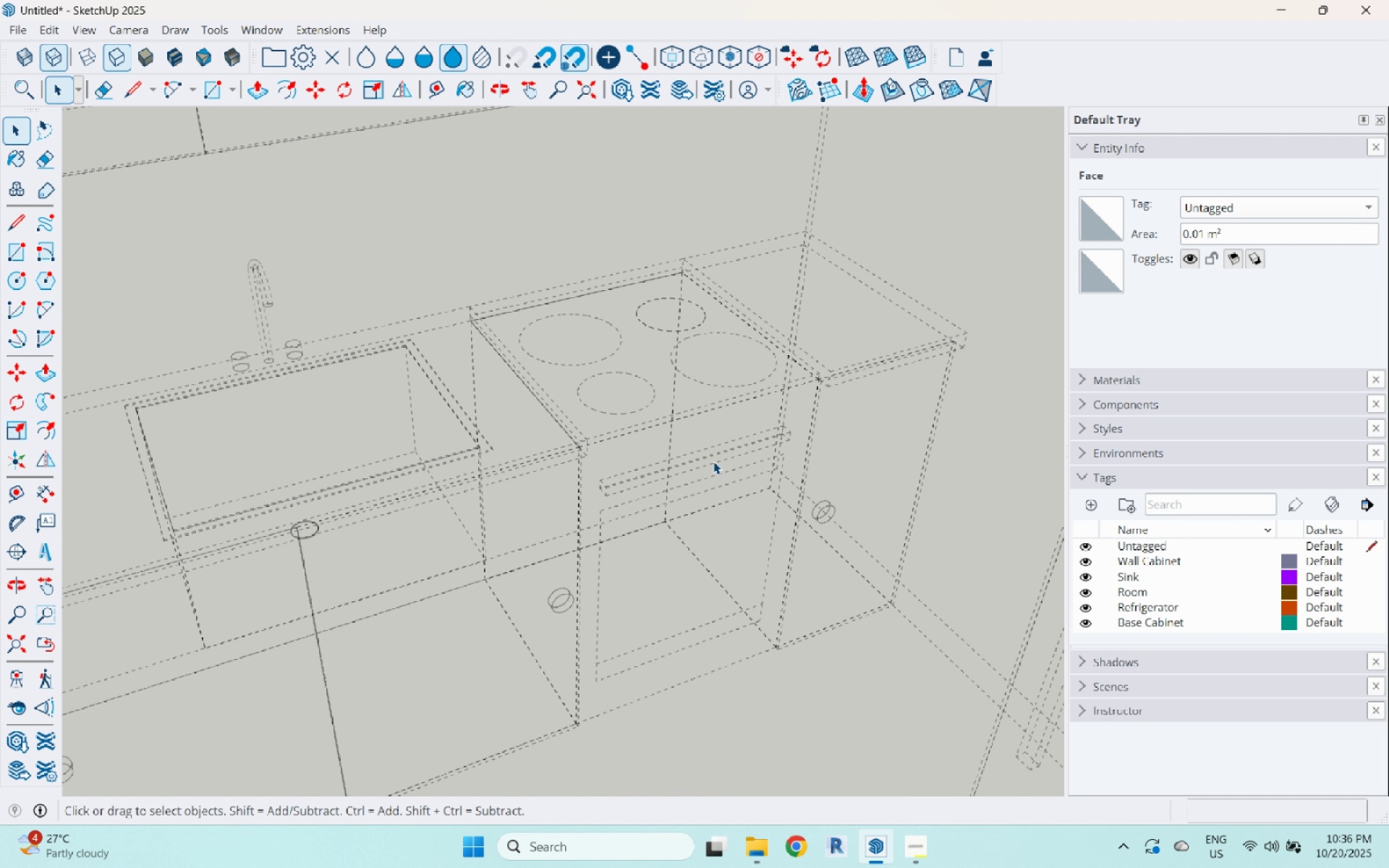 
scroll: coordinate [708, 465], scroll_direction: up, amount: 47.0
 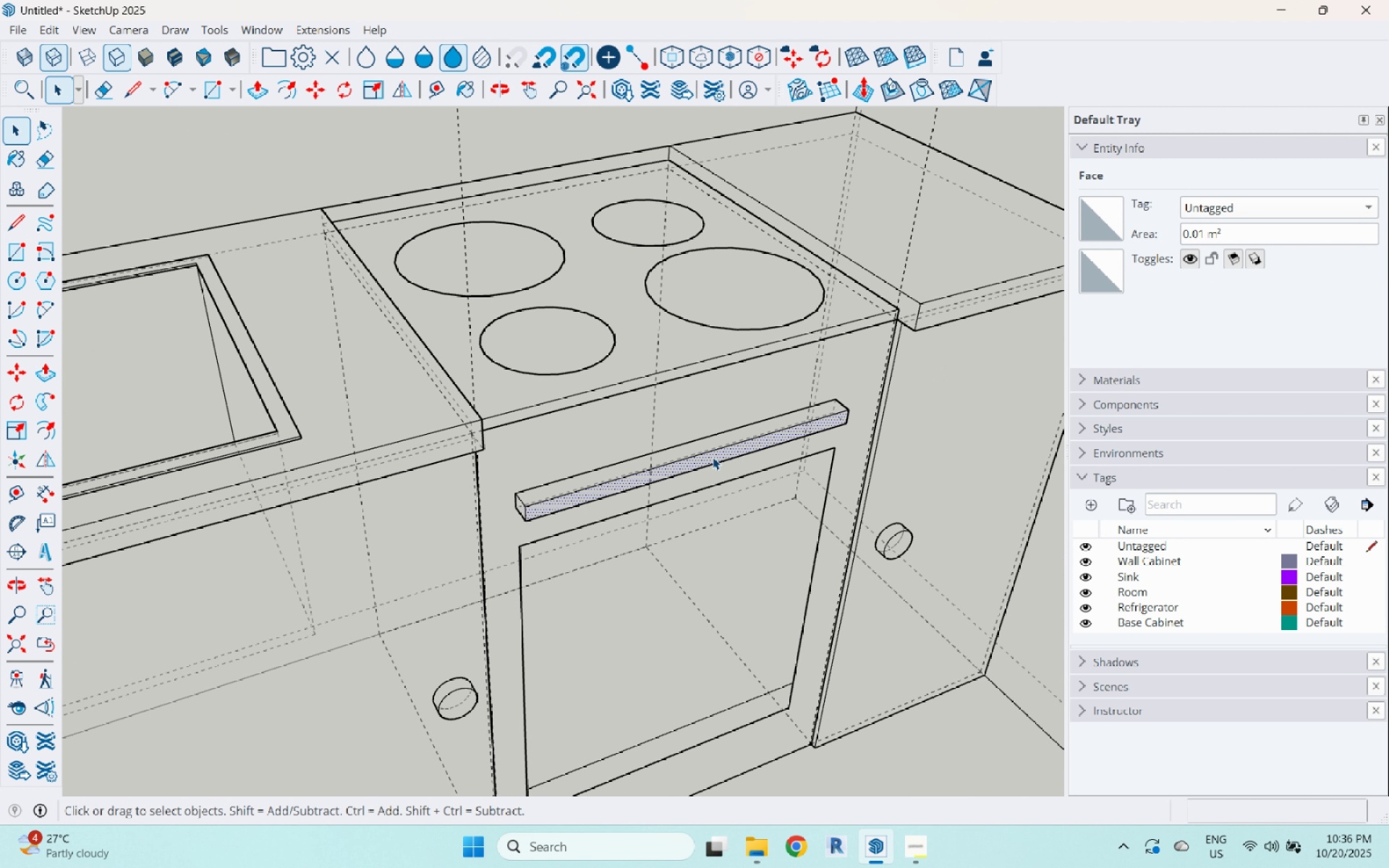 
double_click([713, 457])
 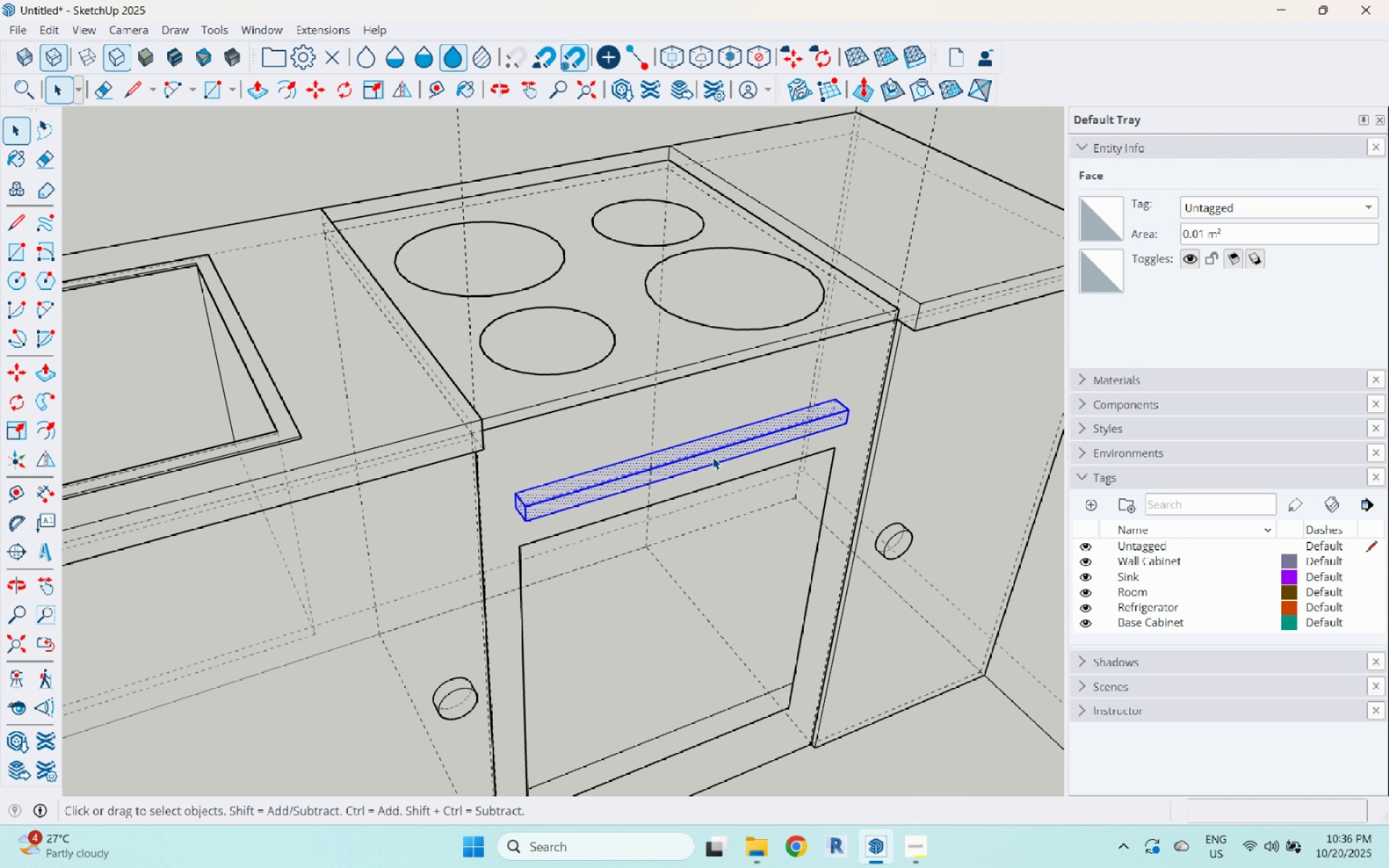 
triple_click([713, 457])
 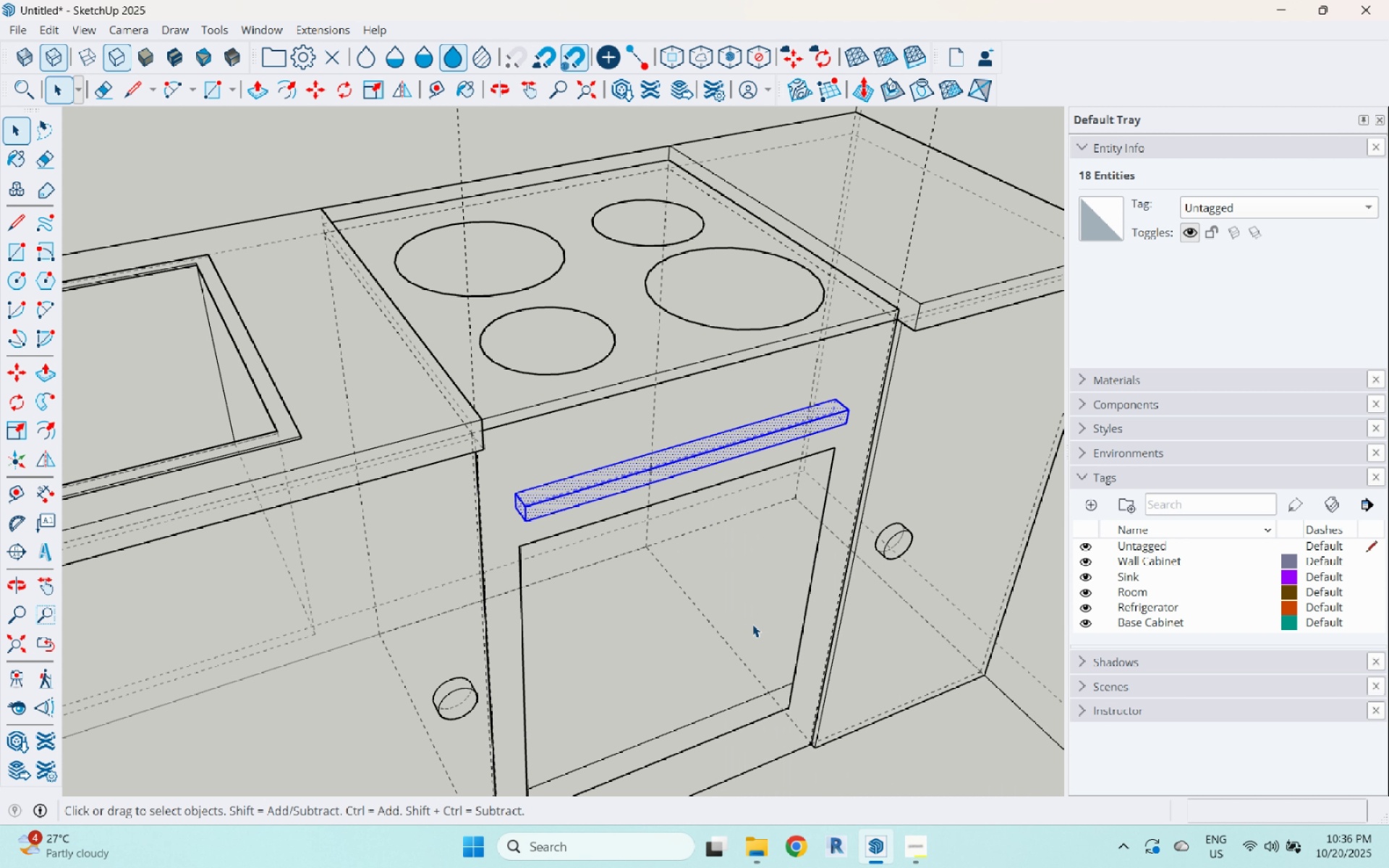 
double_click([641, 521])
 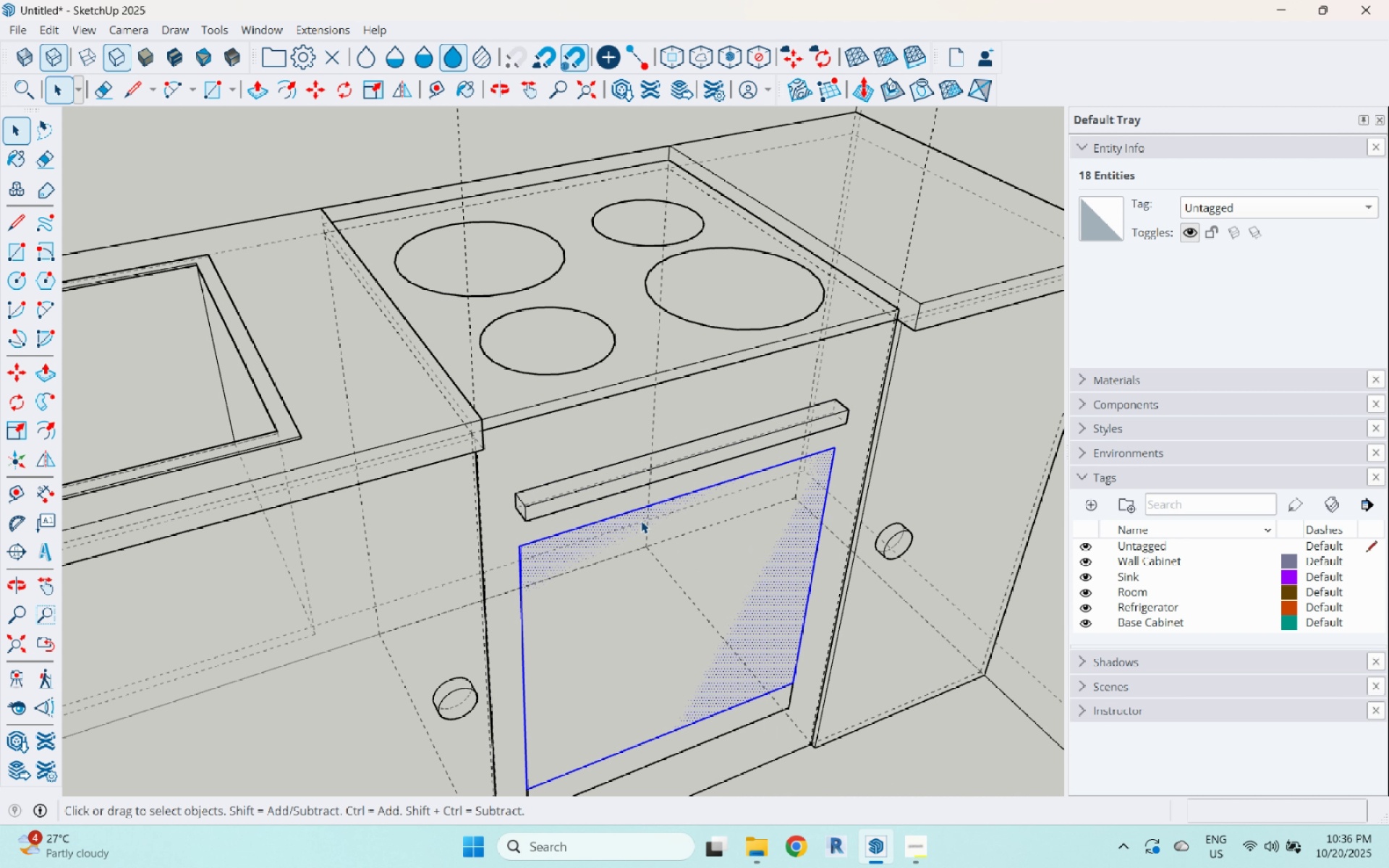 
triple_click([641, 521])
 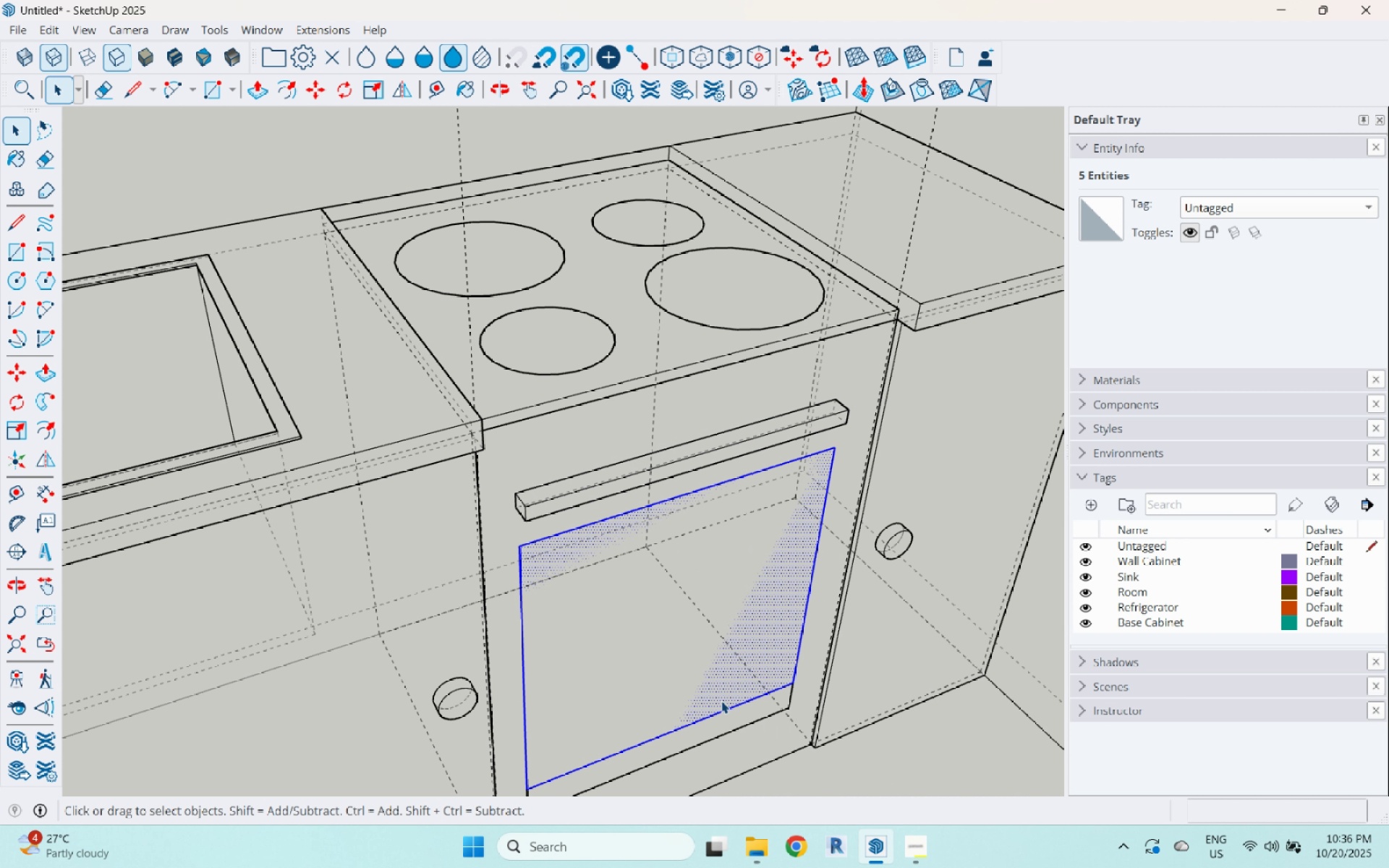 
scroll: coordinate [655, 570], scroll_direction: down, amount: 4.0
 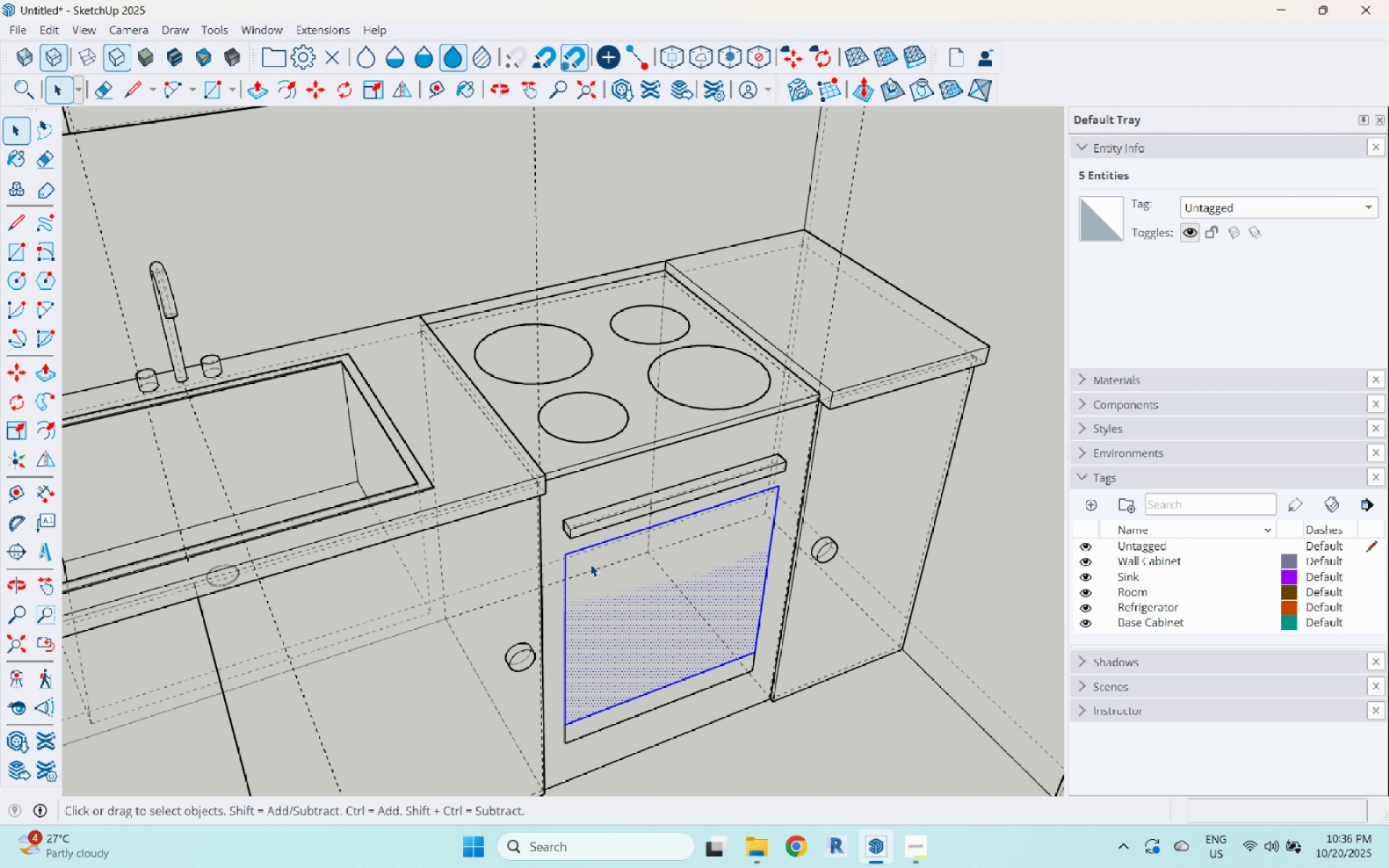 
key(Escape)
 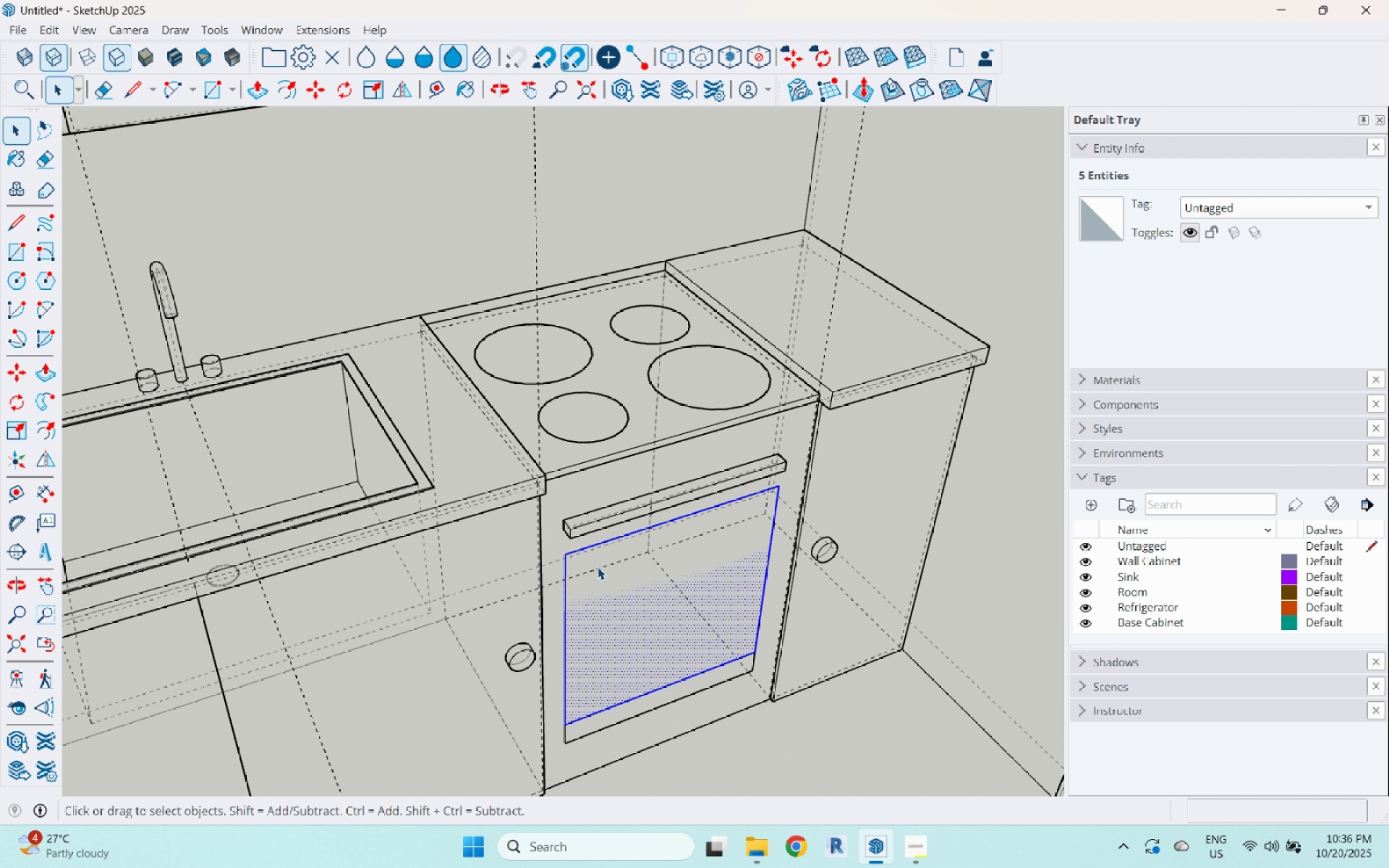 
left_click([598, 568])
 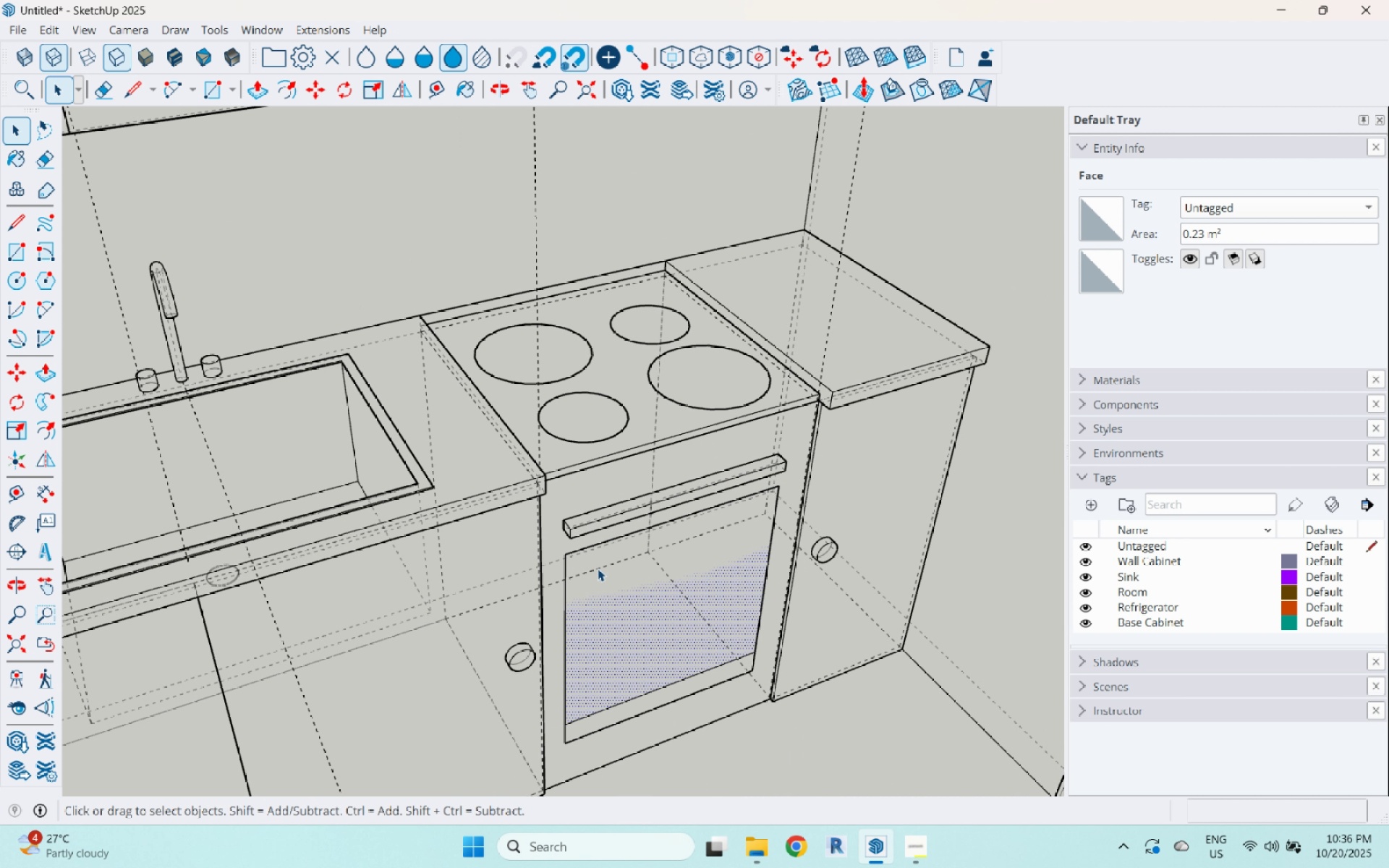 
double_click([598, 569])
 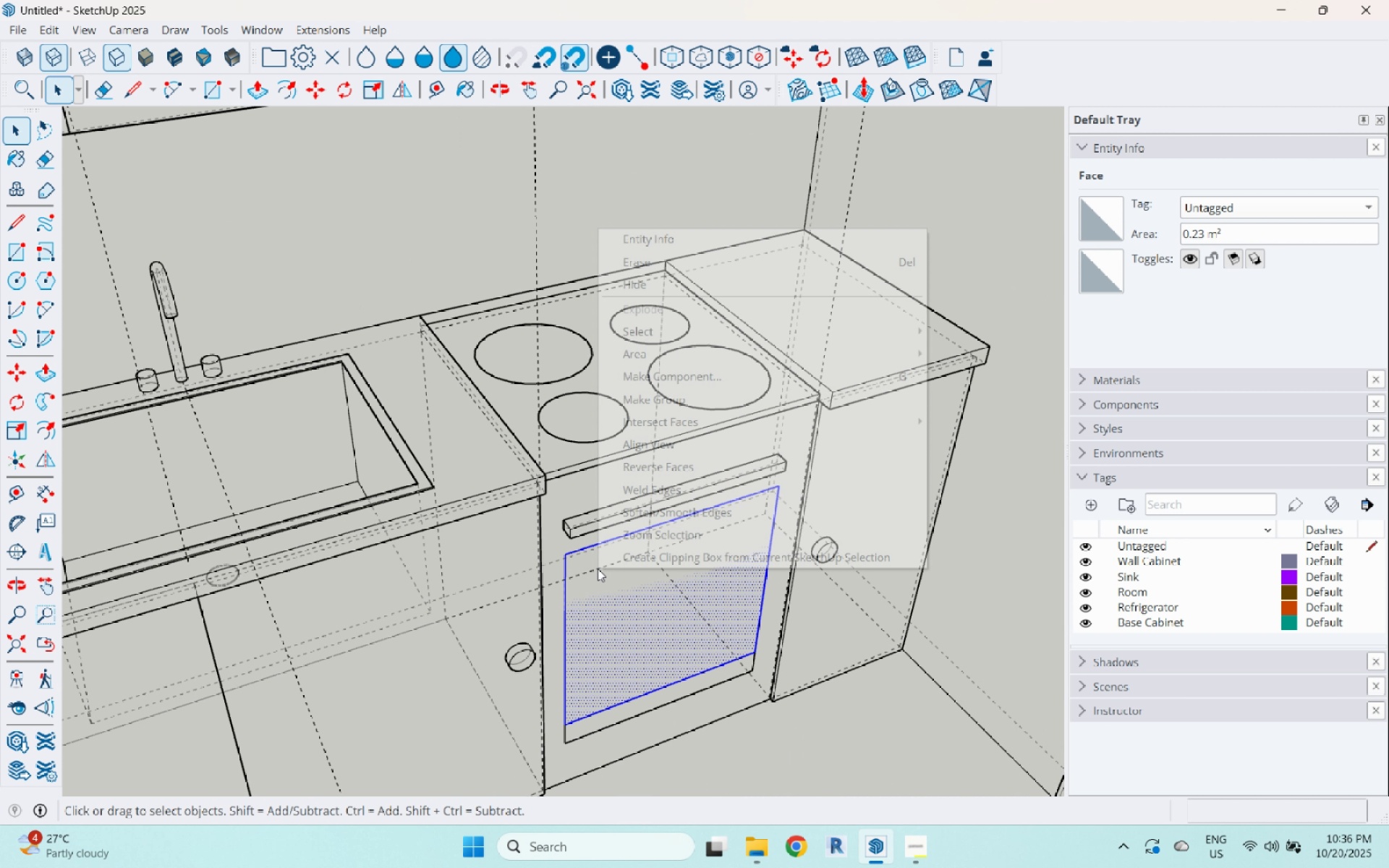 
right_click([598, 569])
 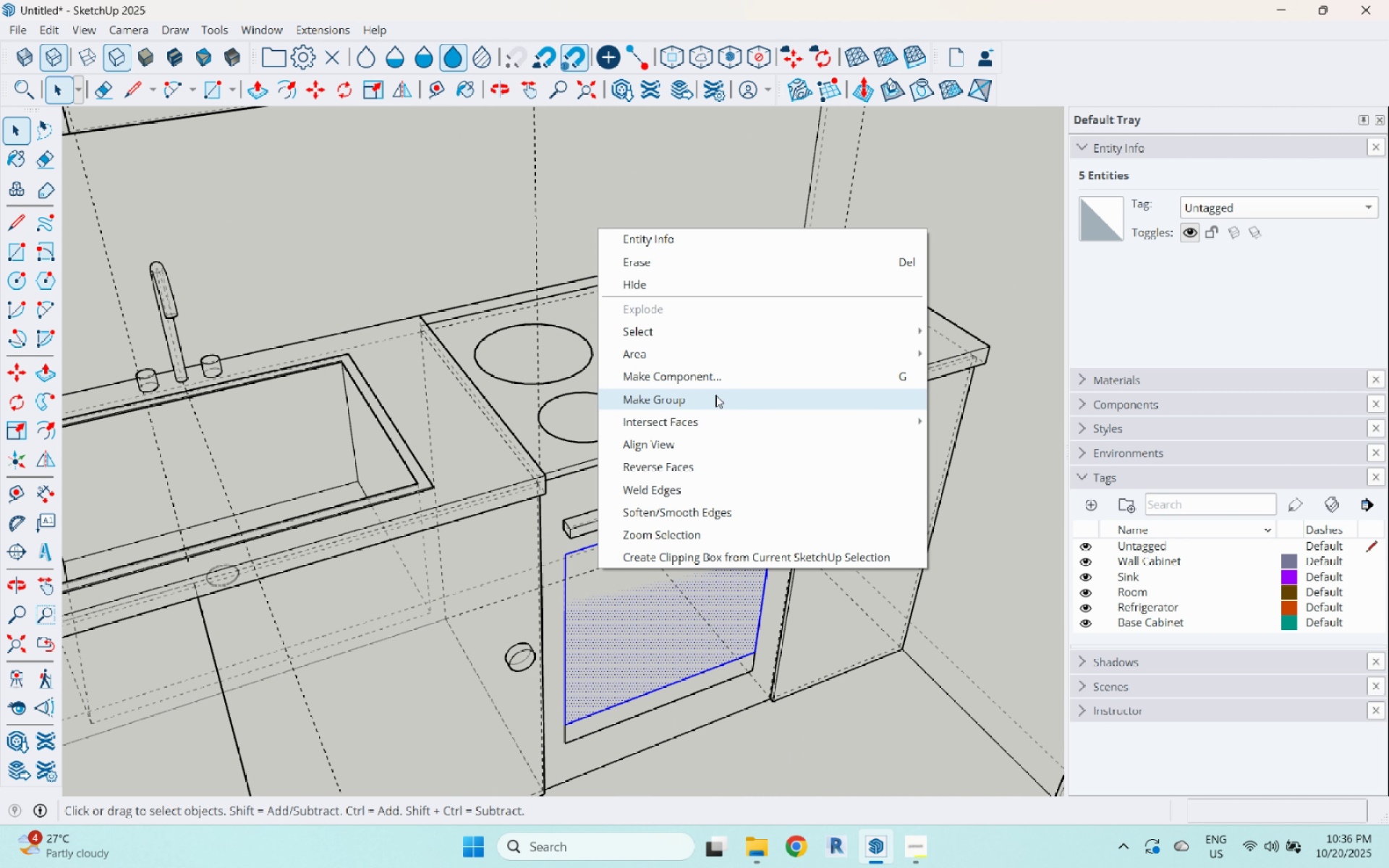 
left_click([715, 395])
 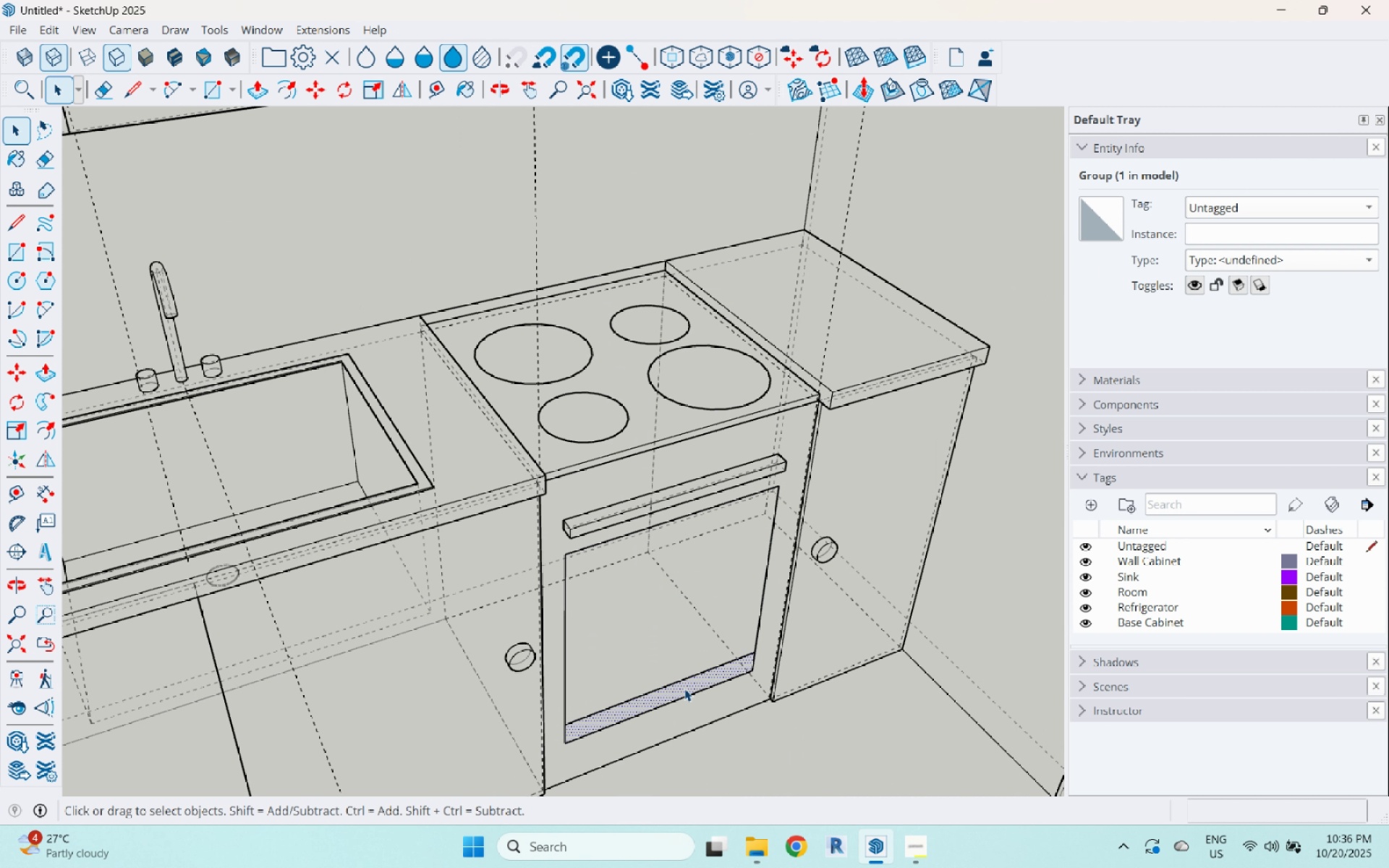 
double_click([684, 689])
 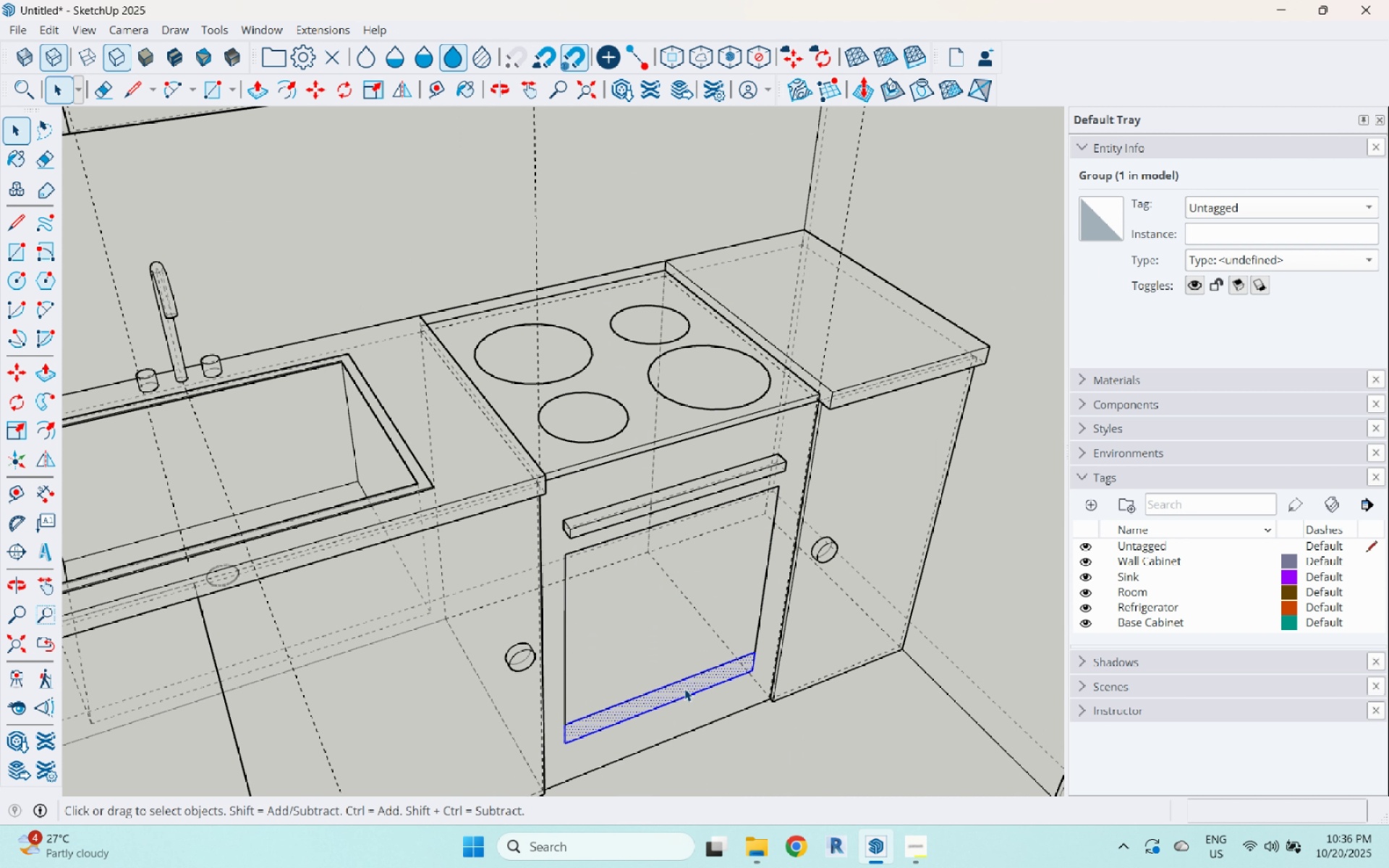 
right_click([684, 689])
 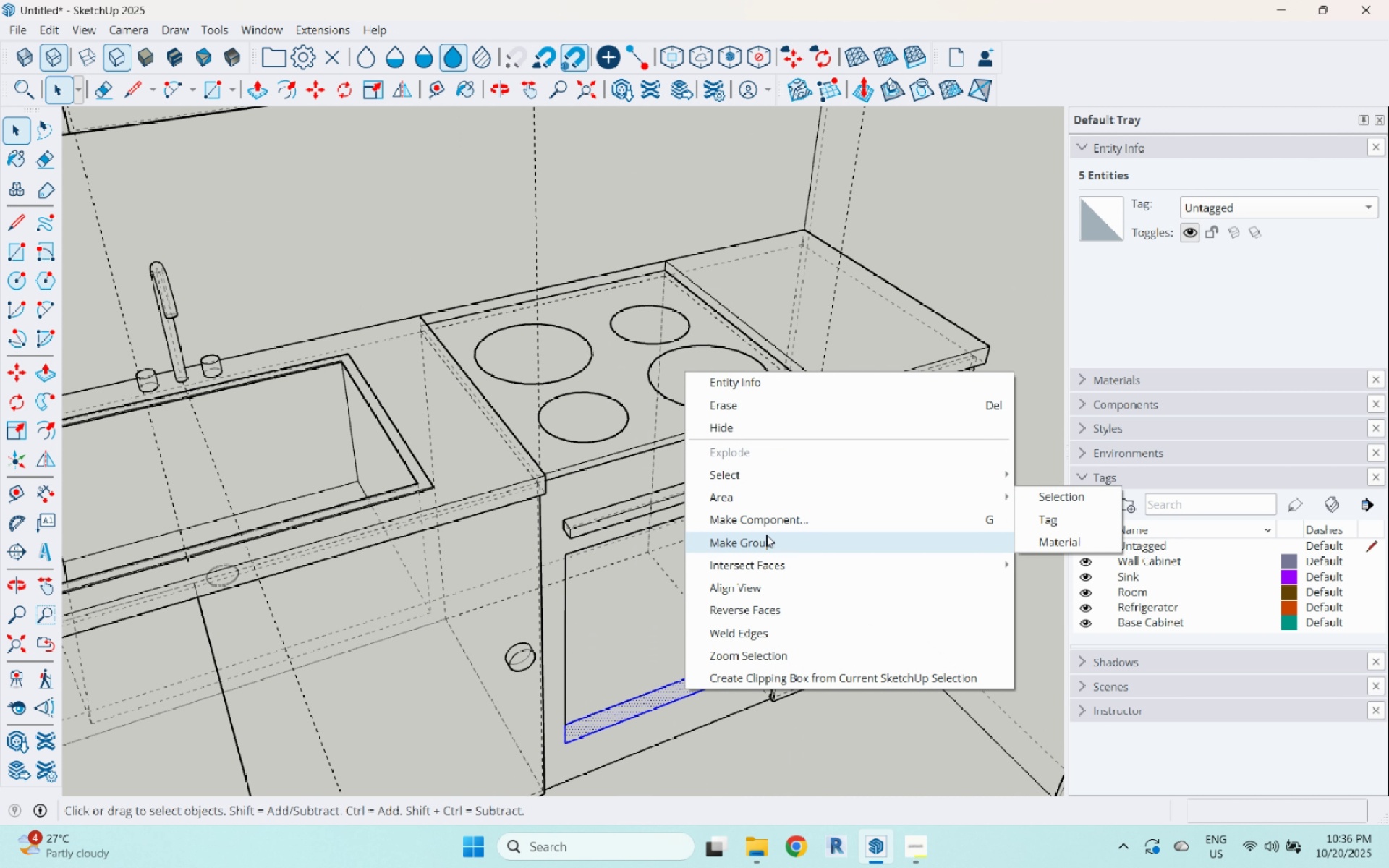 
left_click([767, 543])
 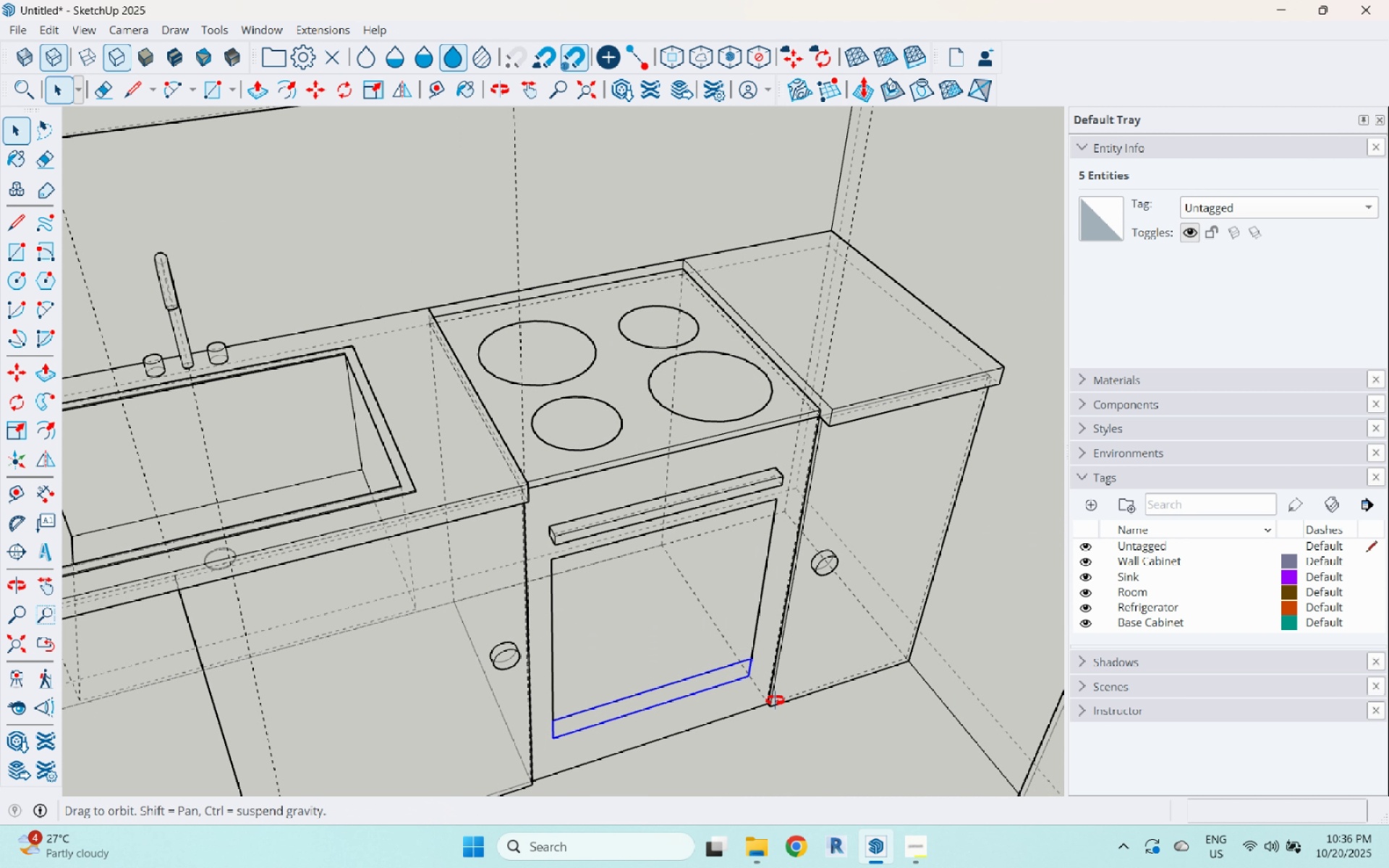 
key(Escape)
 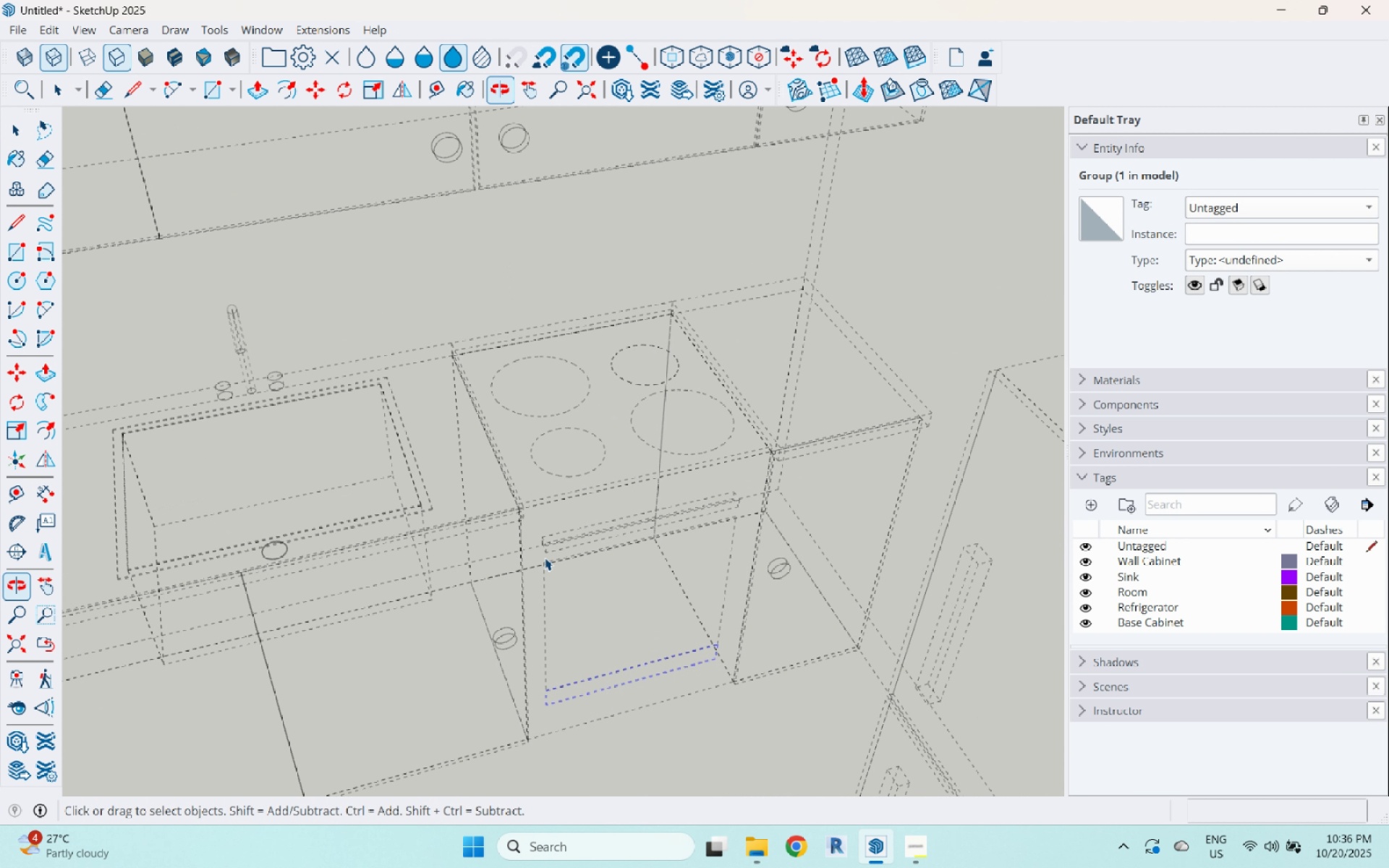 
scroll: coordinate [545, 558], scroll_direction: down, amount: 4.0
 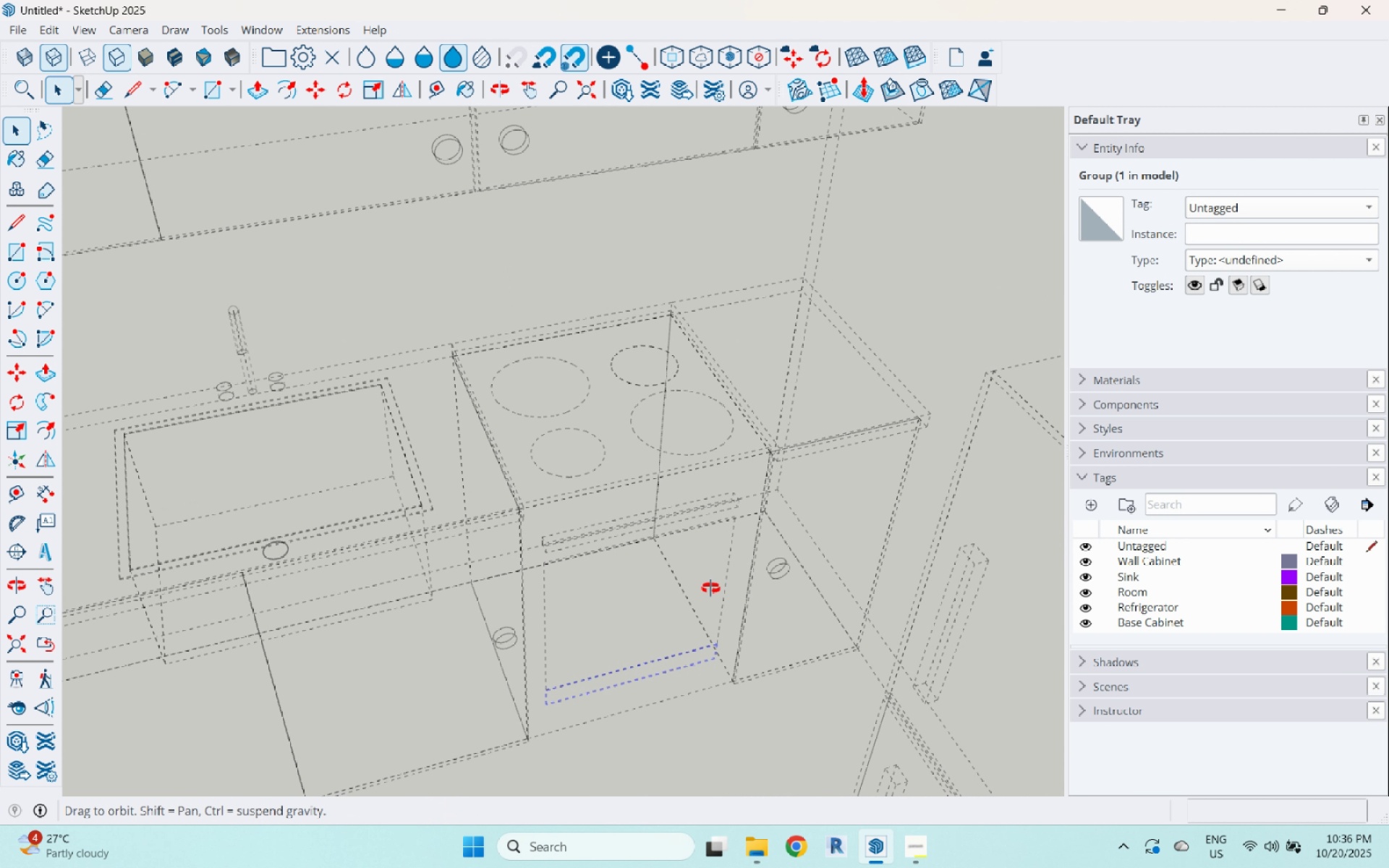 
middle_click([710, 588])
 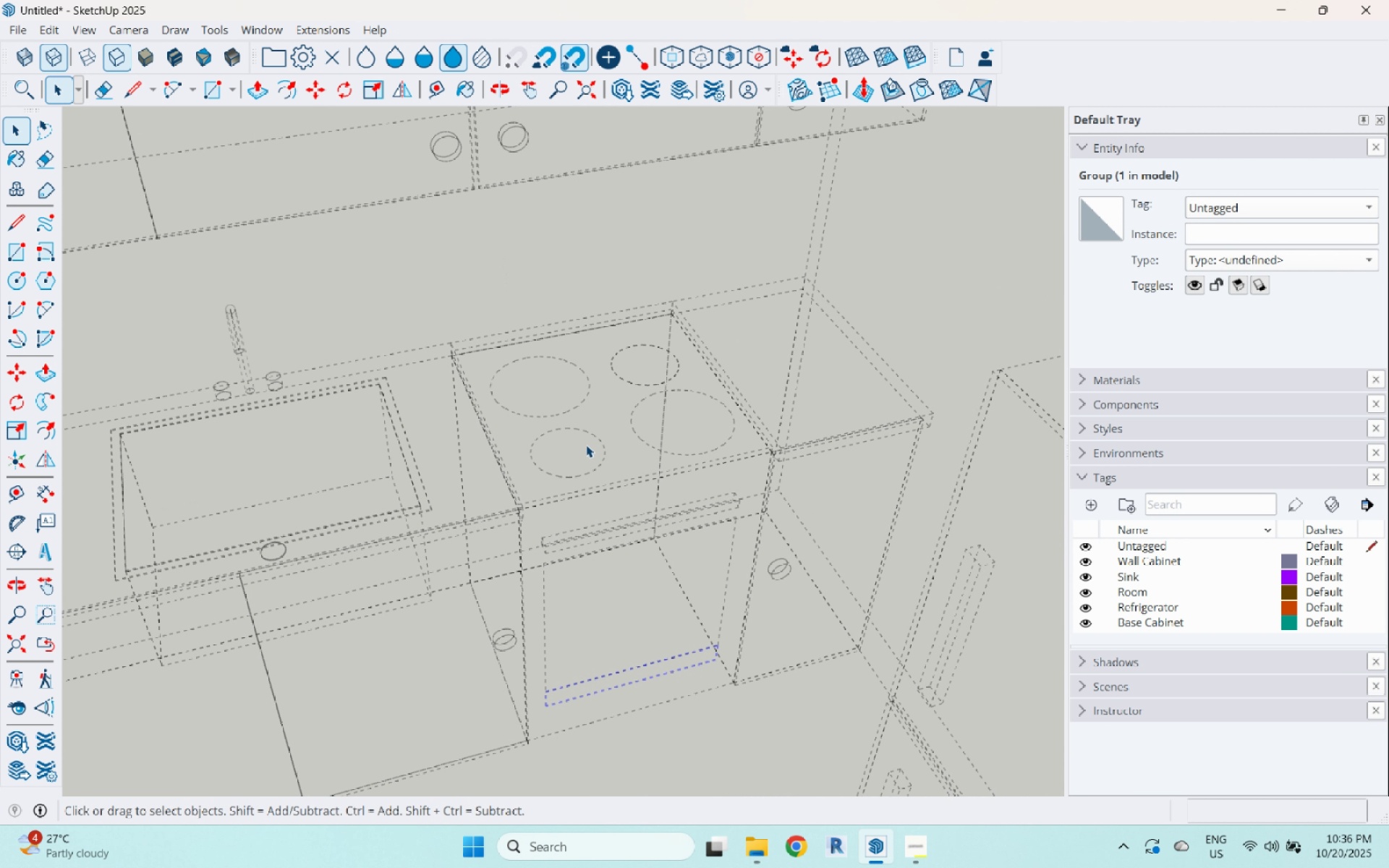 
scroll: coordinate [574, 528], scroll_direction: up, amount: 38.0
 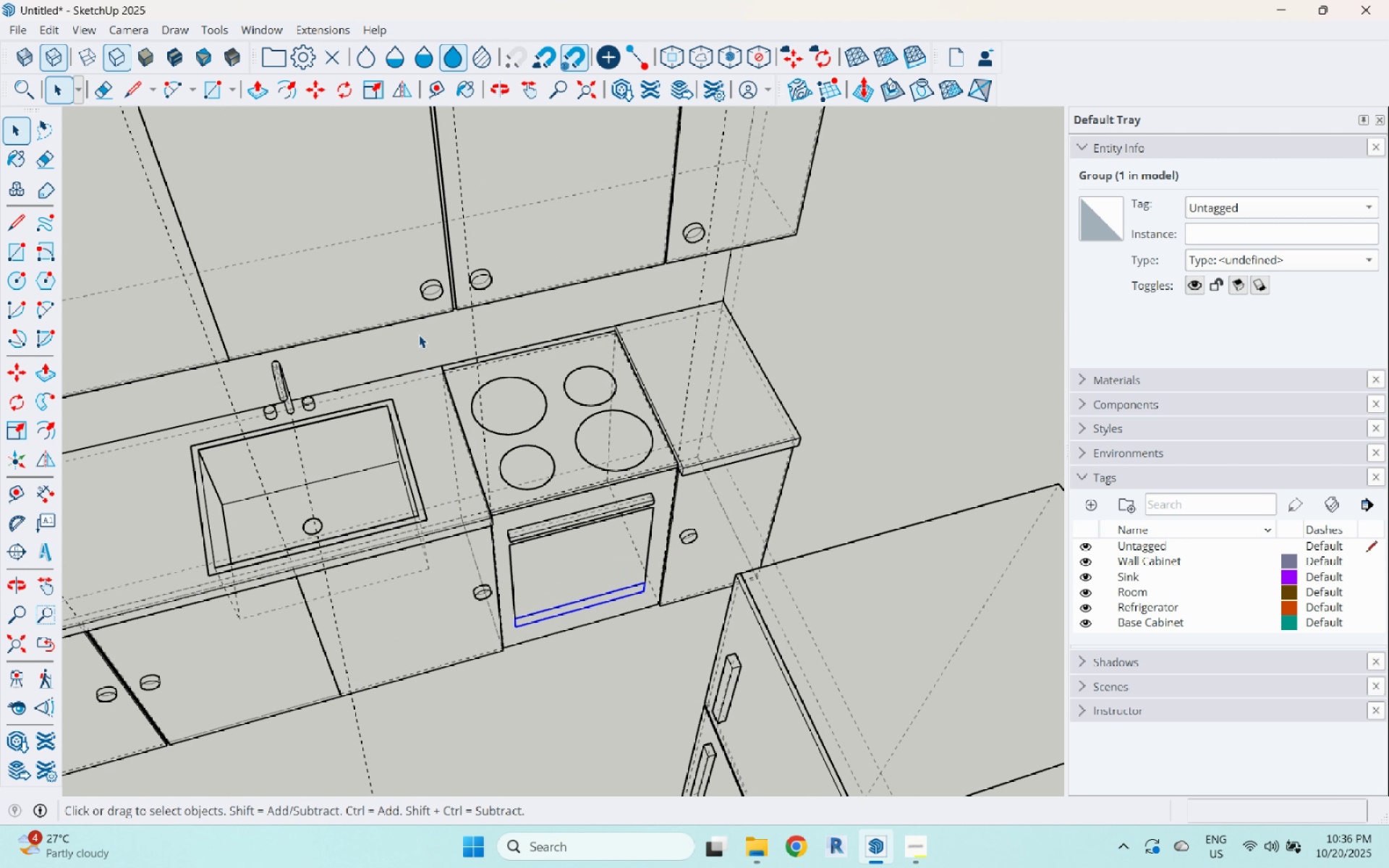 
left_click_drag(start_coordinate=[422, 330], to_coordinate=[697, 678])
 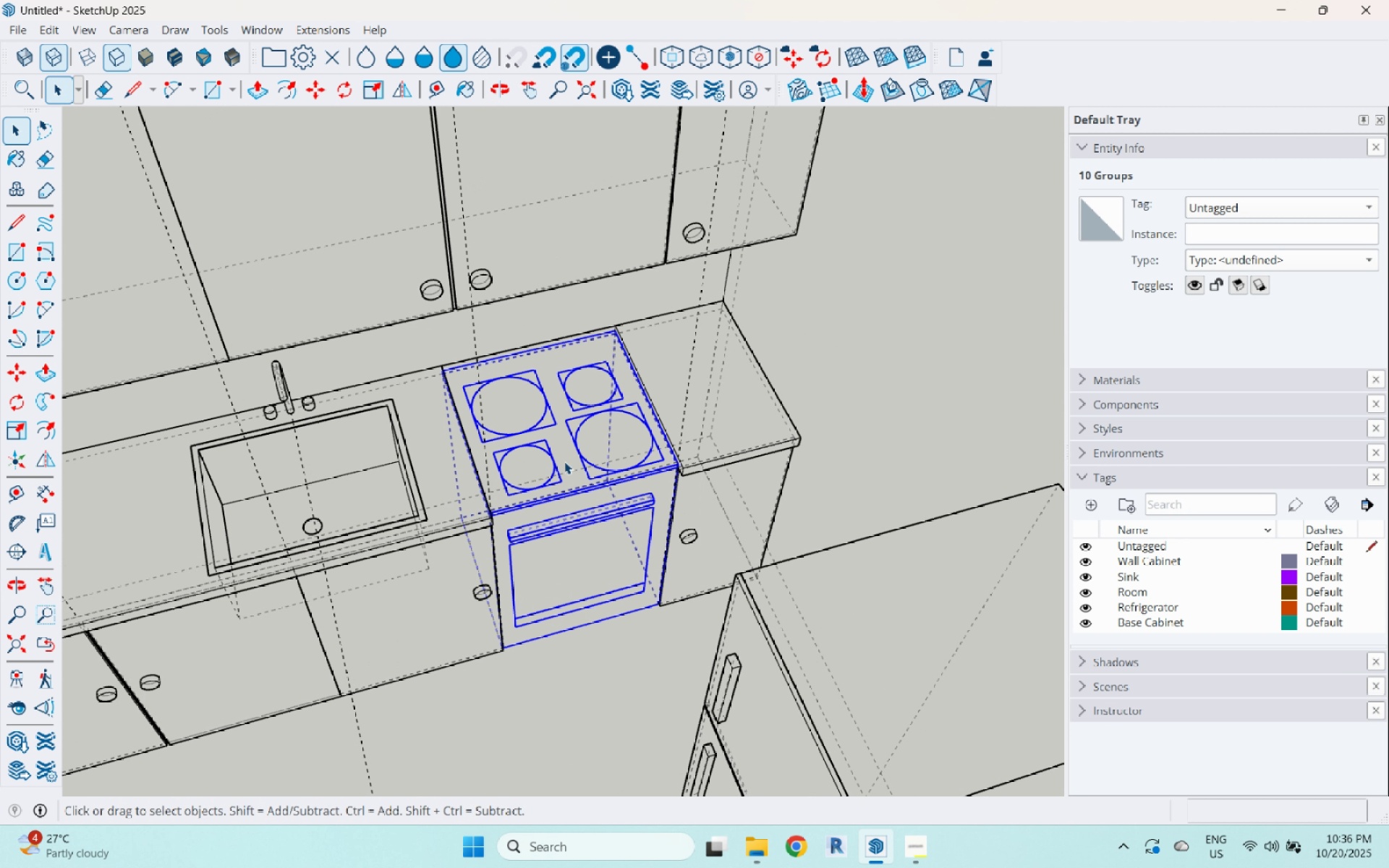 
right_click([564, 461])
 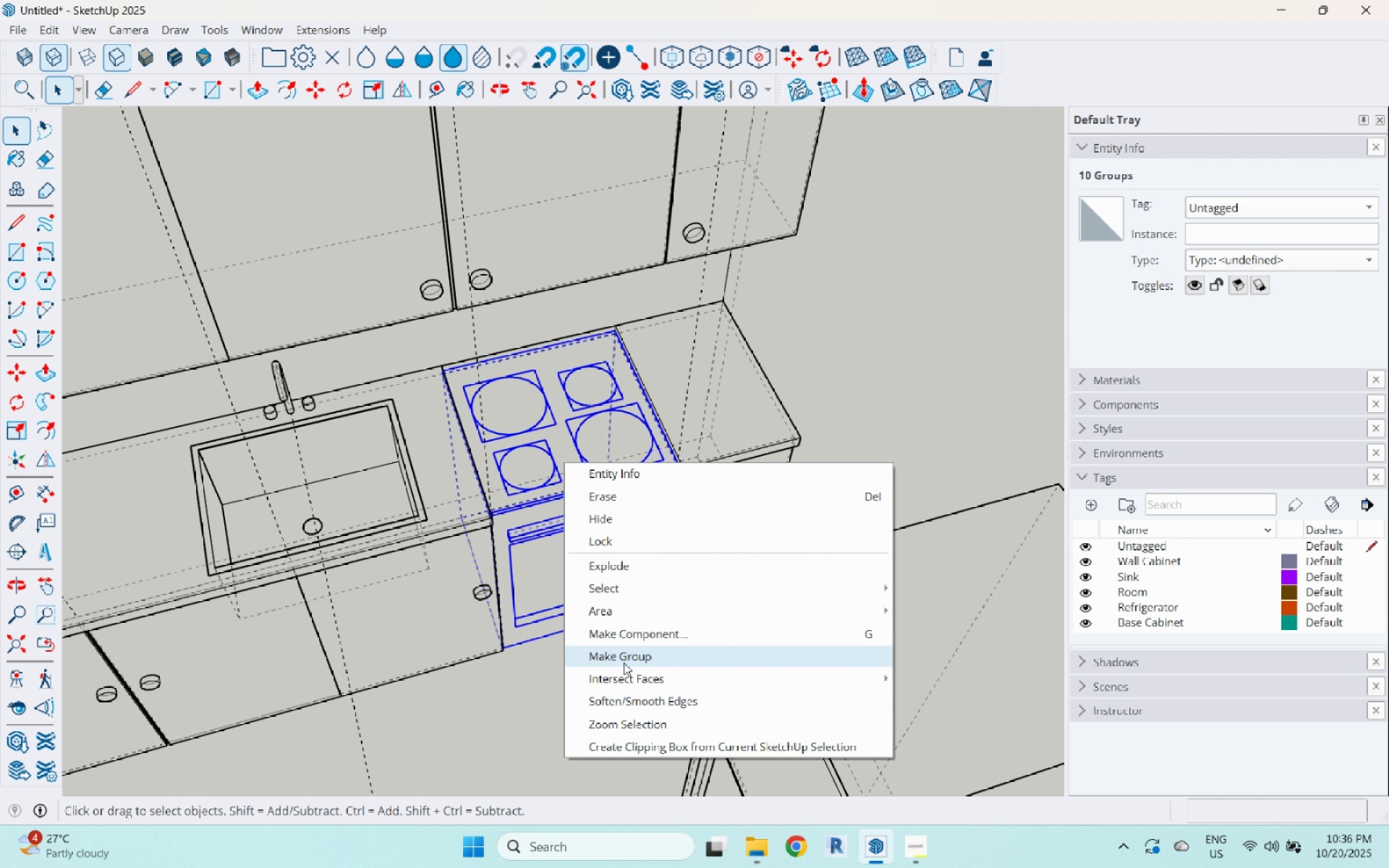 
left_click([624, 663])
 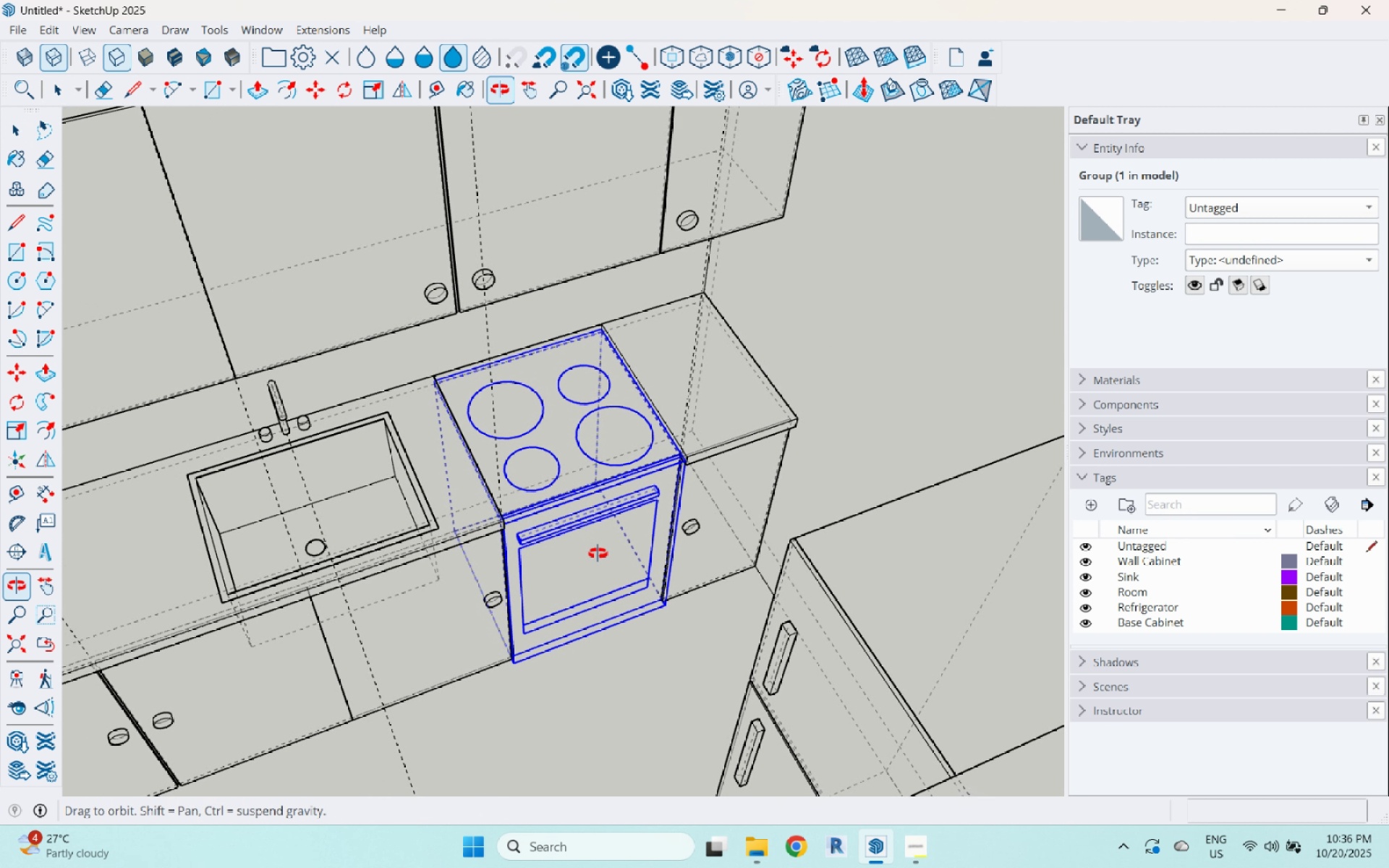 
scroll: coordinate [660, 712], scroll_direction: up, amount: 5.0
 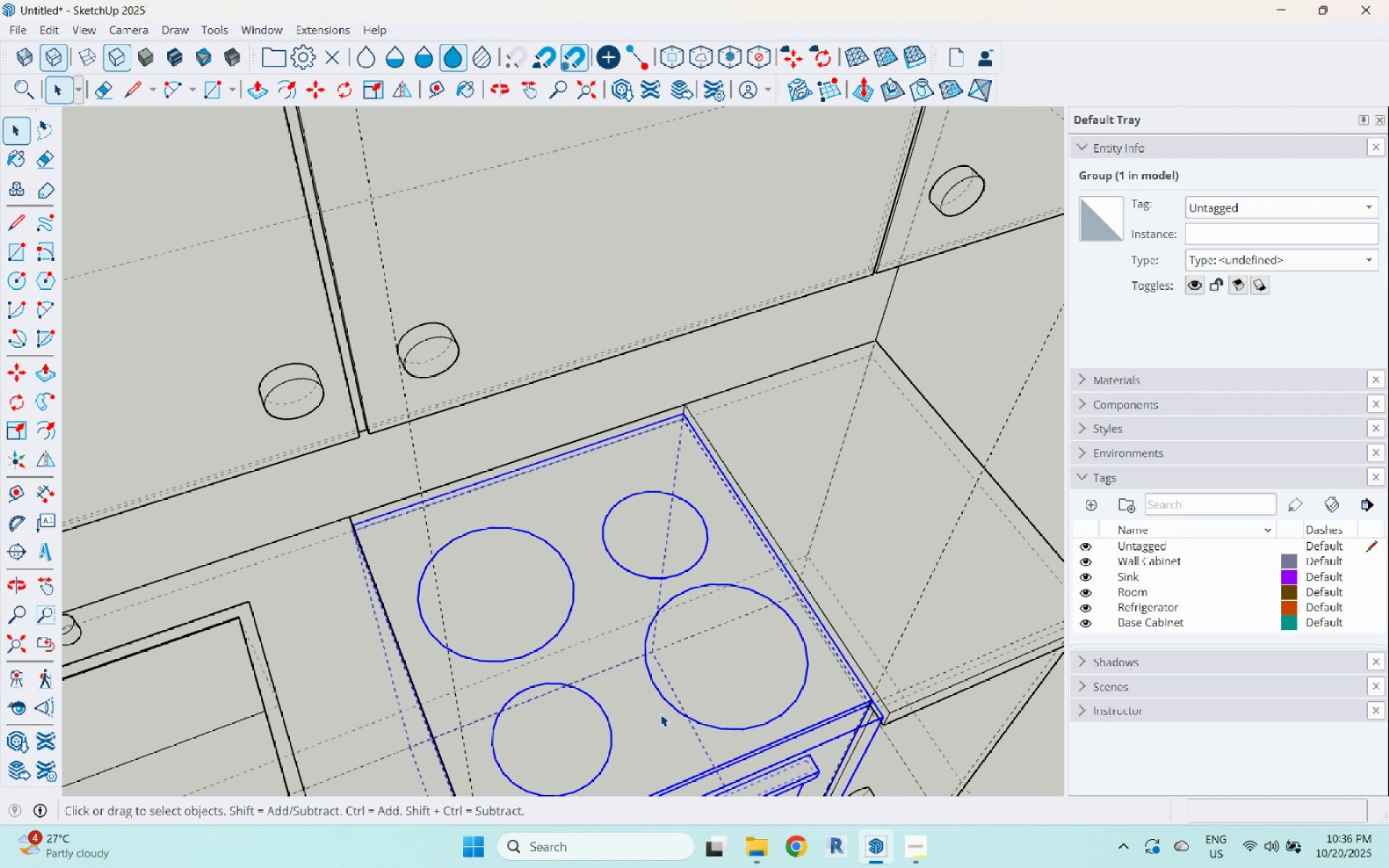 
wait(9.81)
 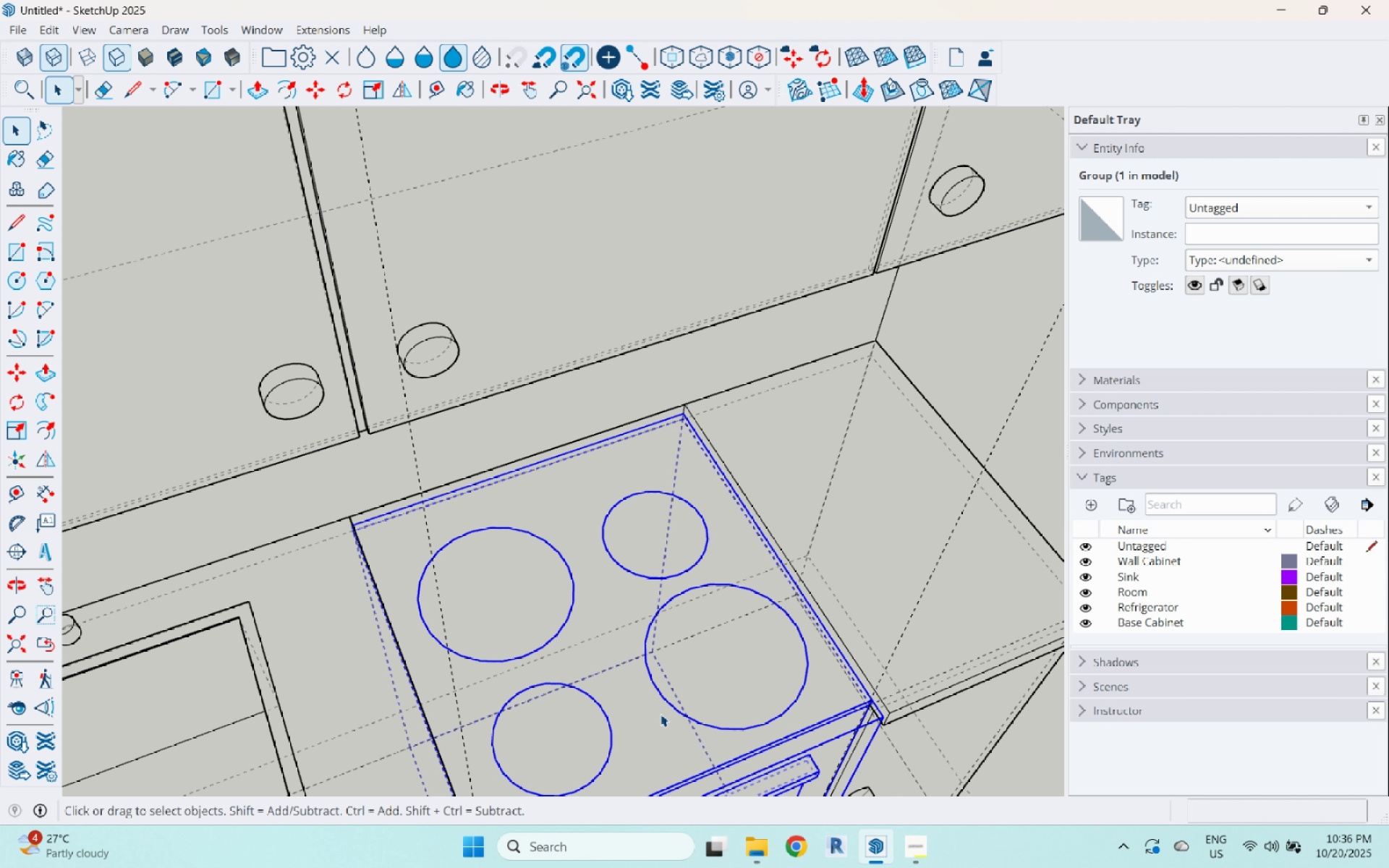 
scroll: coordinate [664, 564], scroll_direction: down, amount: 26.0
 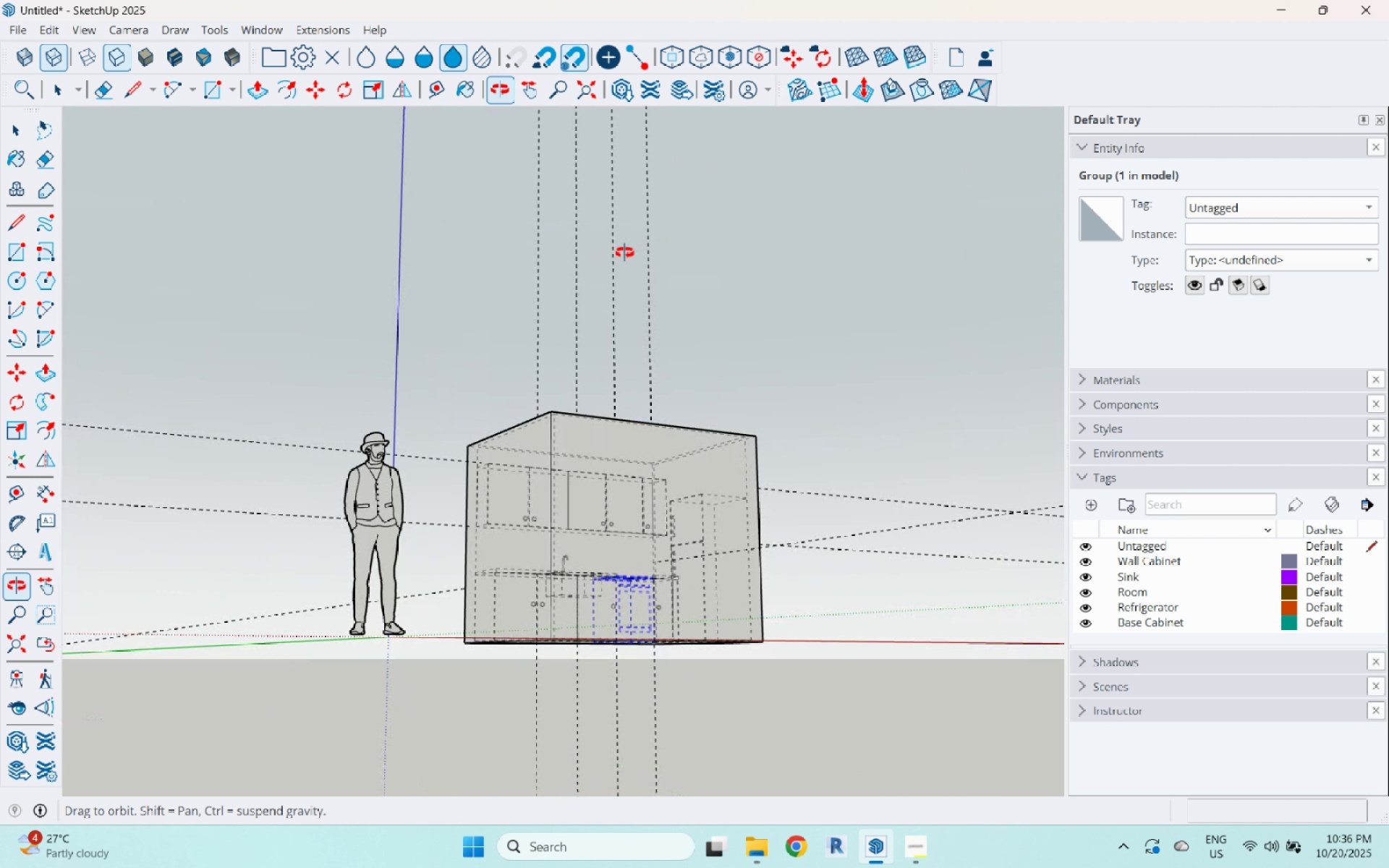 
scroll: coordinate [587, 502], scroll_direction: up, amount: 39.0
 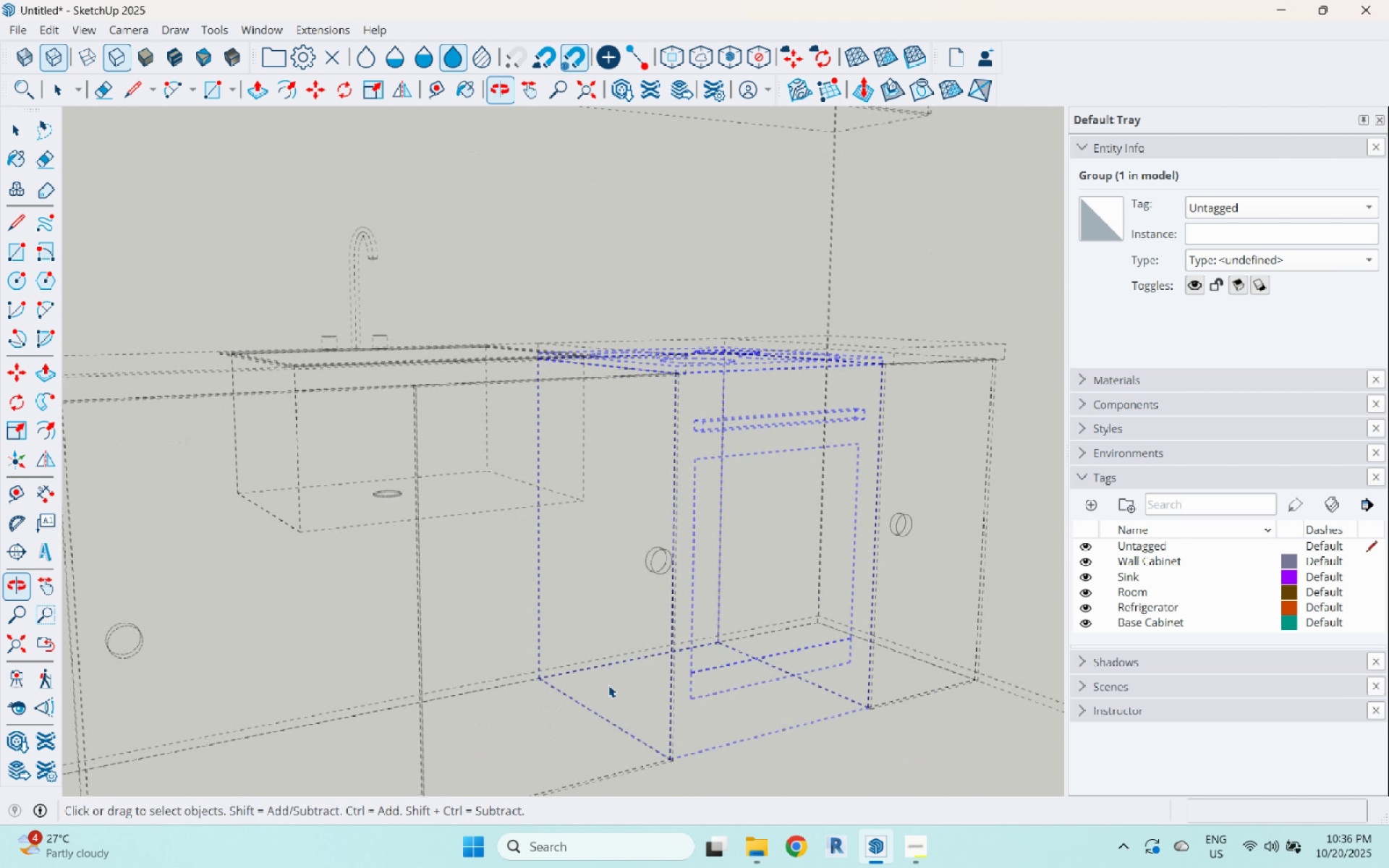 
scroll: coordinate [555, 700], scroll_direction: down, amount: 42.0
 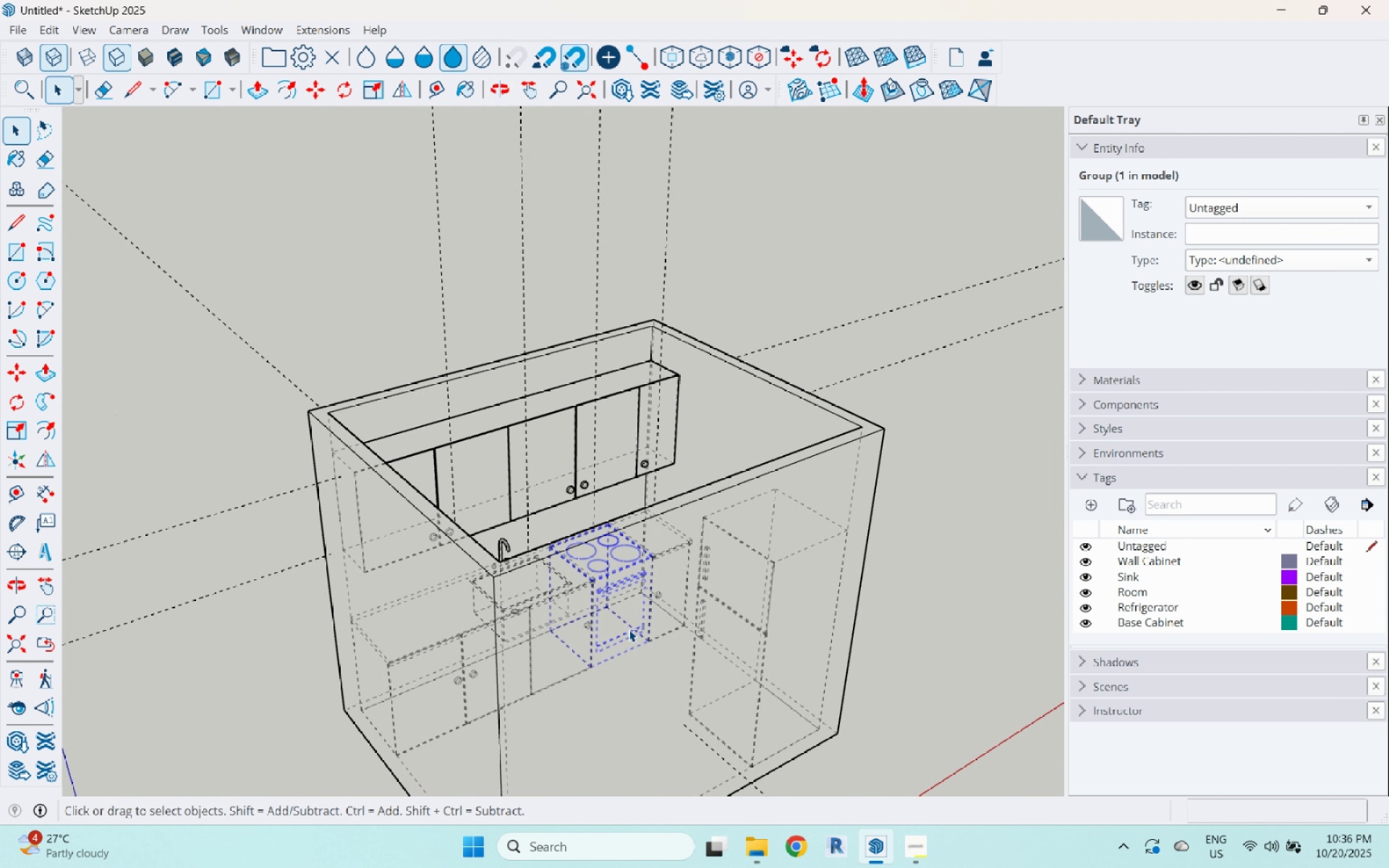 
scroll: coordinate [512, 554], scroll_direction: up, amount: 12.0
 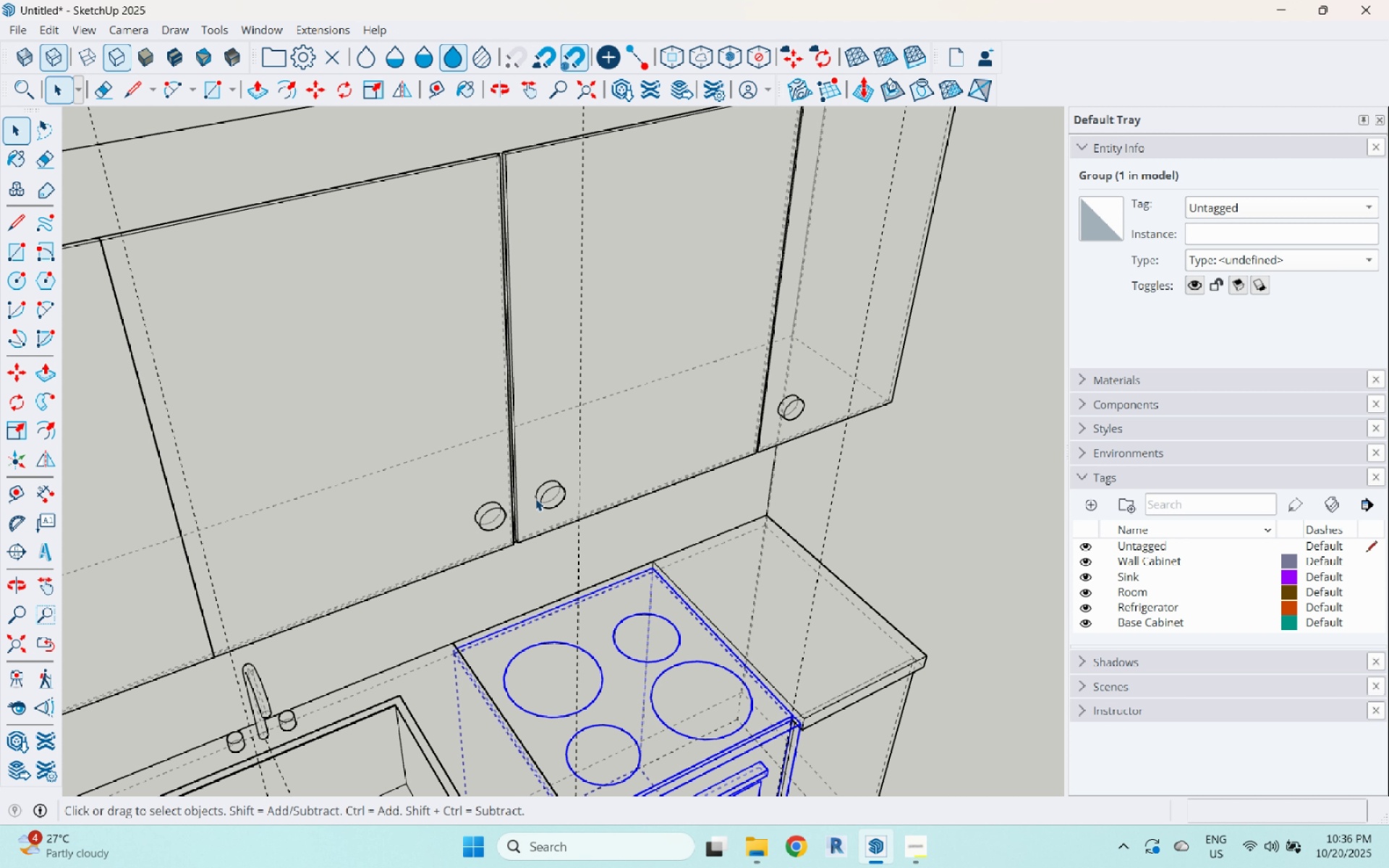 
wait(11.0)
 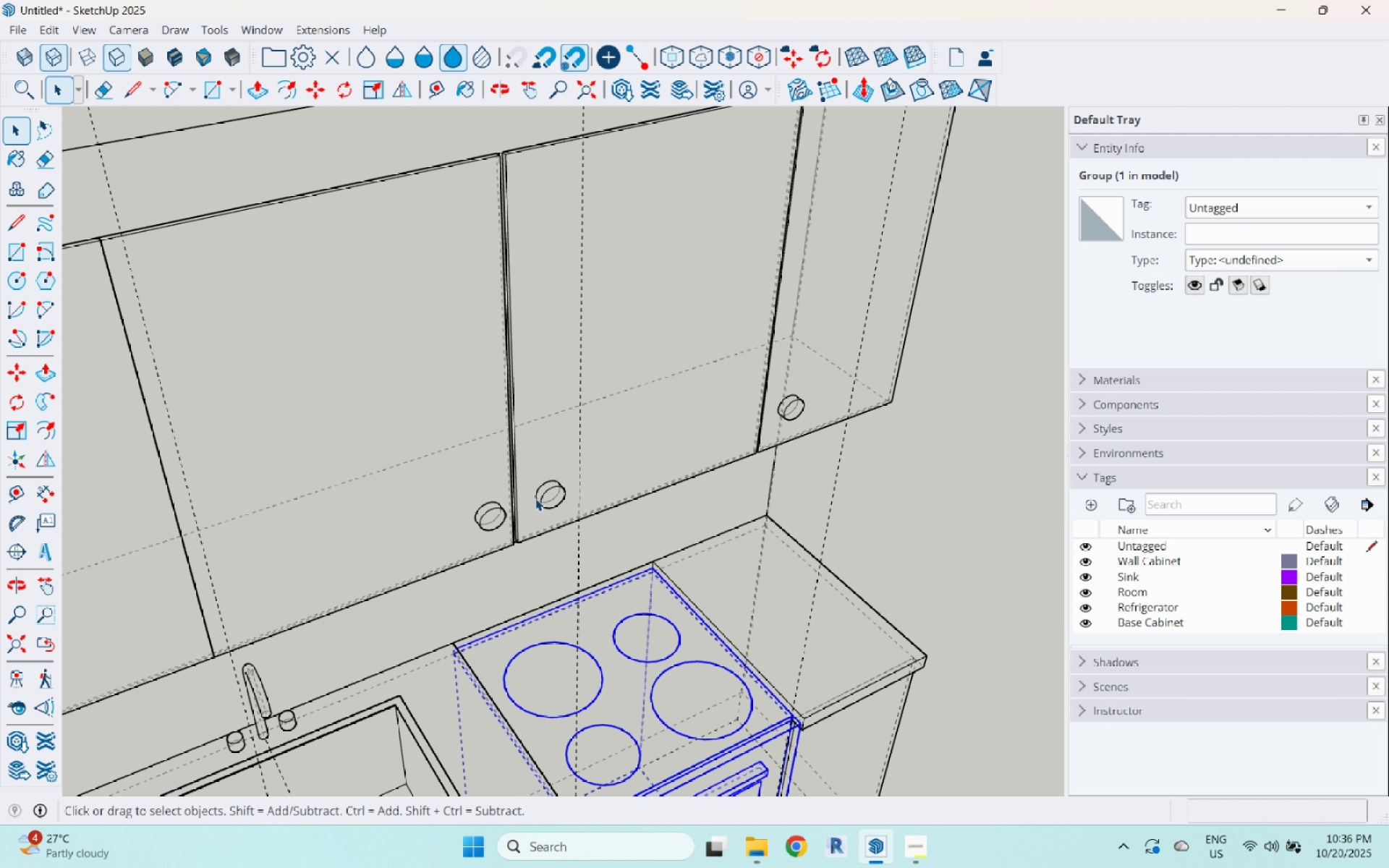 
left_click([12, 261])
 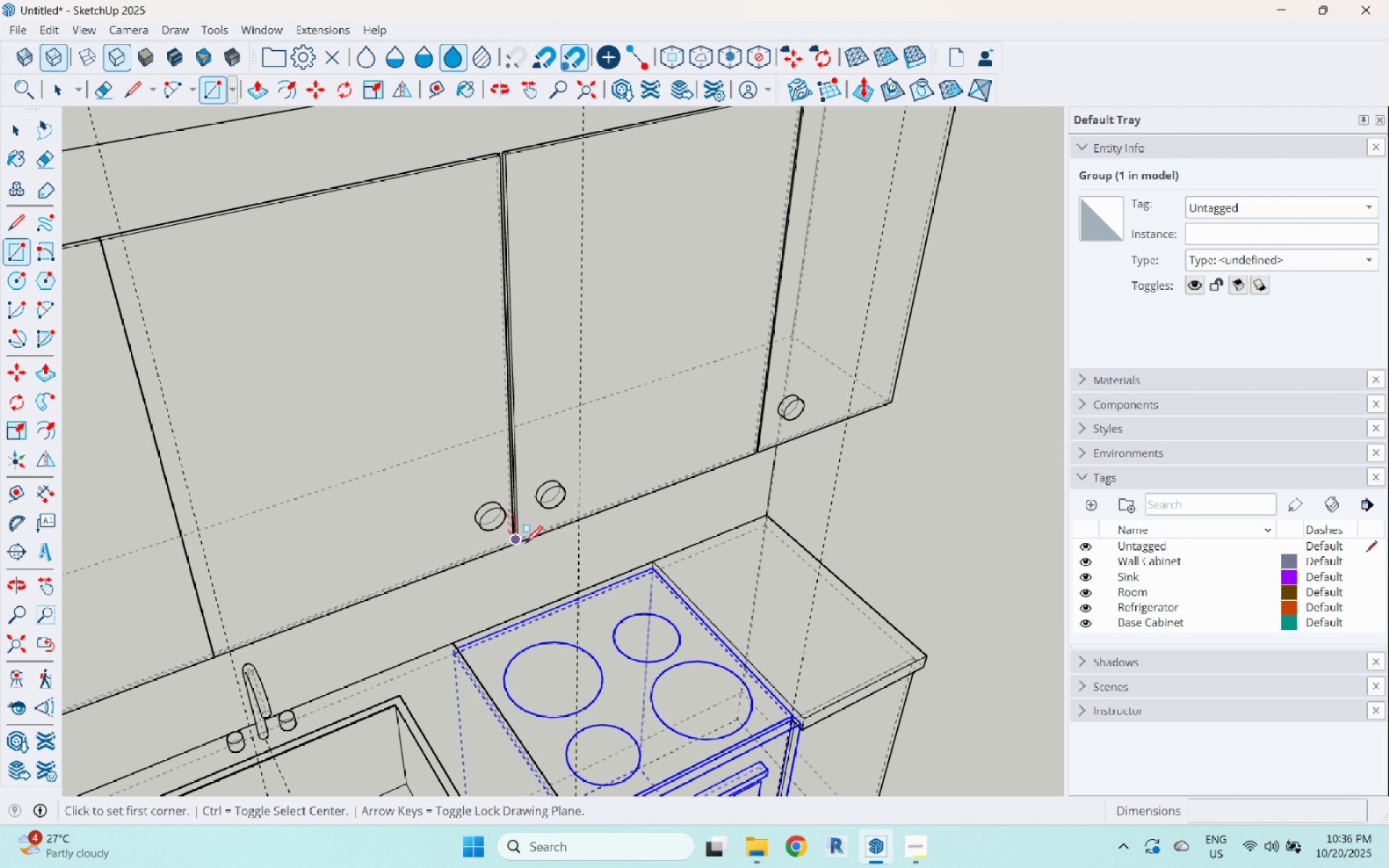 
scroll: coordinate [525, 545], scroll_direction: up, amount: 4.0
 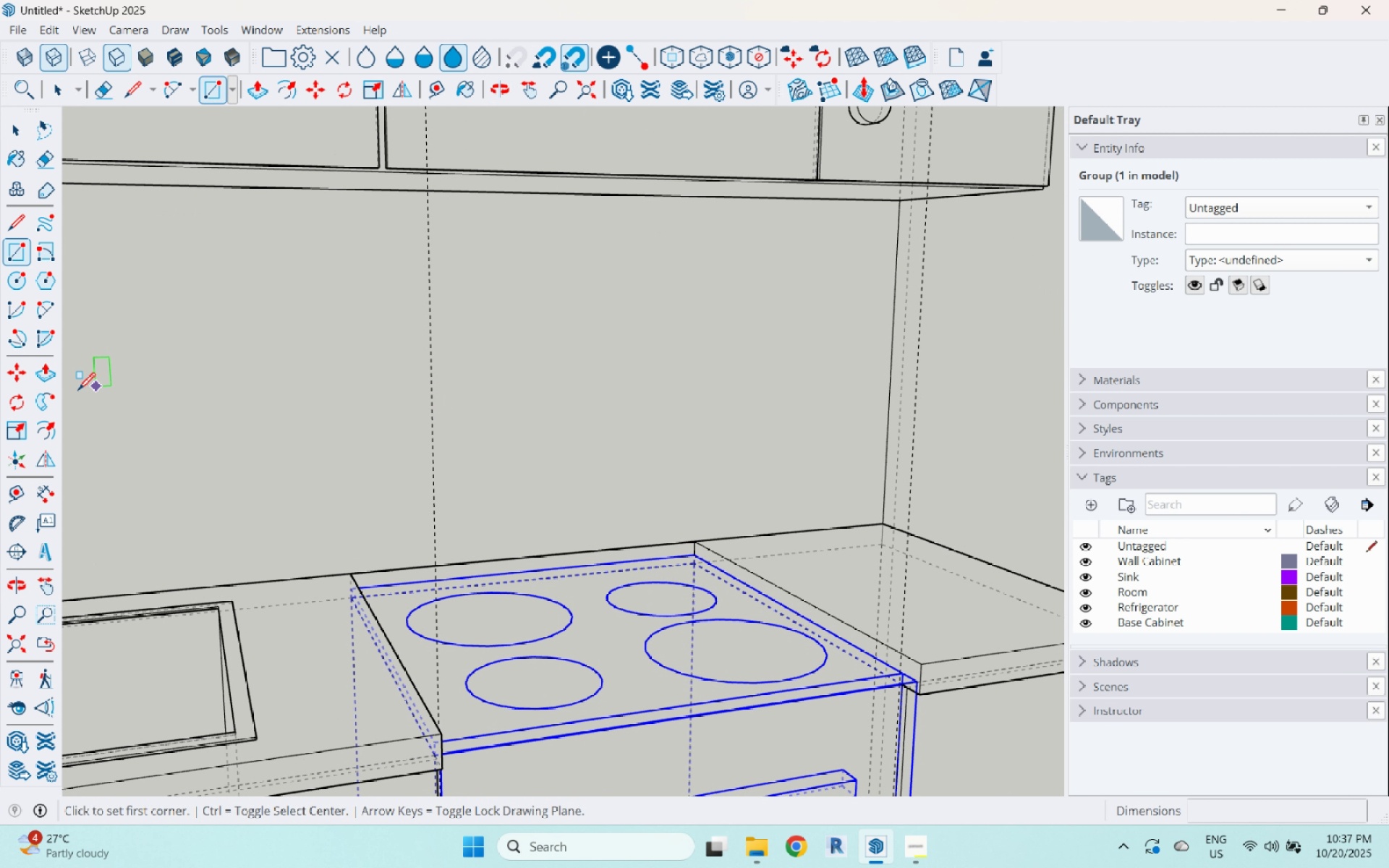 
left_click([17, 499])
 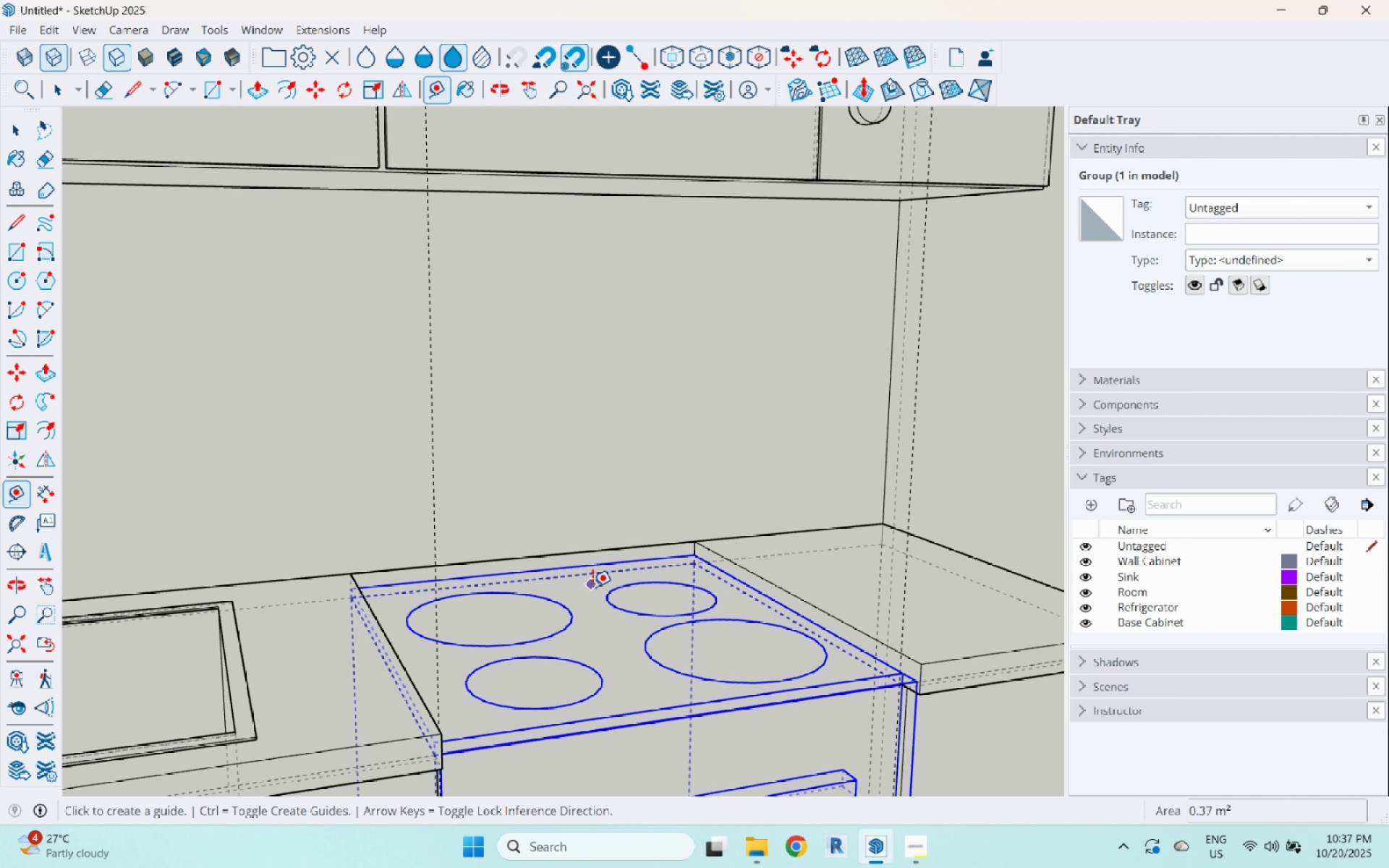 
scroll: coordinate [819, 427], scroll_direction: up, amount: 31.0
 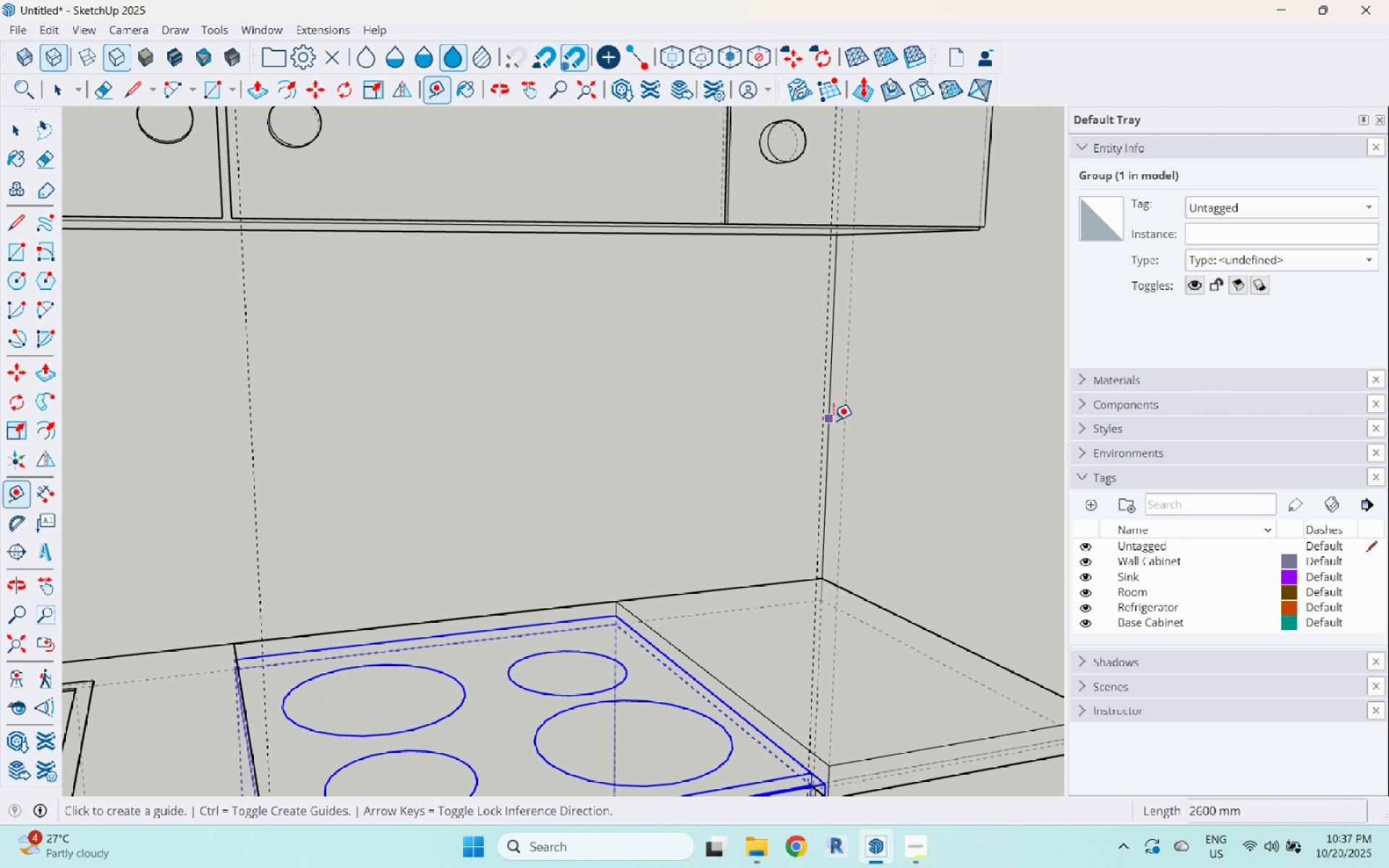 
left_click([833, 420])
 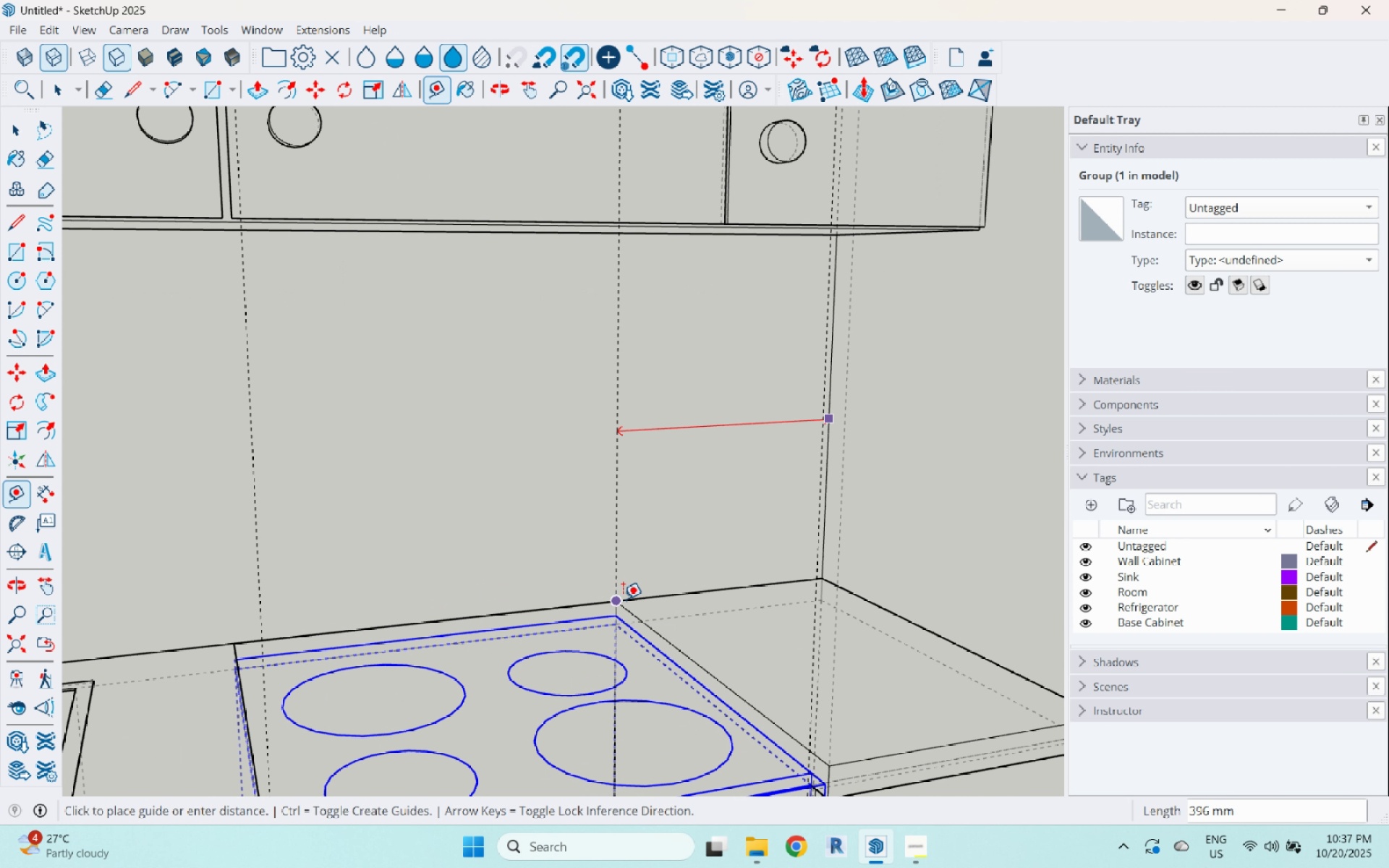 
left_click([616, 599])
 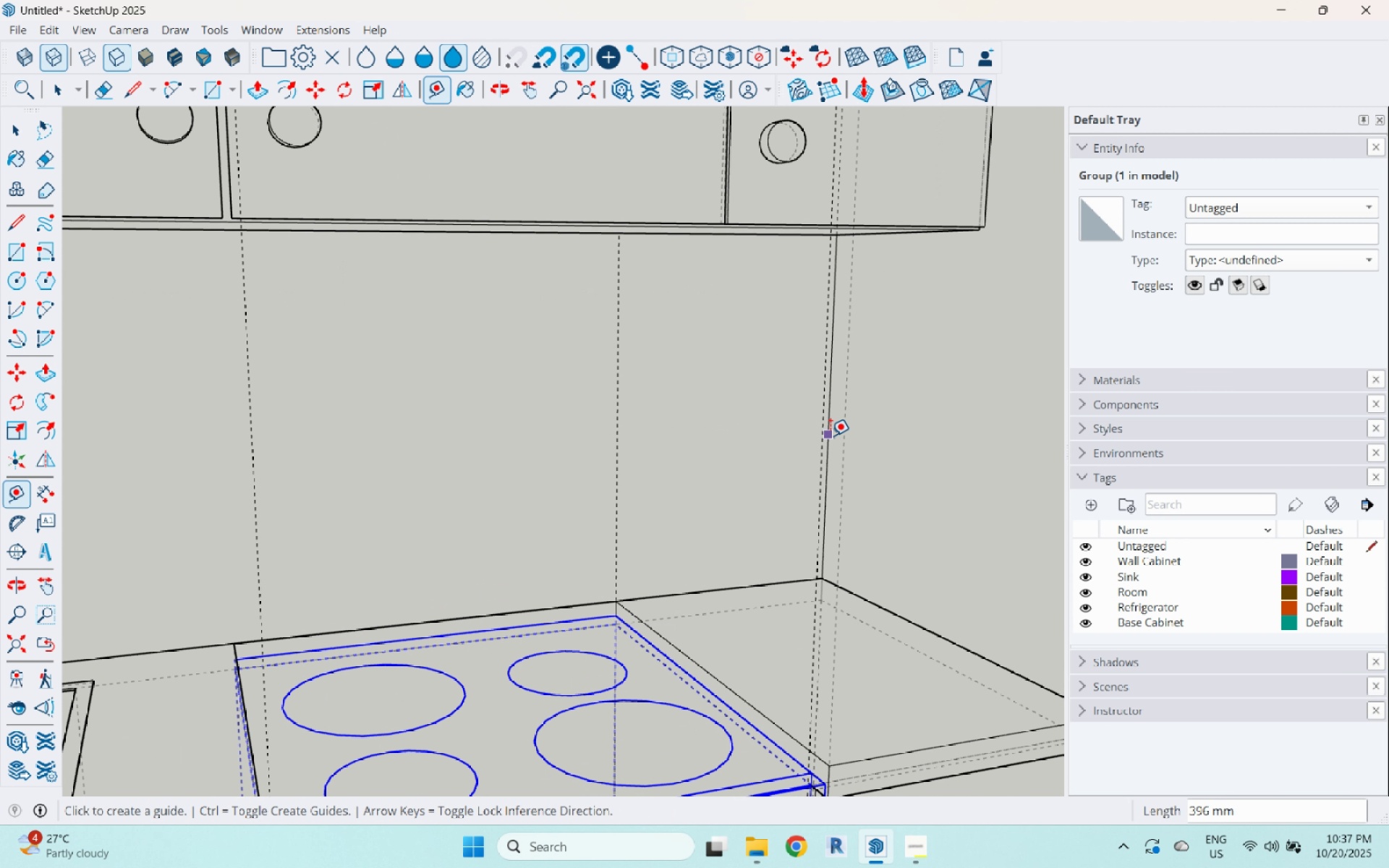 
left_click([831, 435])
 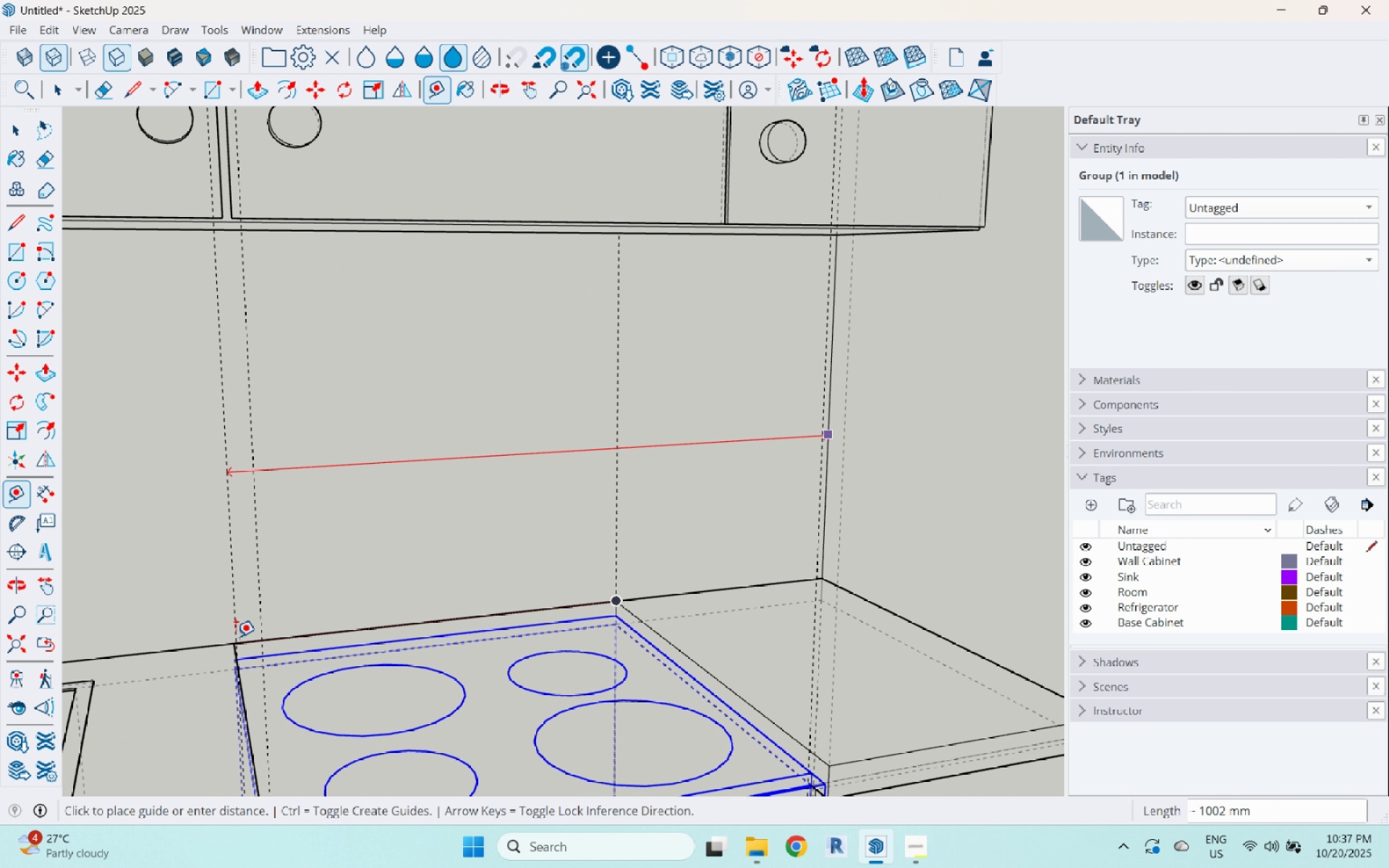 
left_click([235, 643])
 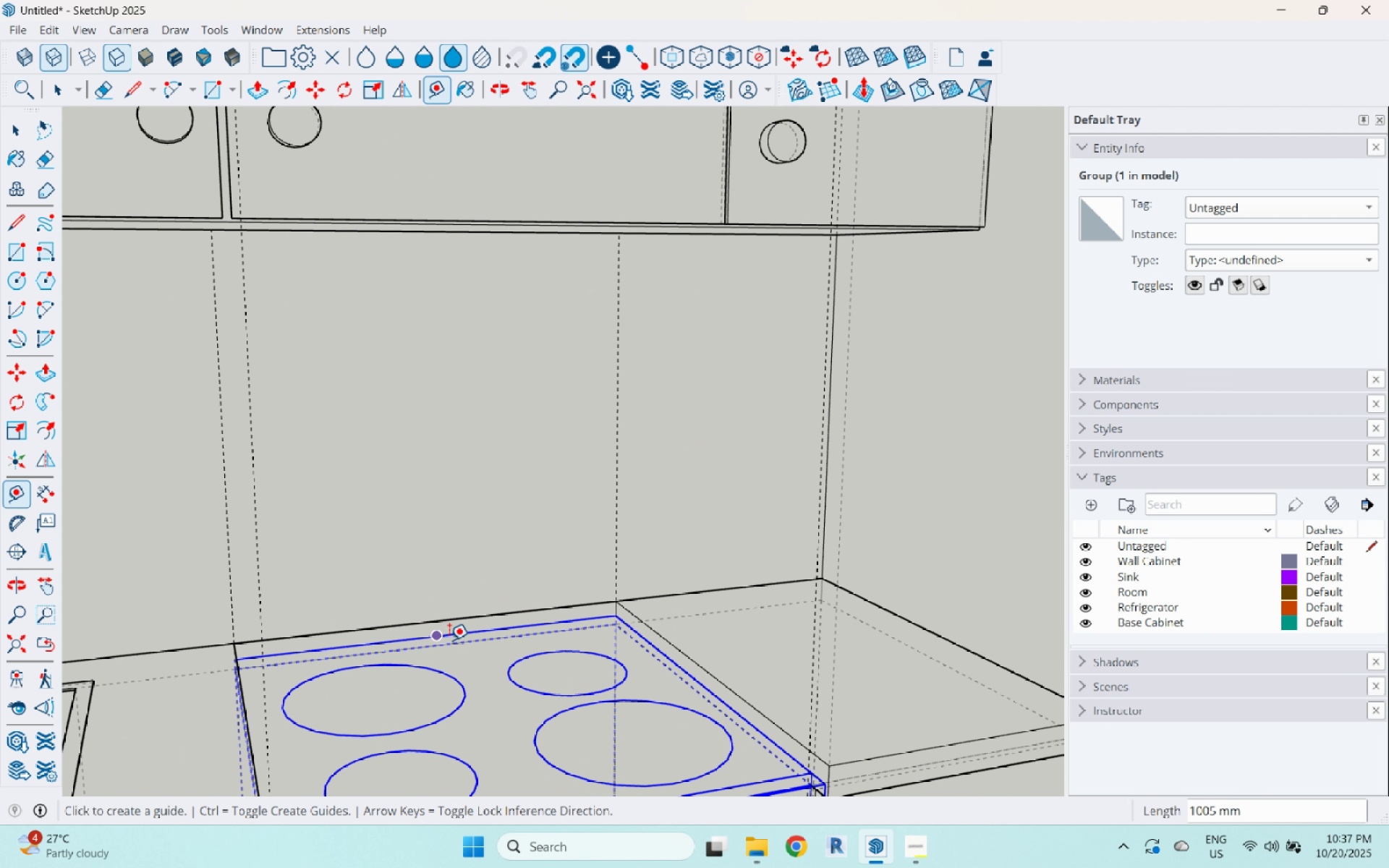 
scroll: coordinate [451, 644], scroll_direction: down, amount: 2.0
 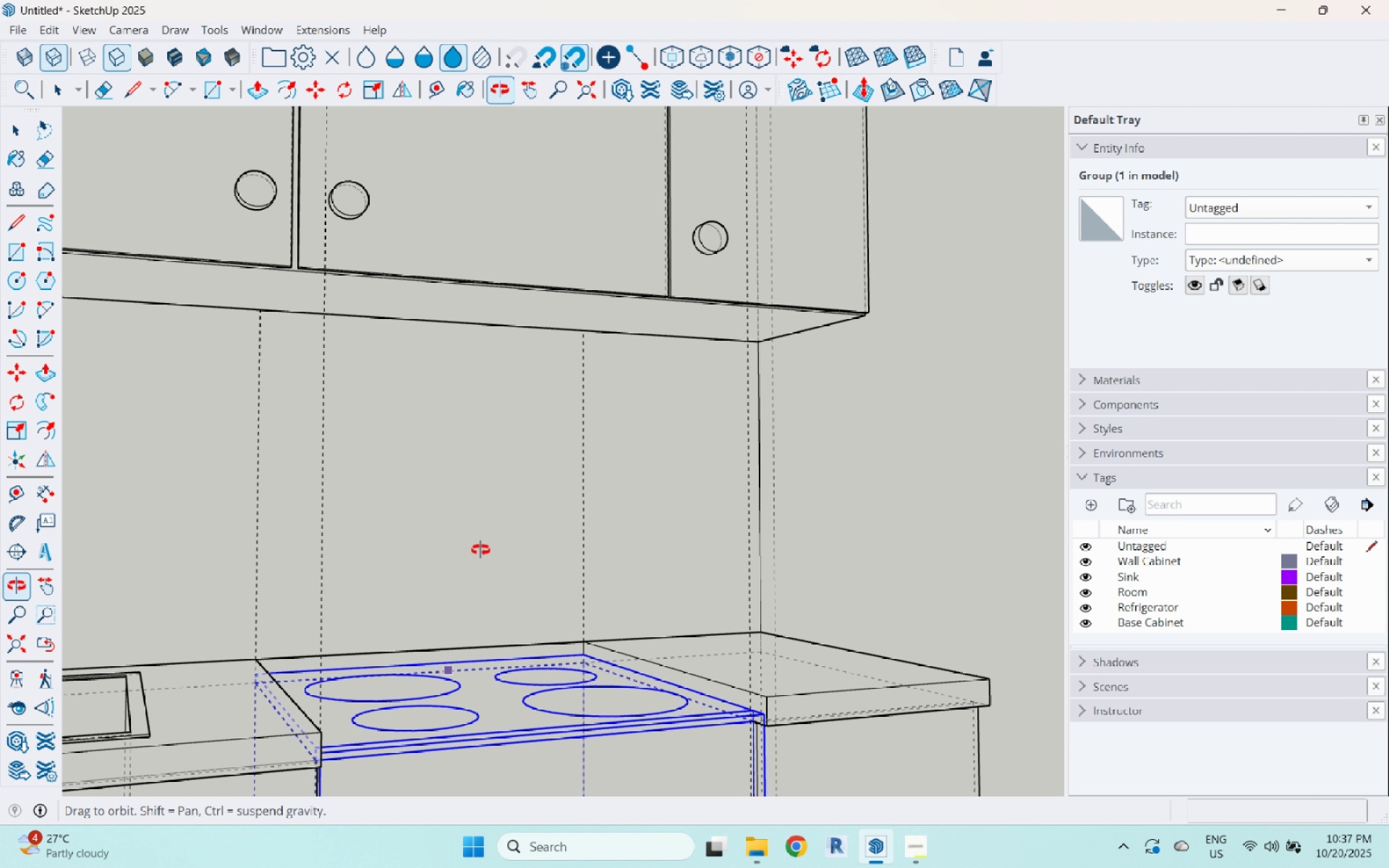 
key(Space)
 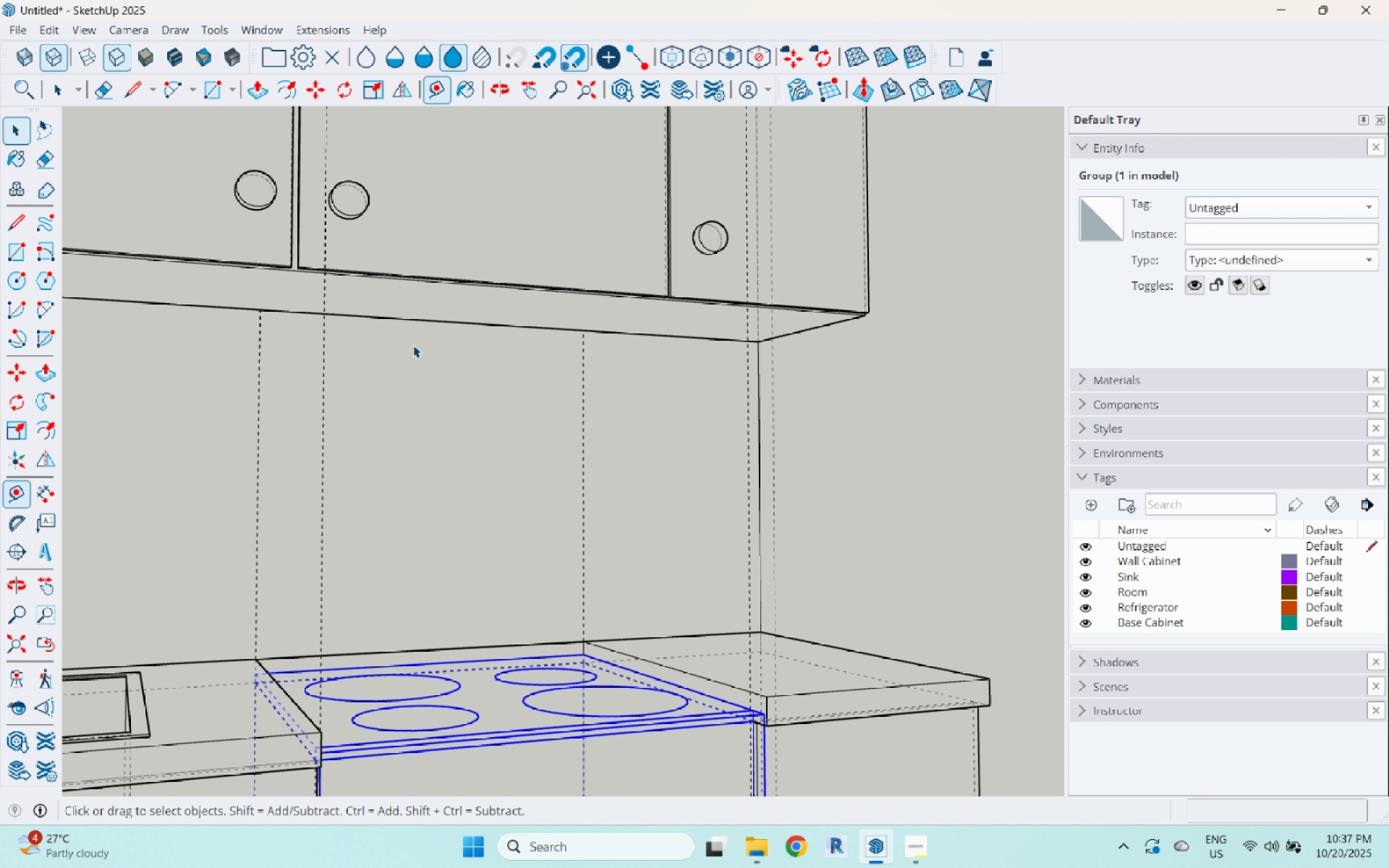 
scroll: coordinate [413, 344], scroll_direction: up, amount: 3.0
 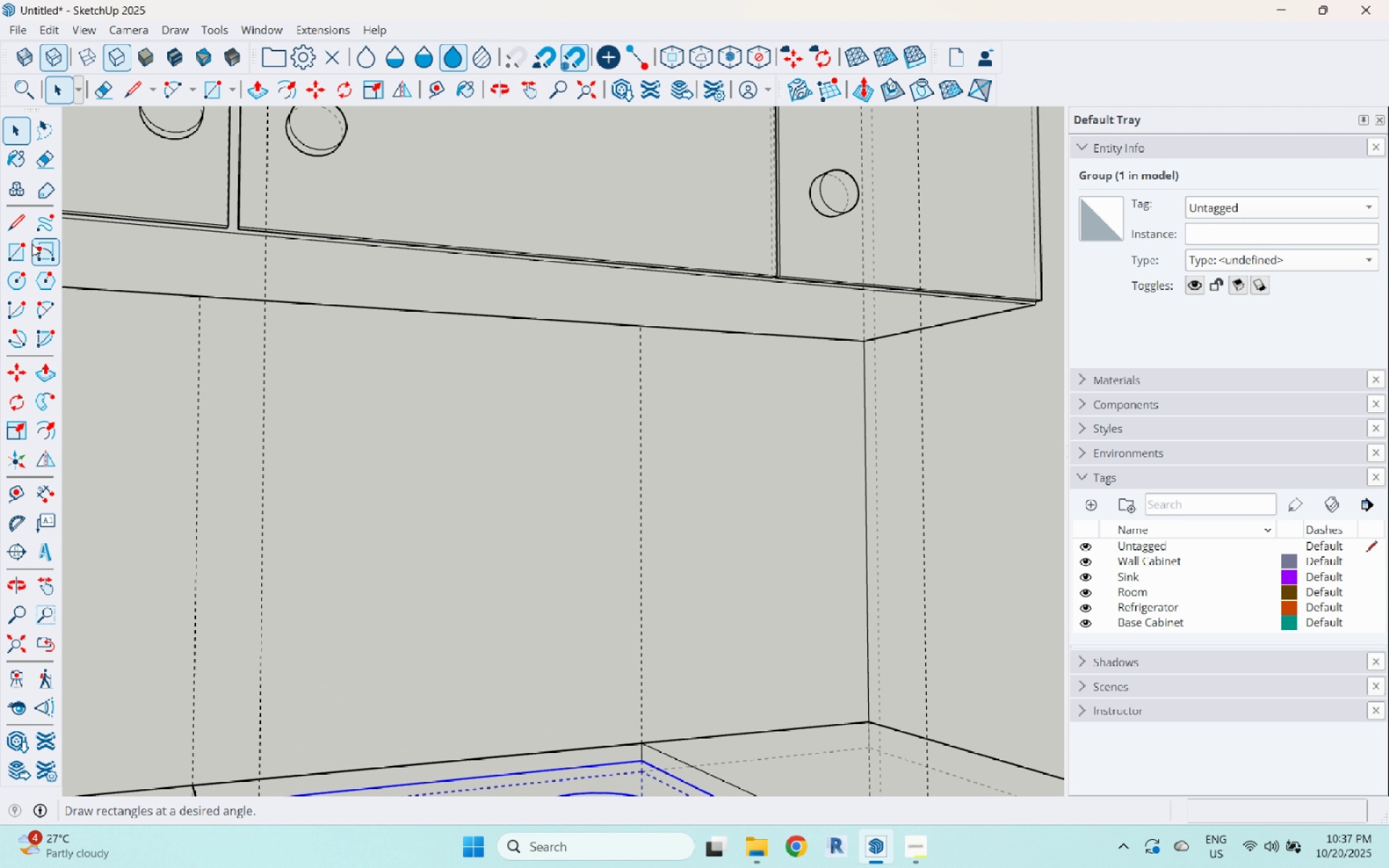 
left_click([11, 247])
 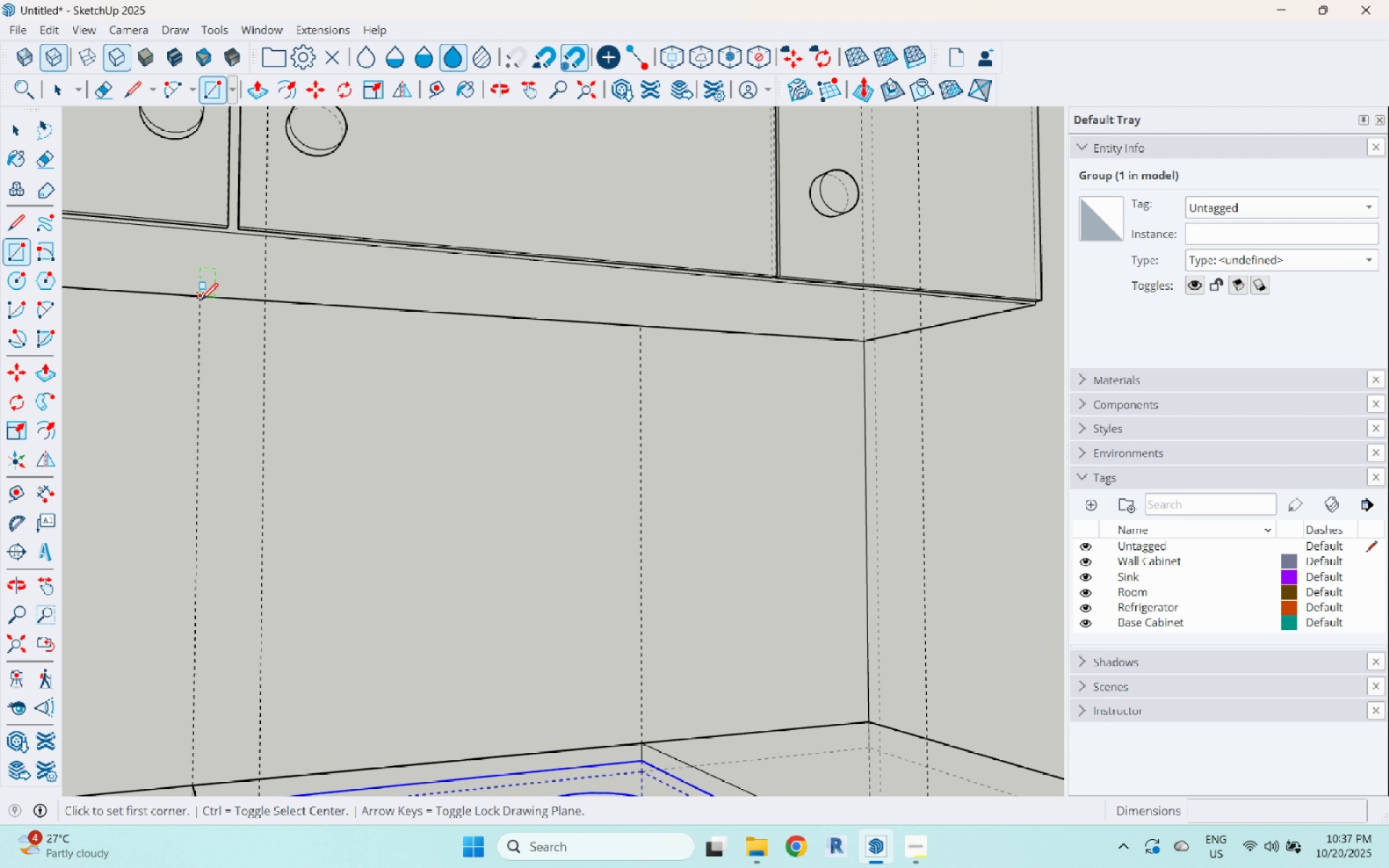 
left_click([201, 302])
 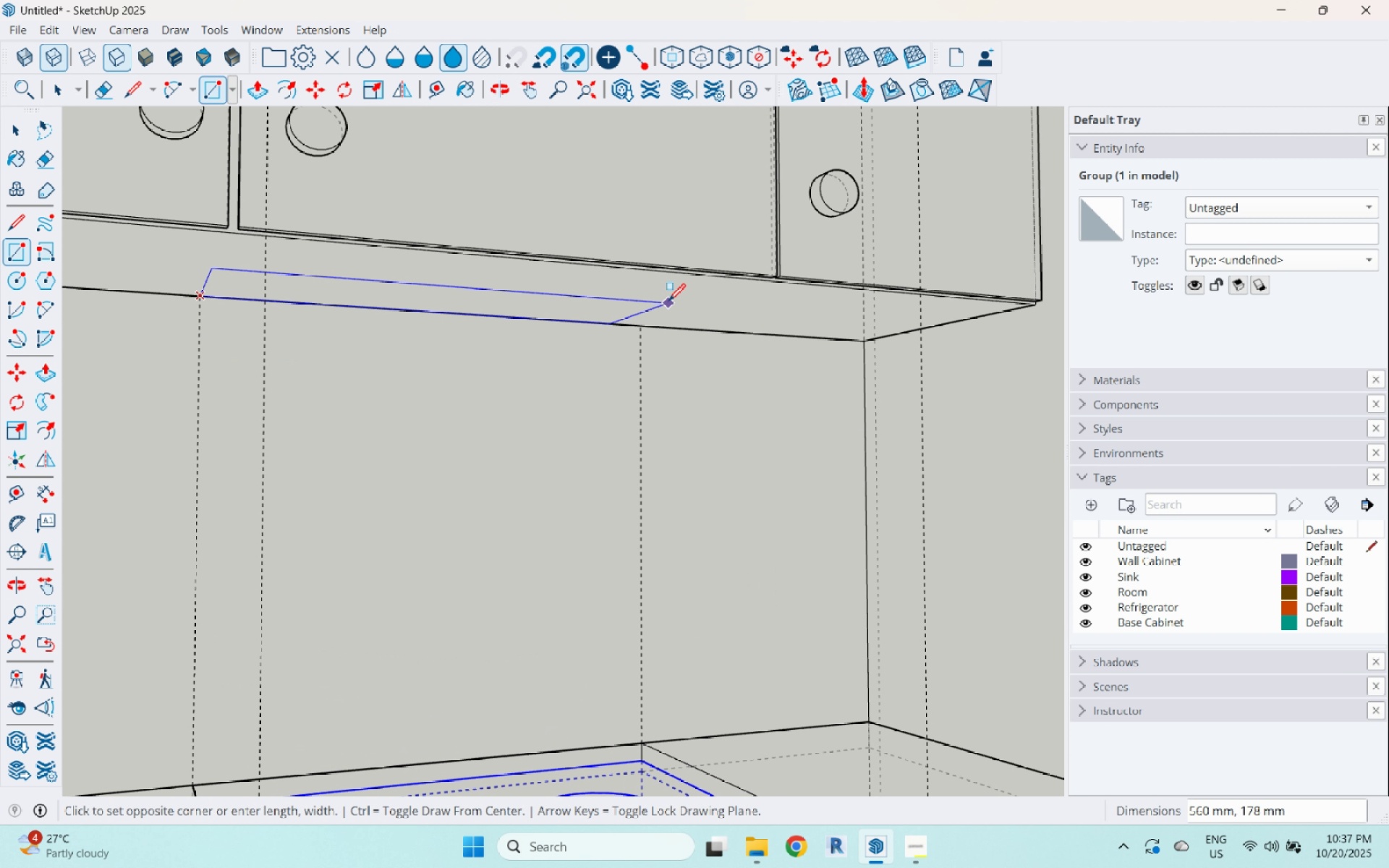 
key(Escape)
 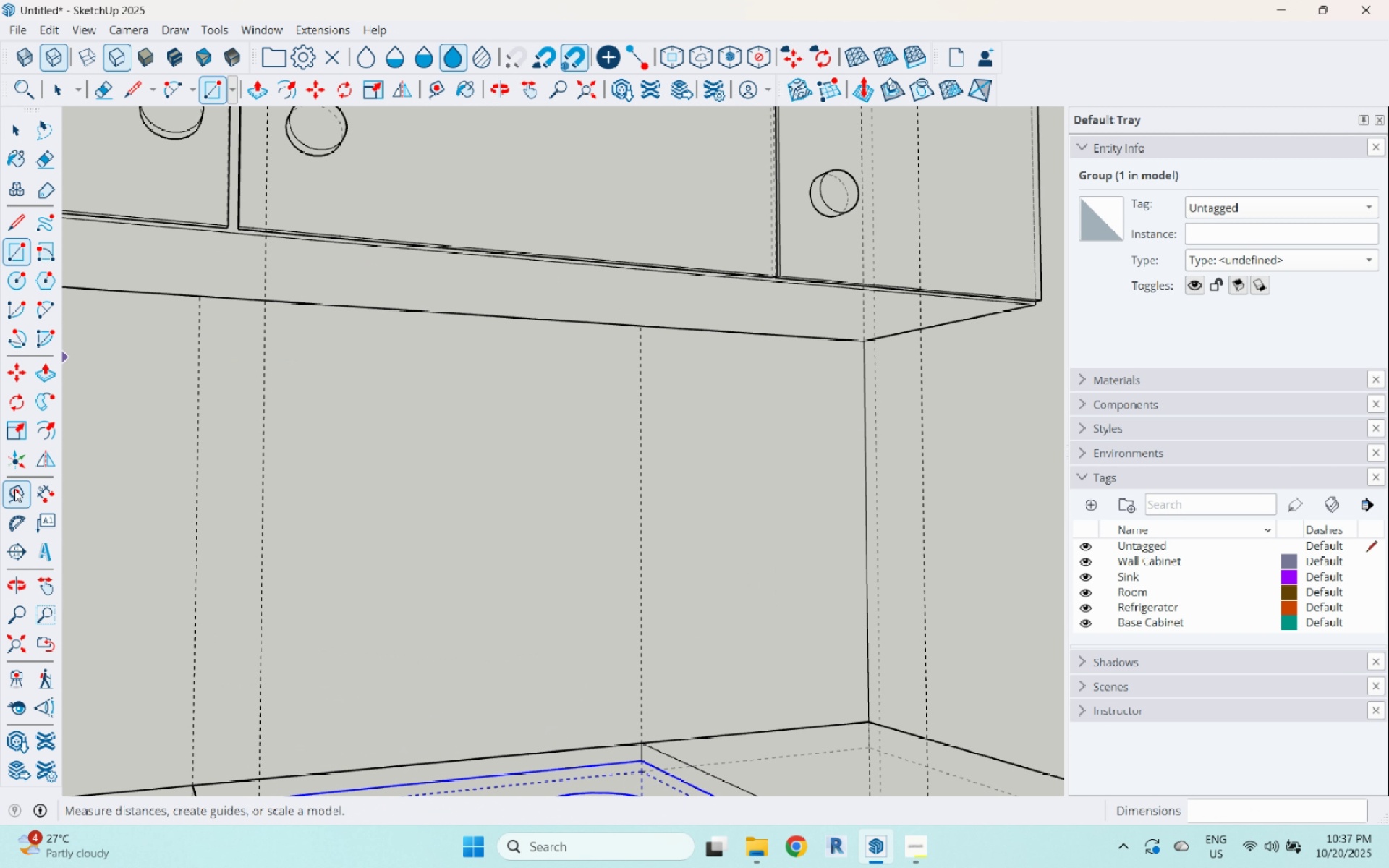 
left_click([17, 490])
 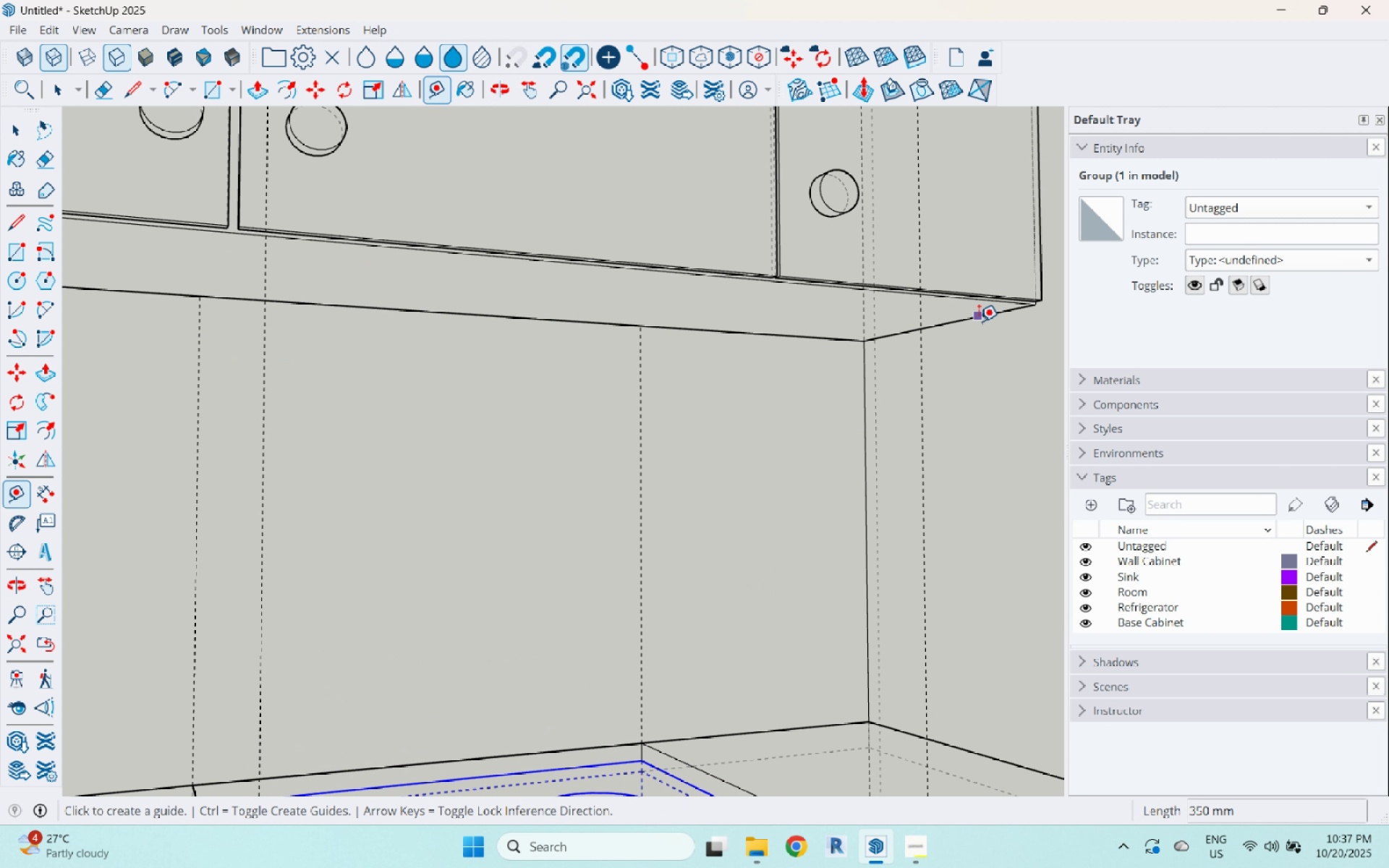 
left_click([979, 321])
 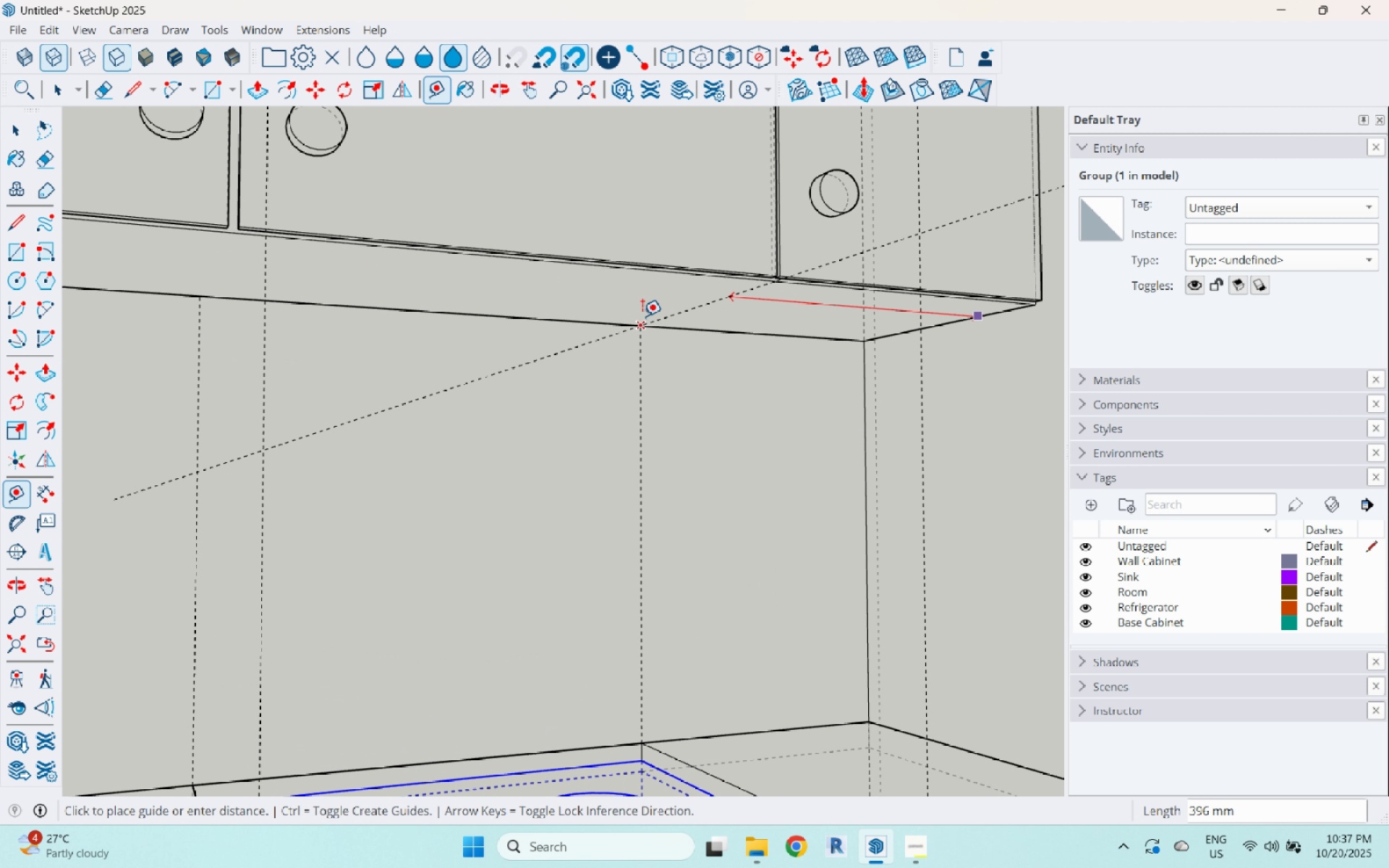 
left_click([637, 323])
 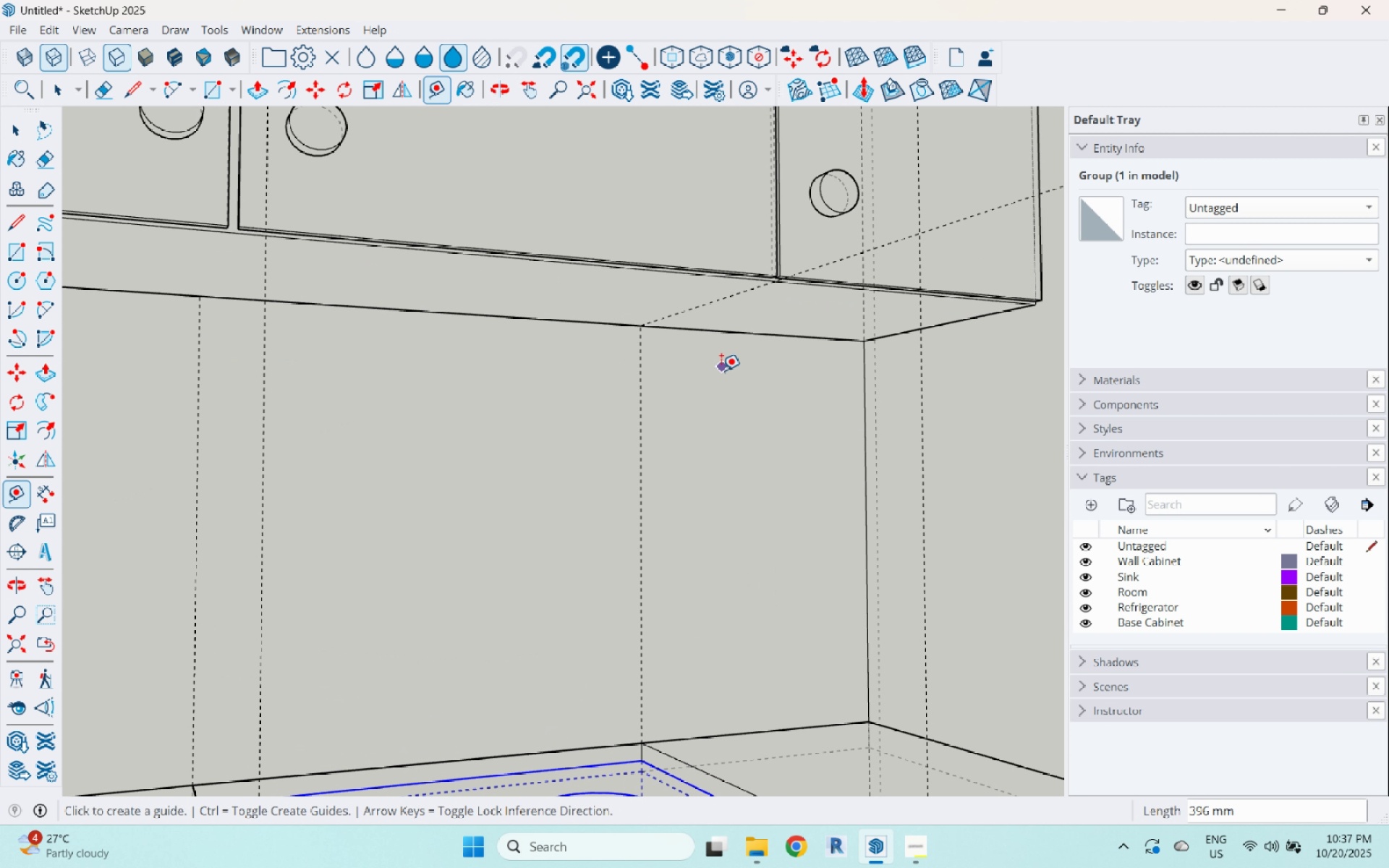 
scroll: coordinate [757, 349], scroll_direction: up, amount: 41.0
 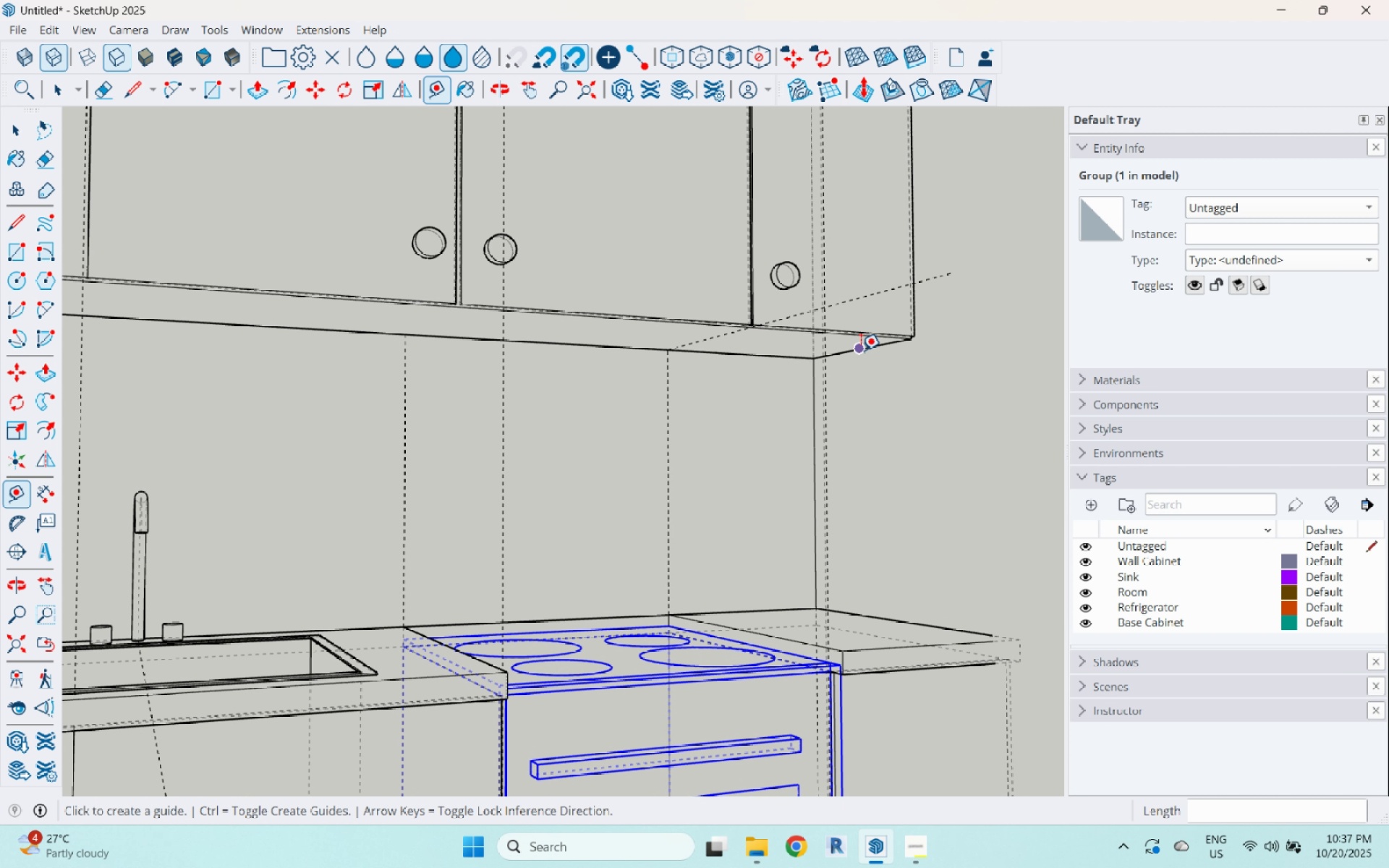 
left_click([861, 350])
 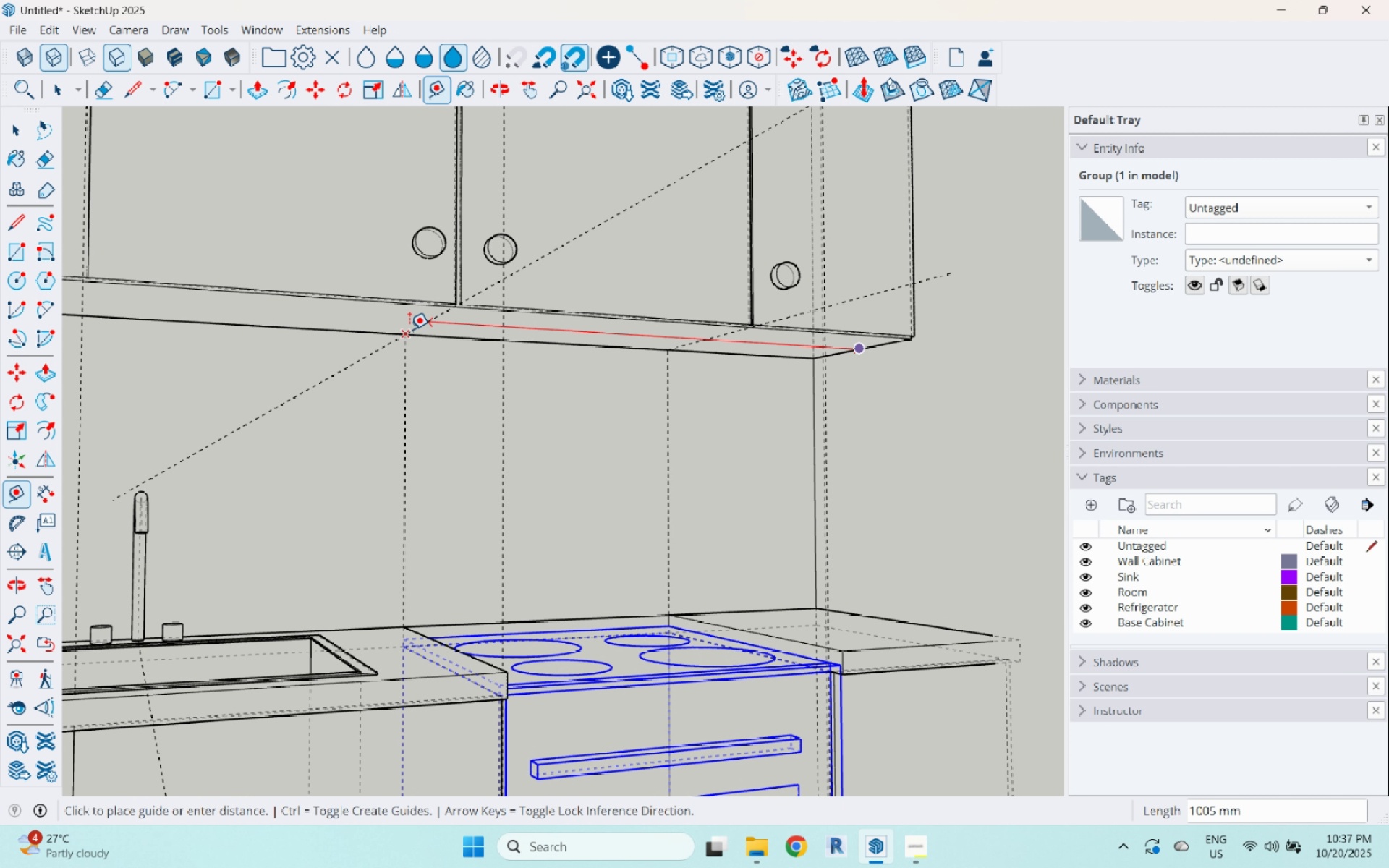 
left_click([409, 329])
 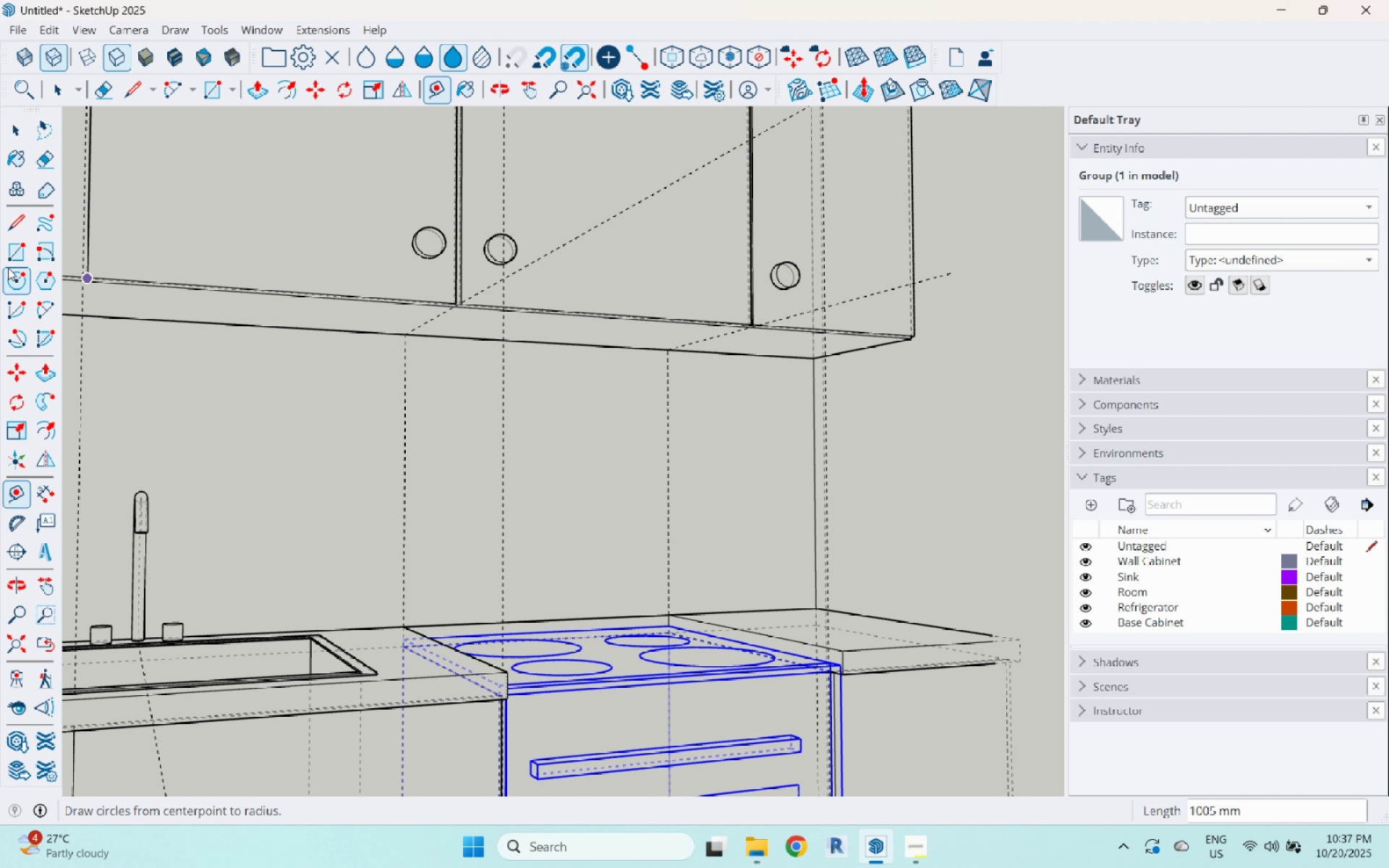 
left_click([6, 255])
 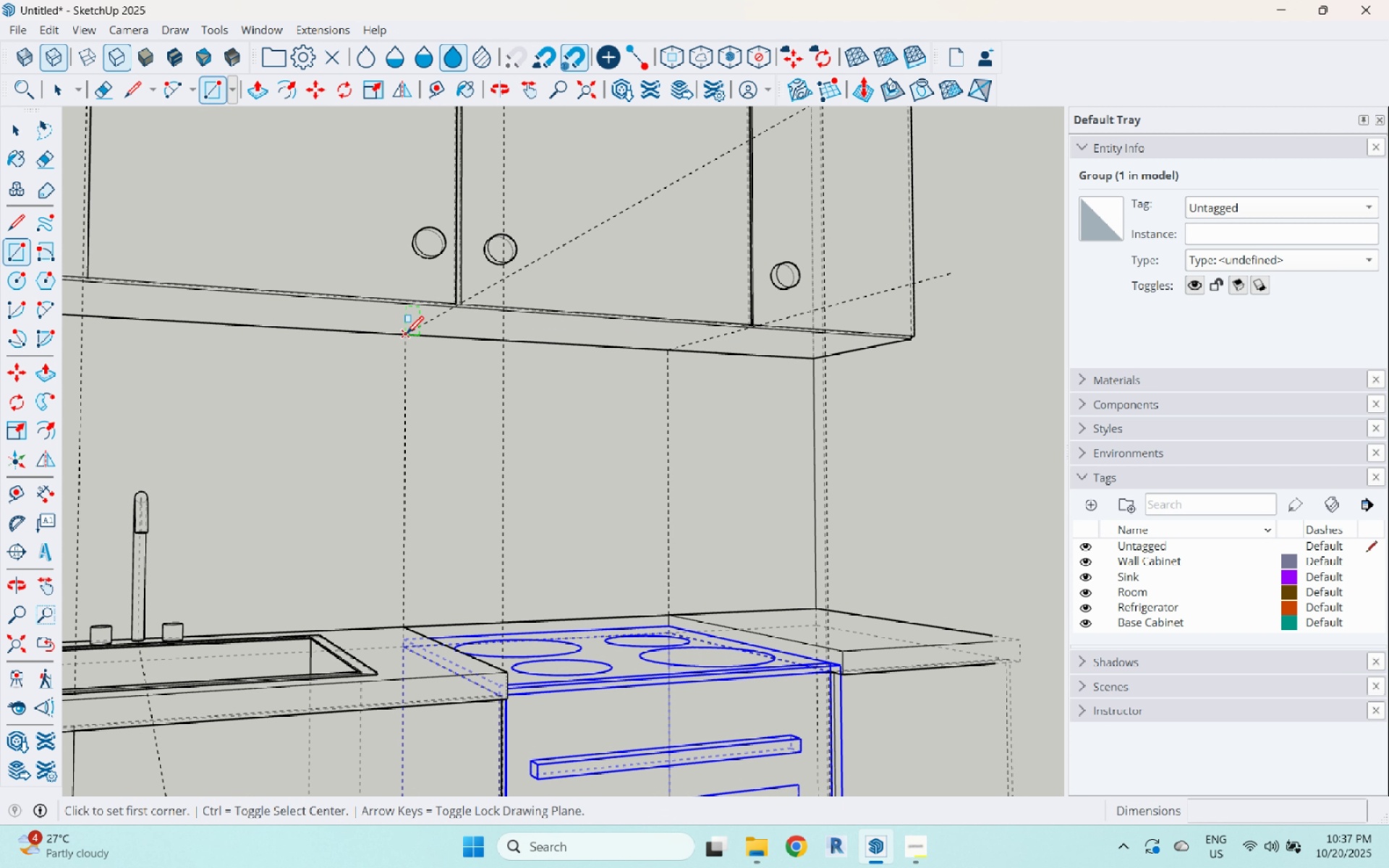 
left_click([408, 335])
 